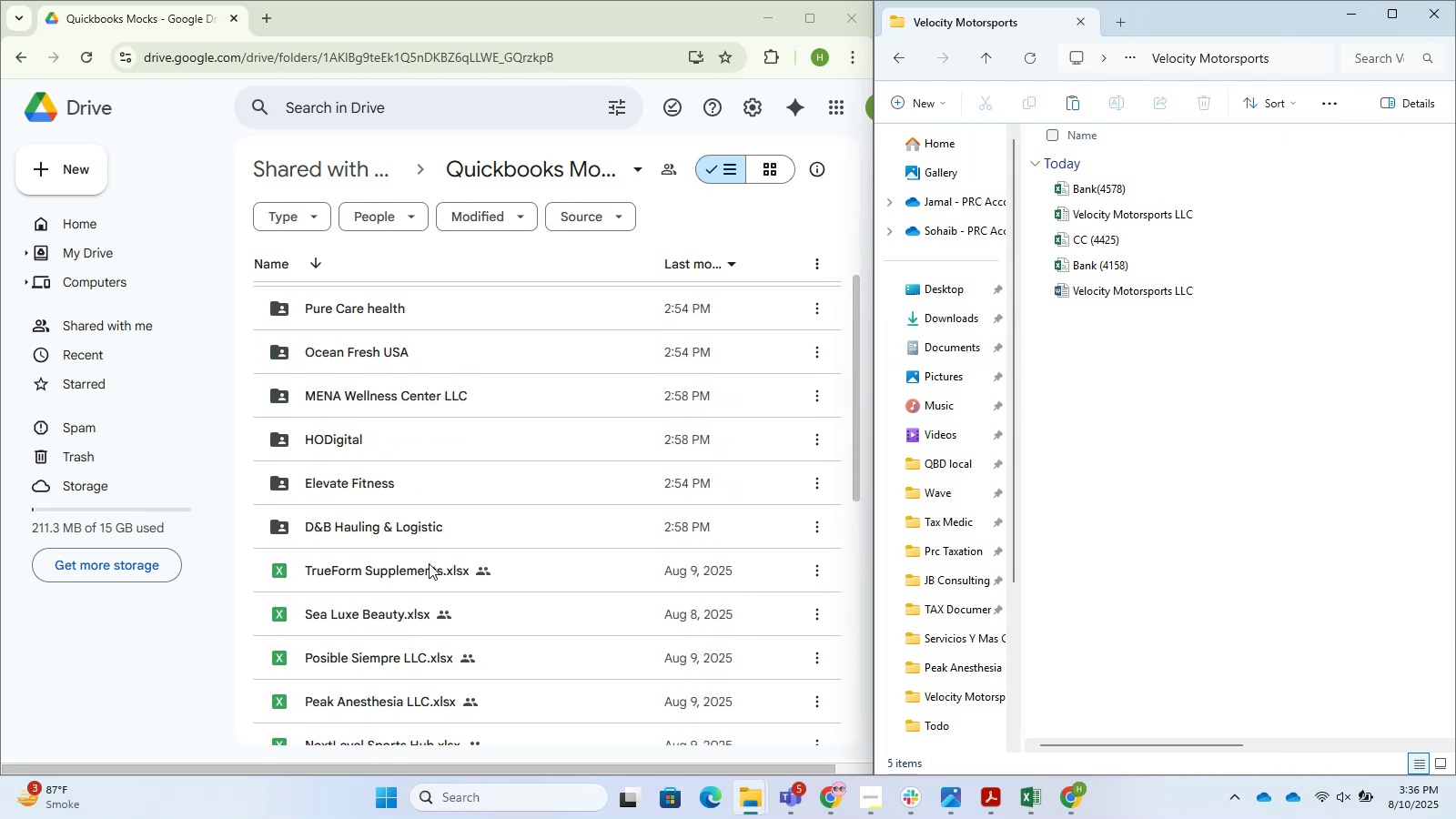 
scroll: coordinate [494, 551], scroll_direction: down, amount: 10.0
 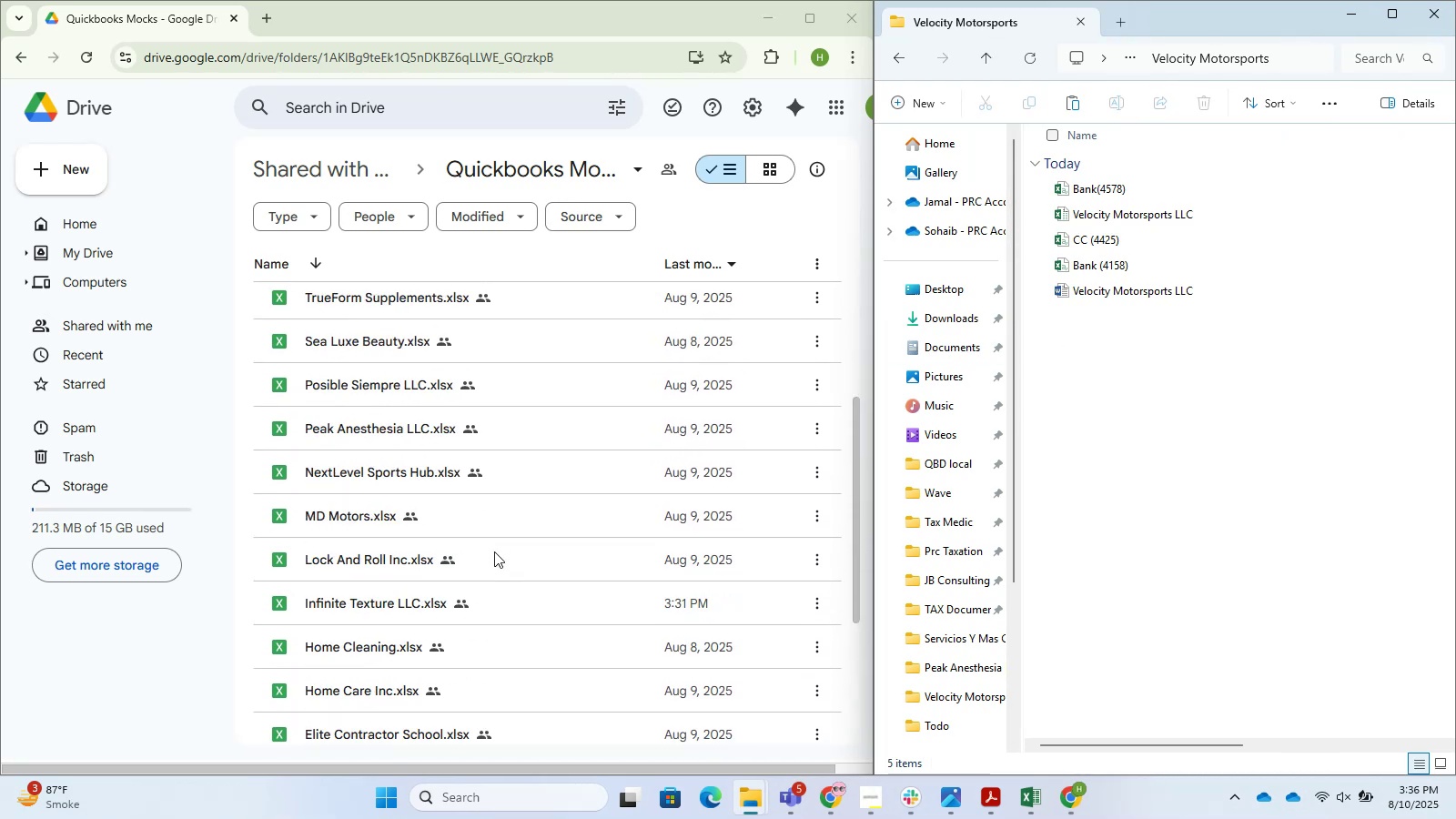 
scroll: coordinate [426, 608], scroll_direction: up, amount: 6.0
 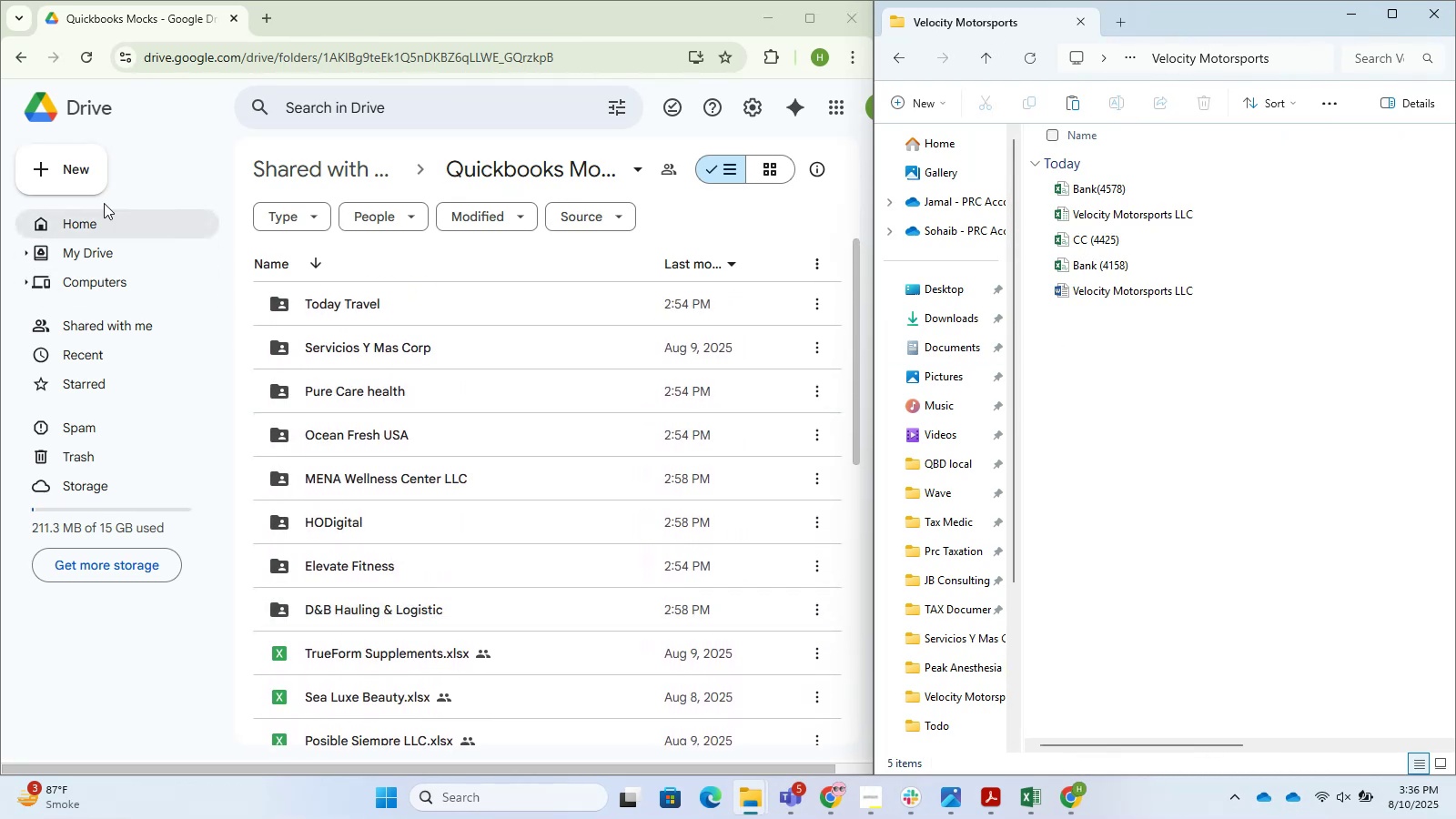 
left_click([95, 163])
 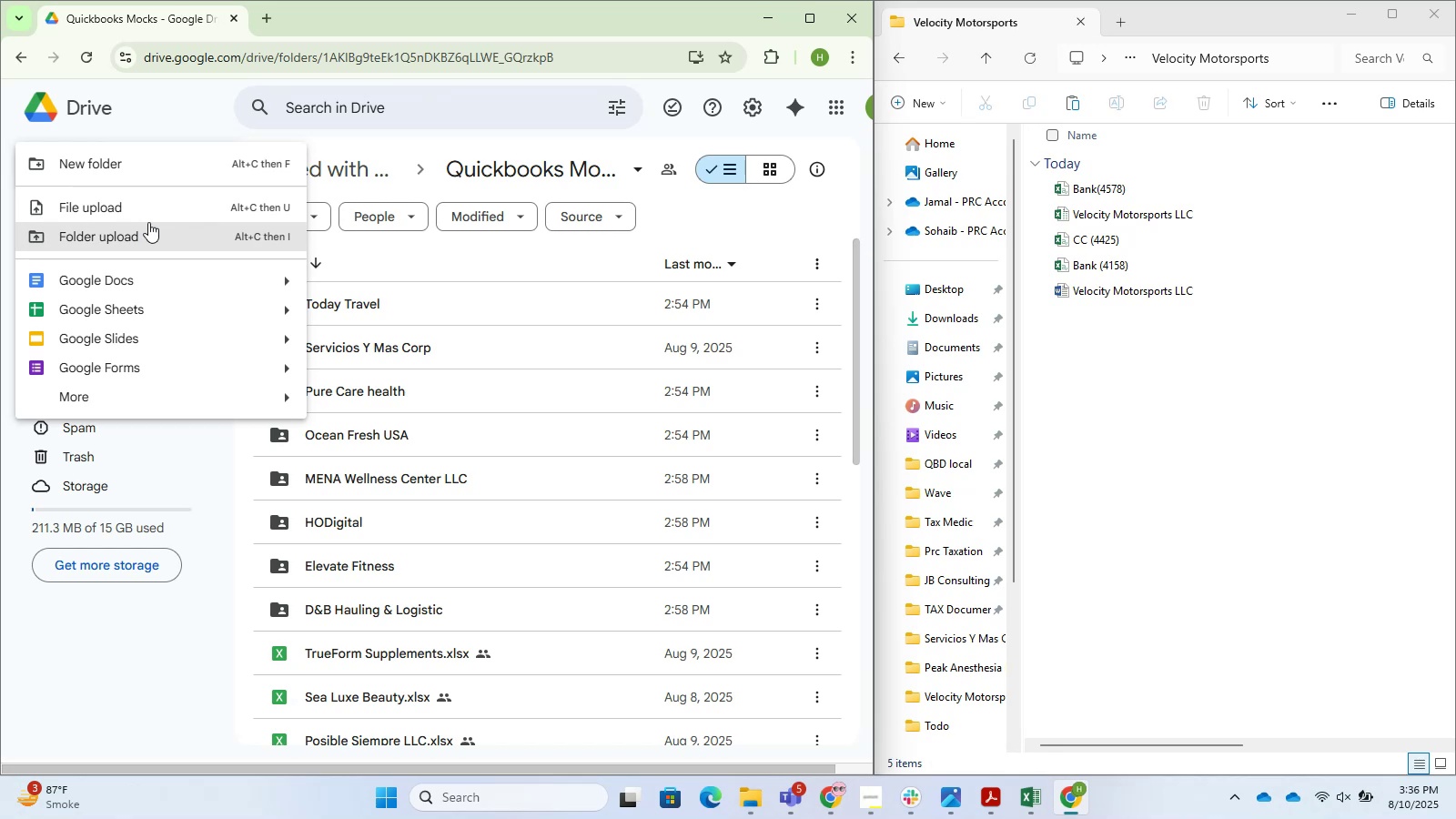 
left_click([173, 199])
 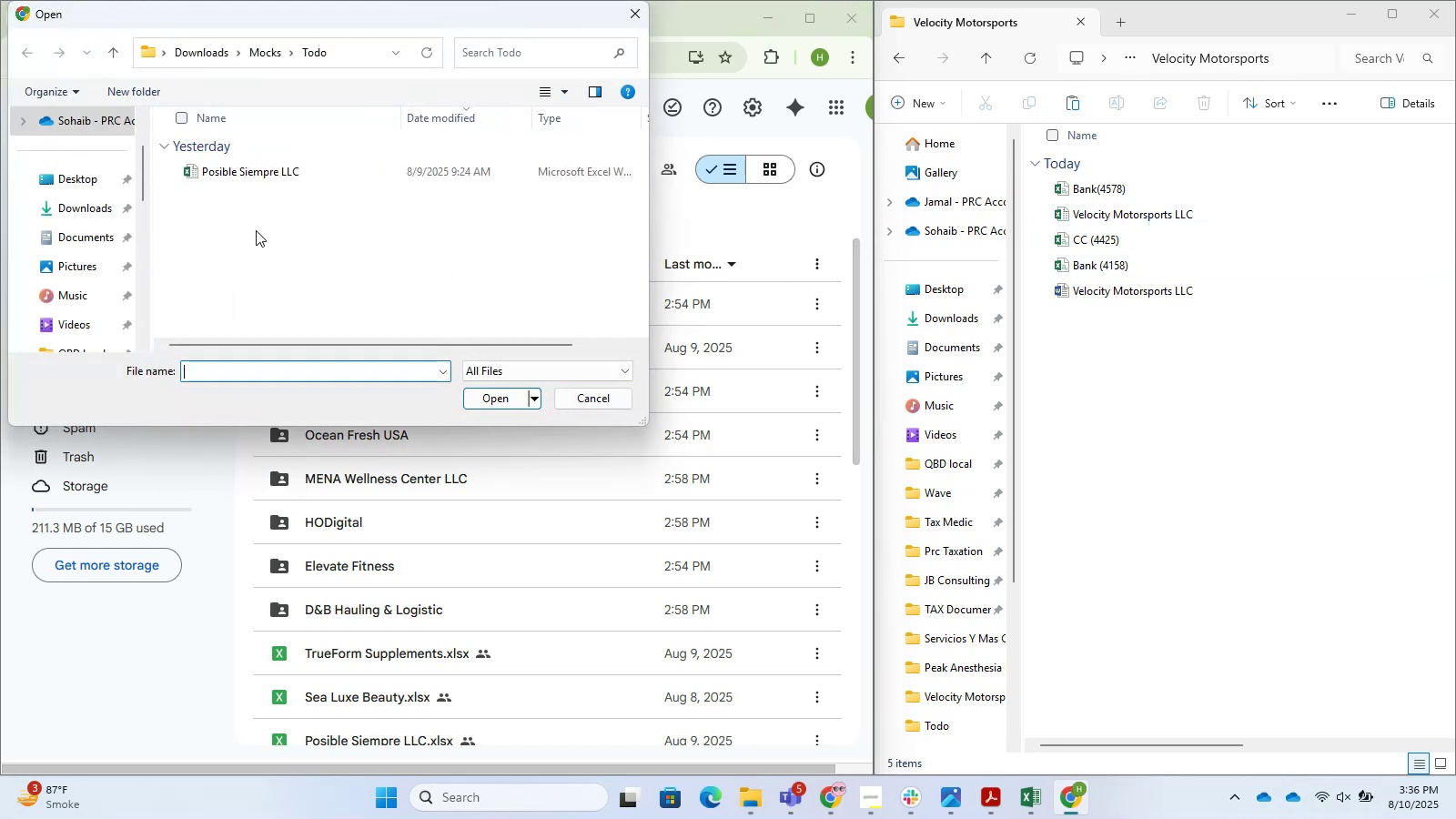 
left_click([258, 47])
 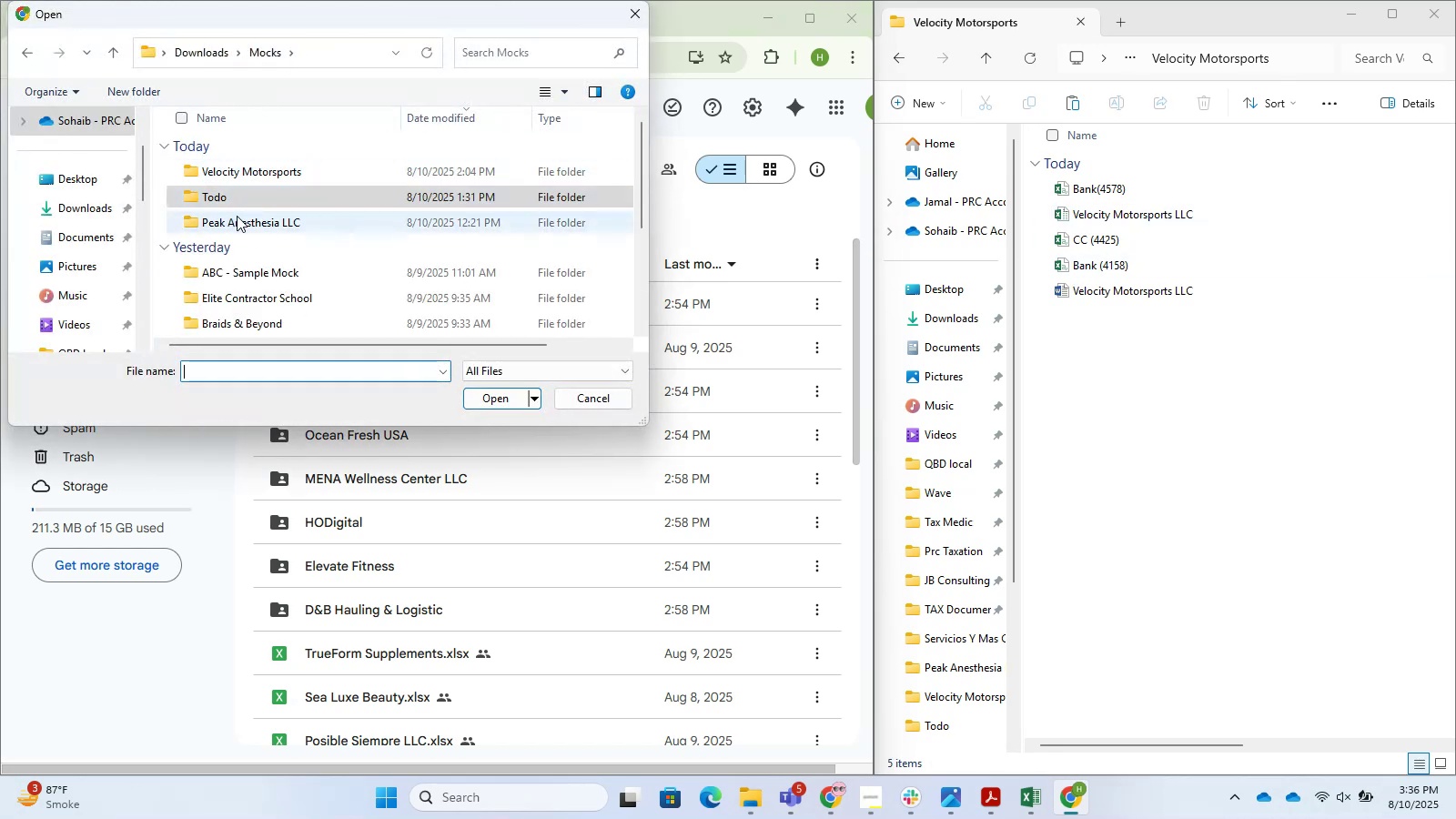 
double_click([258, 171])
 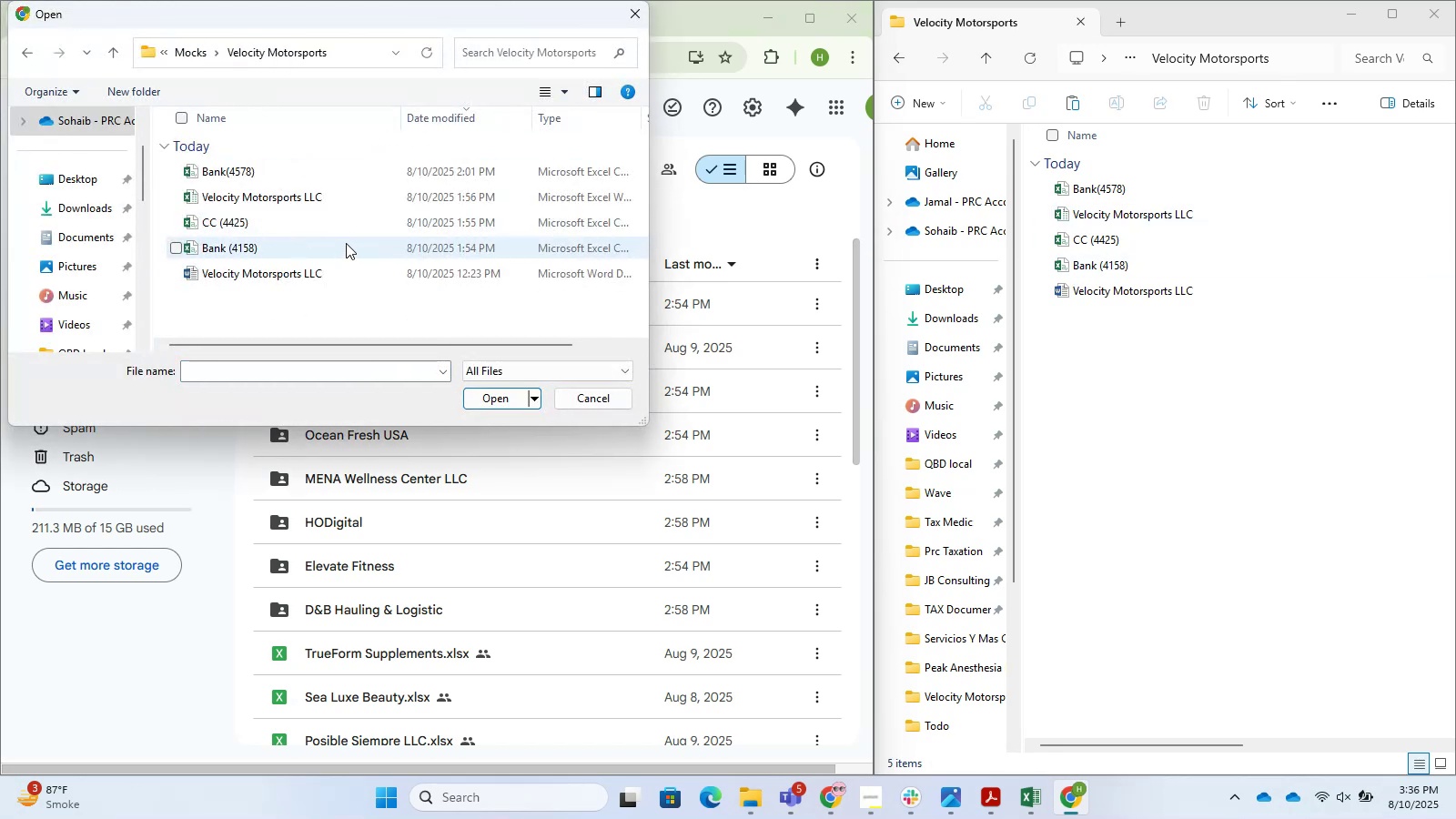 
left_click([356, 205])
 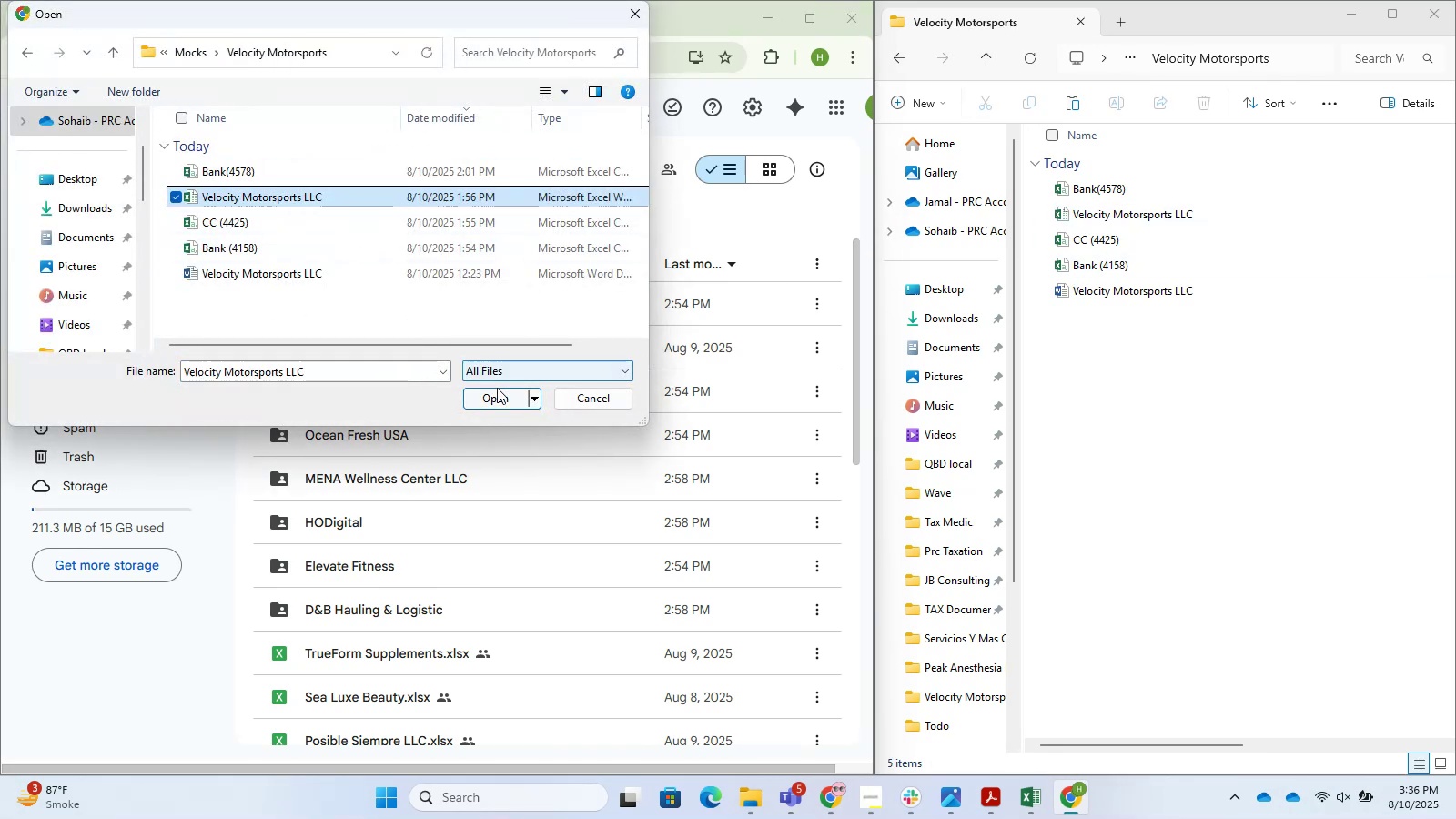 
left_click([500, 393])
 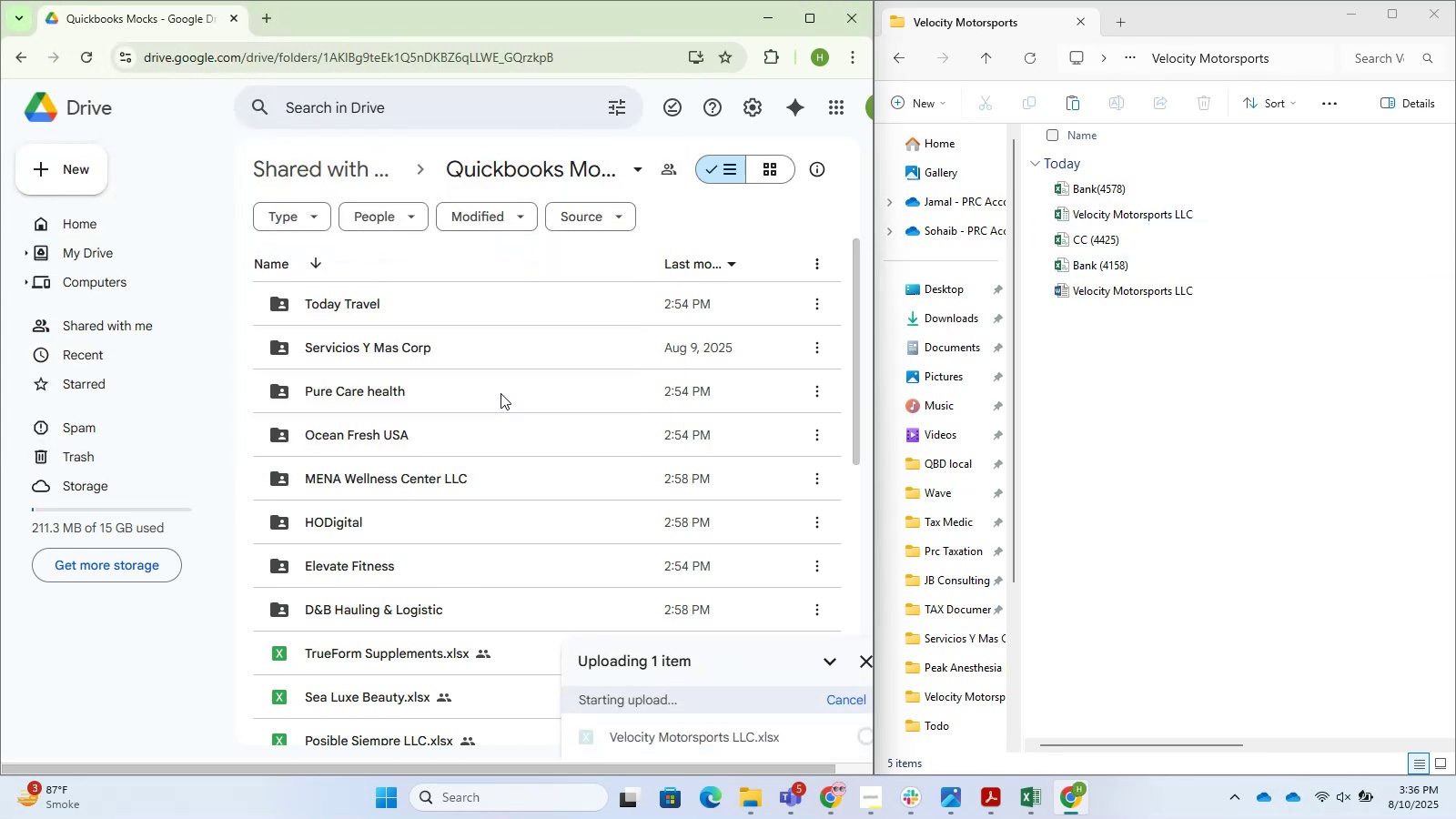 
scroll: coordinate [515, 396], scroll_direction: down, amount: 2.0
 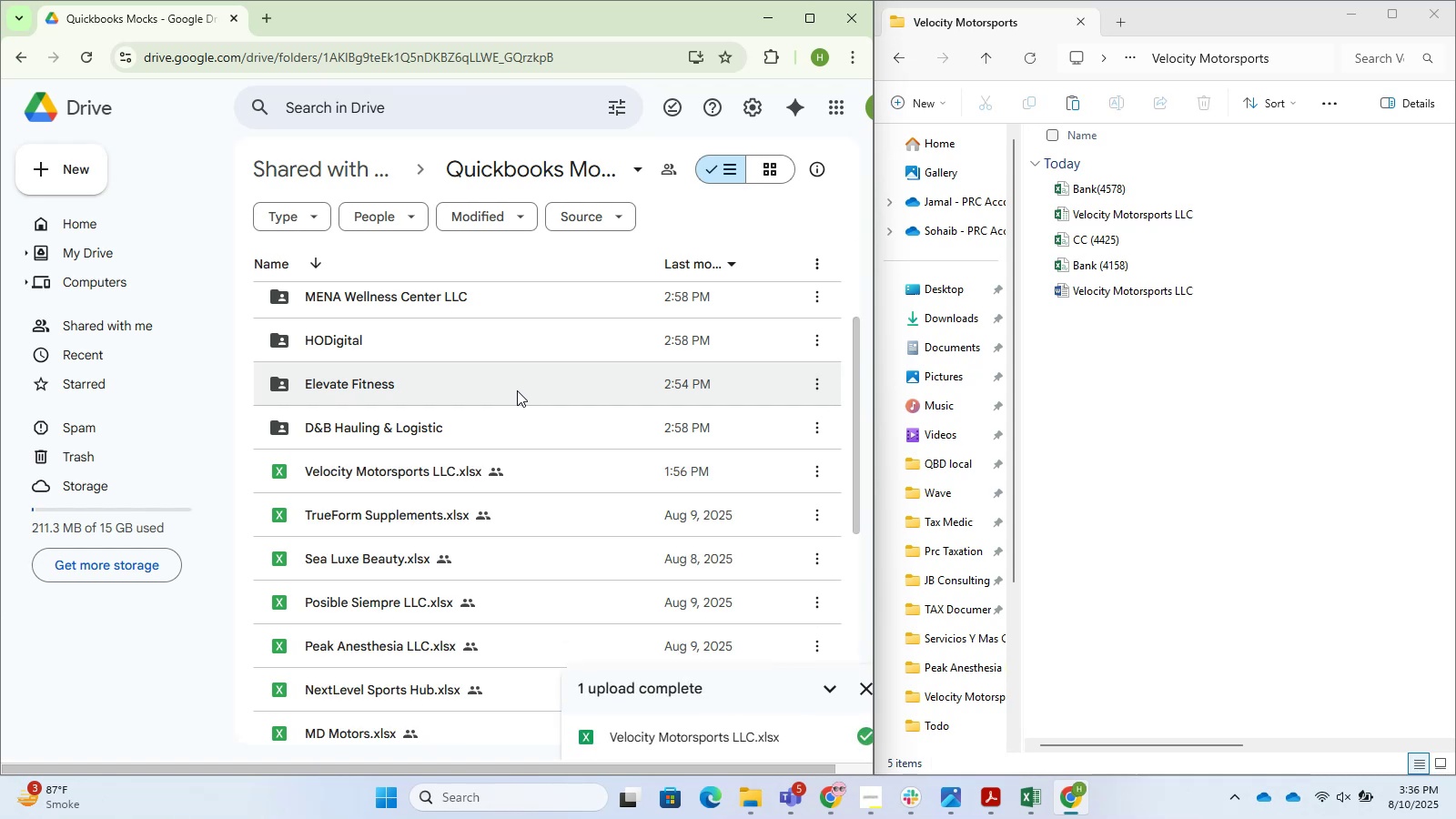 
wait(13.29)
 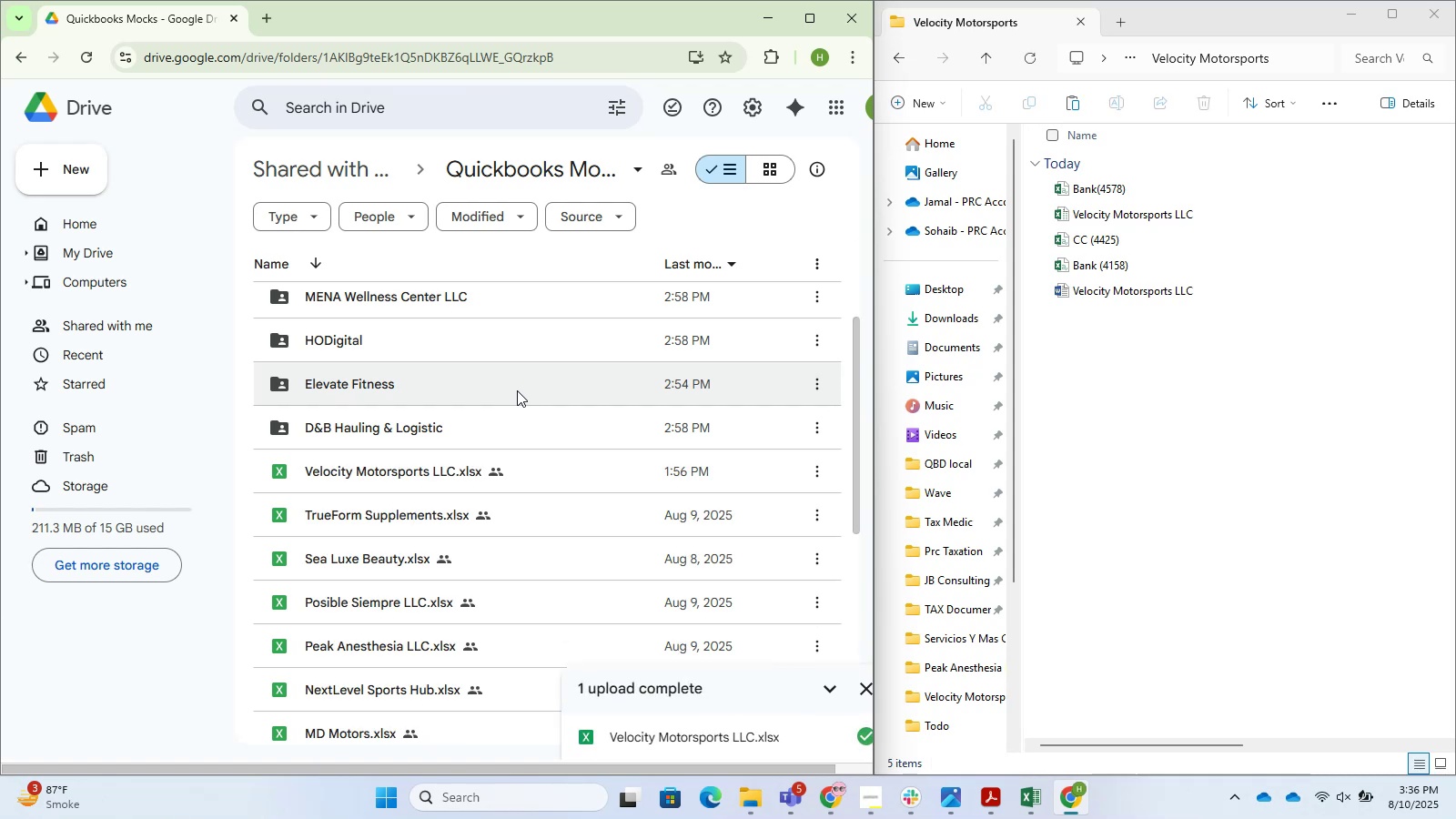 
left_click([1279, 503])
 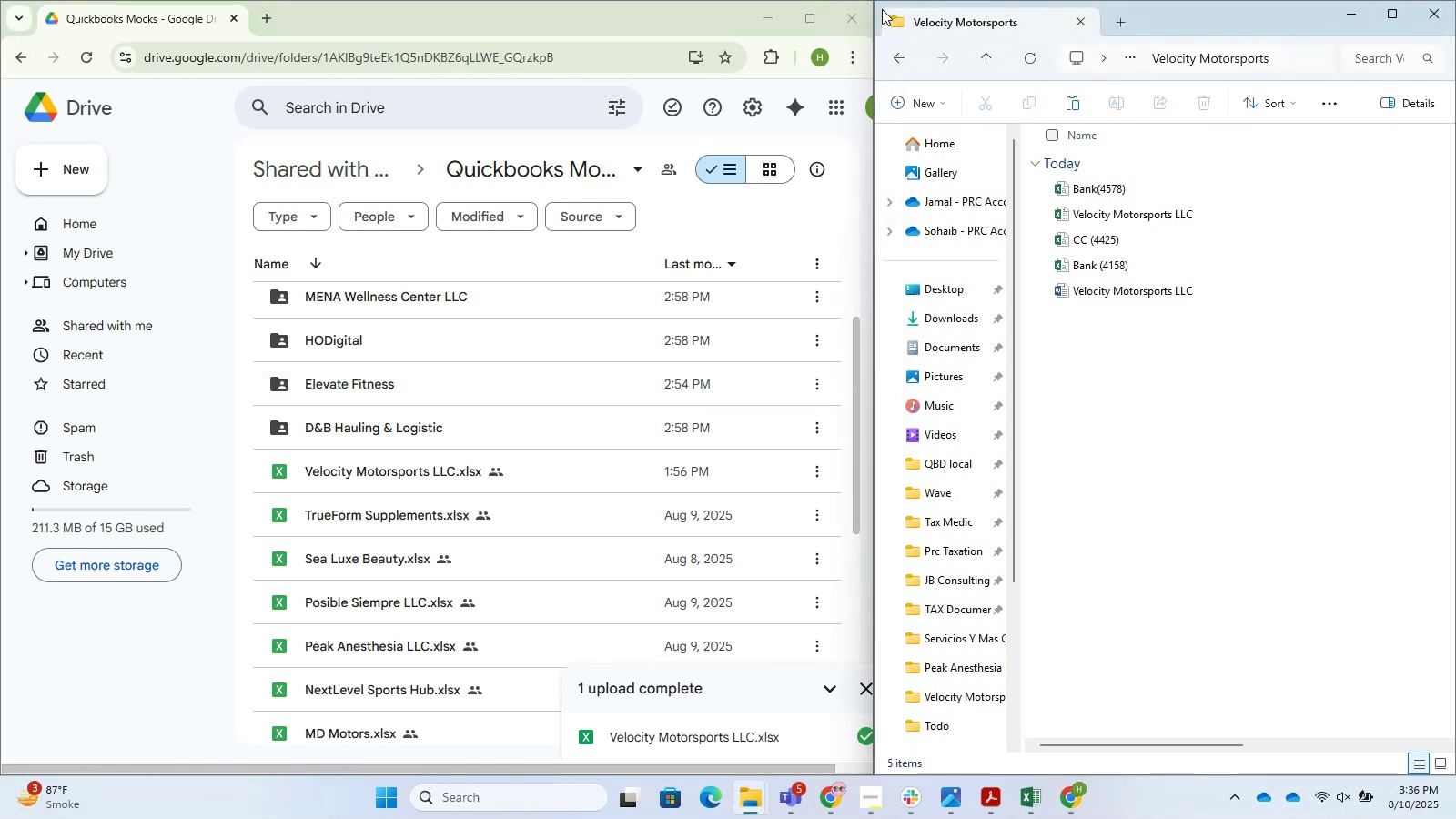 
left_click([861, 12])
 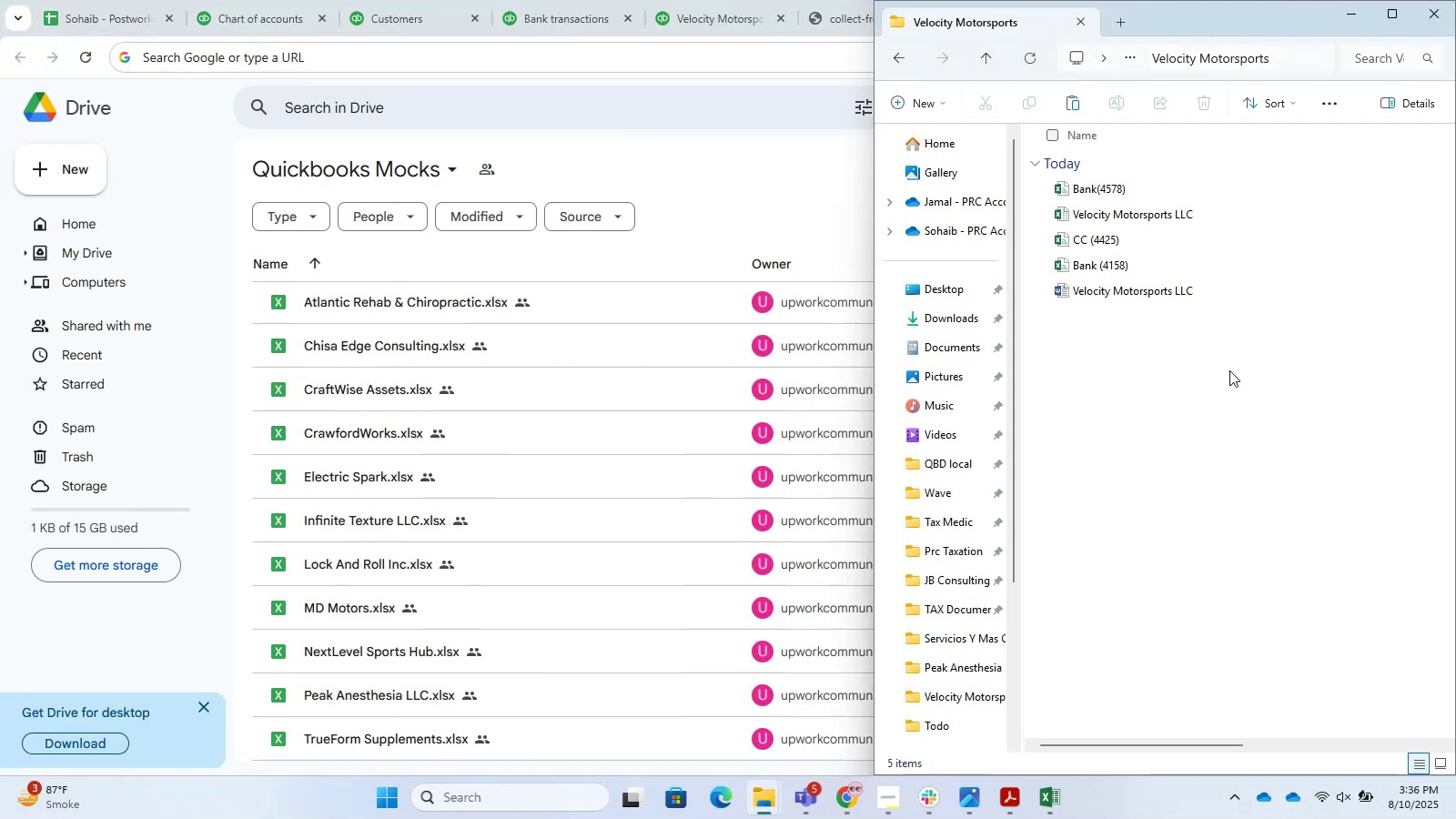 
left_click([1291, 519])
 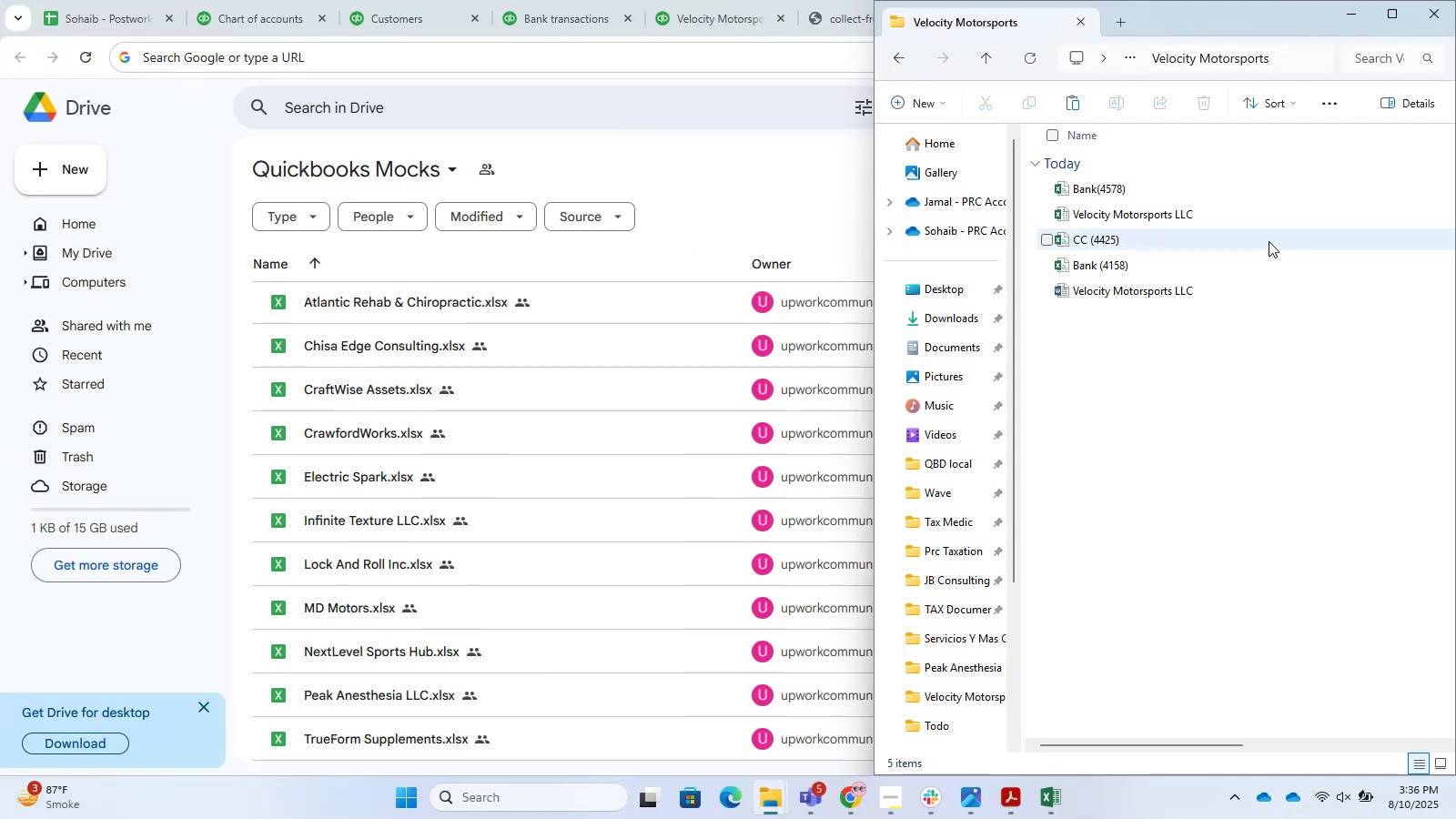 
left_click([1431, 11])
 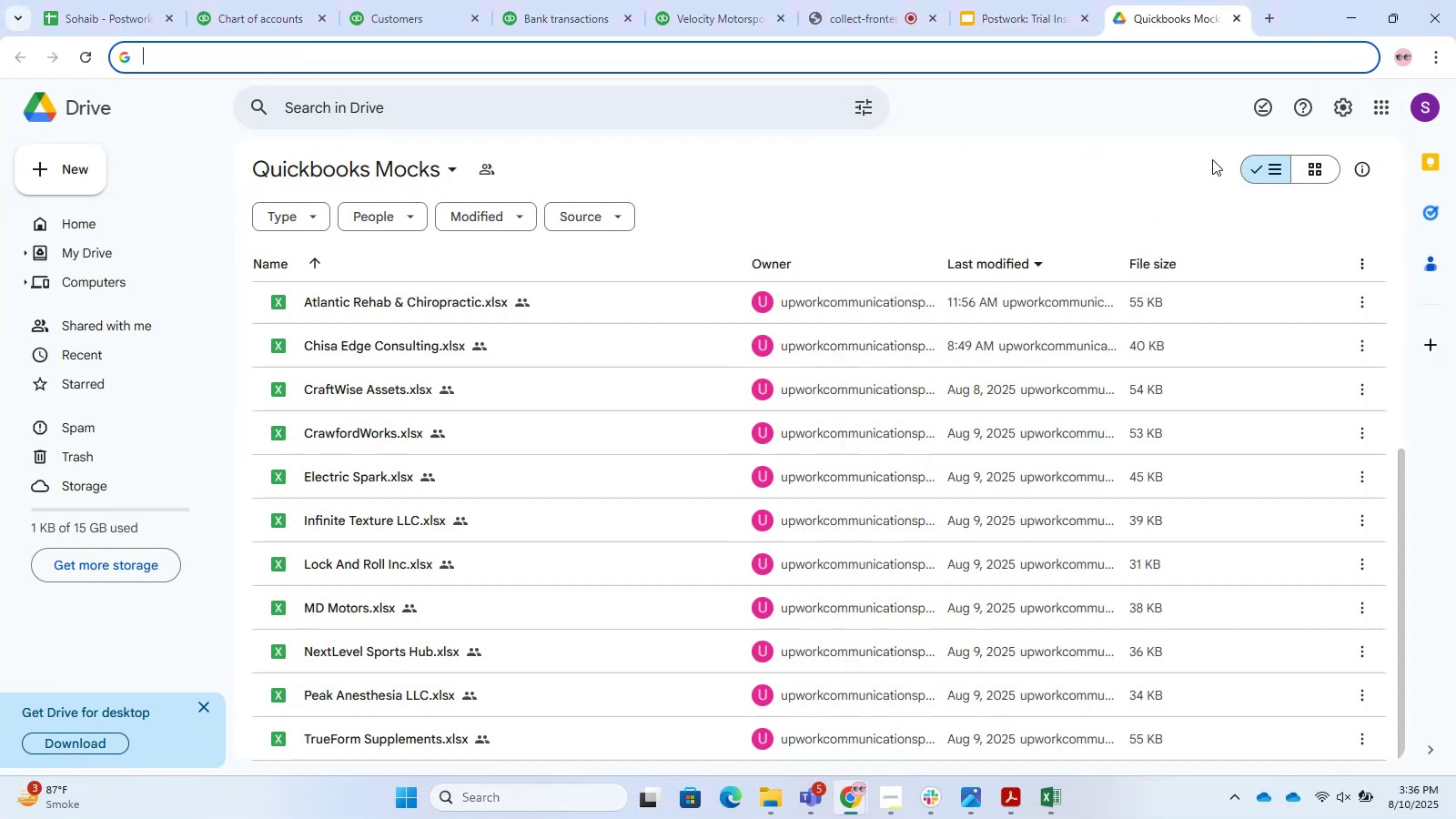 
left_click([1177, 172])
 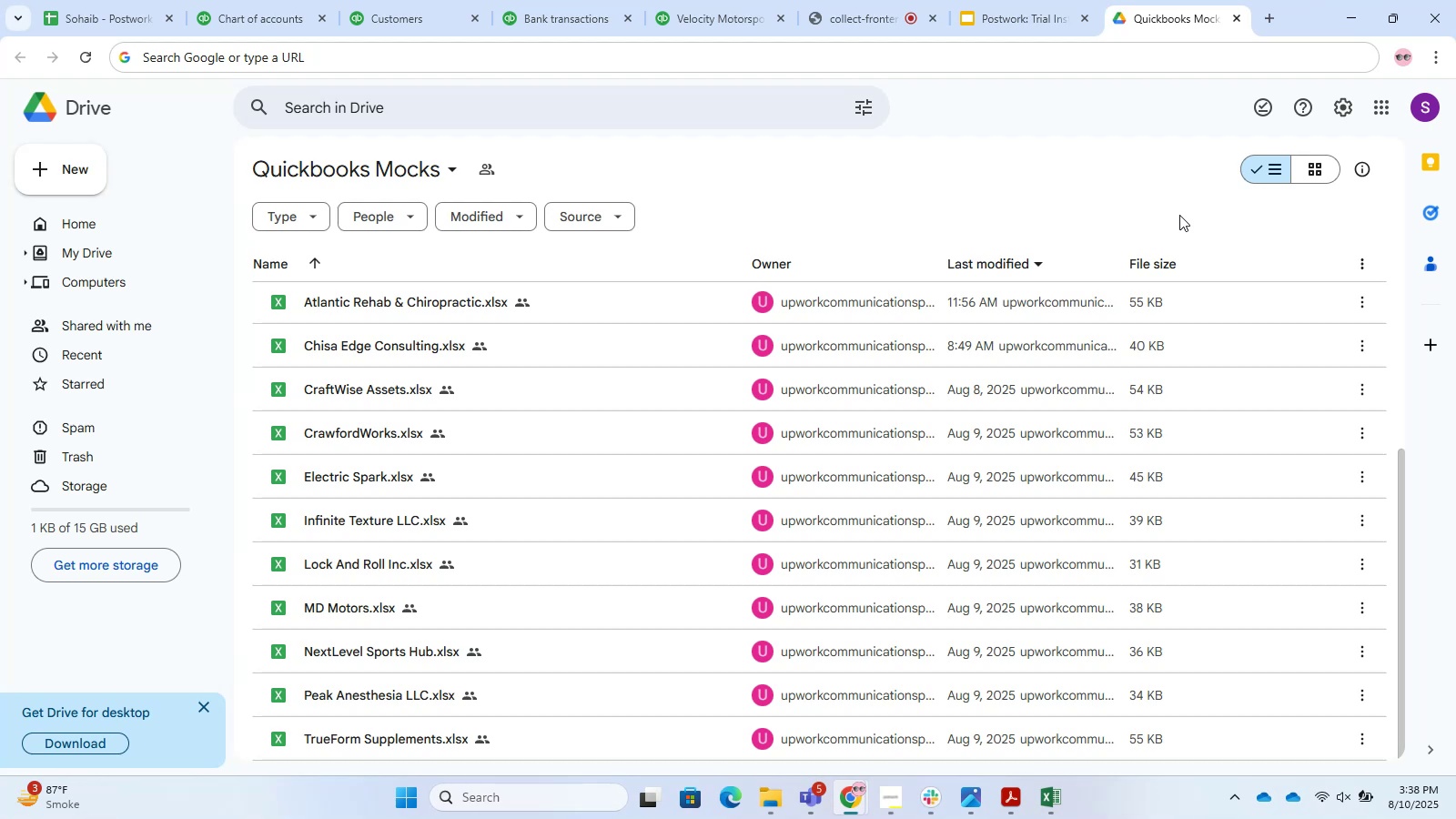 
wait(103.13)
 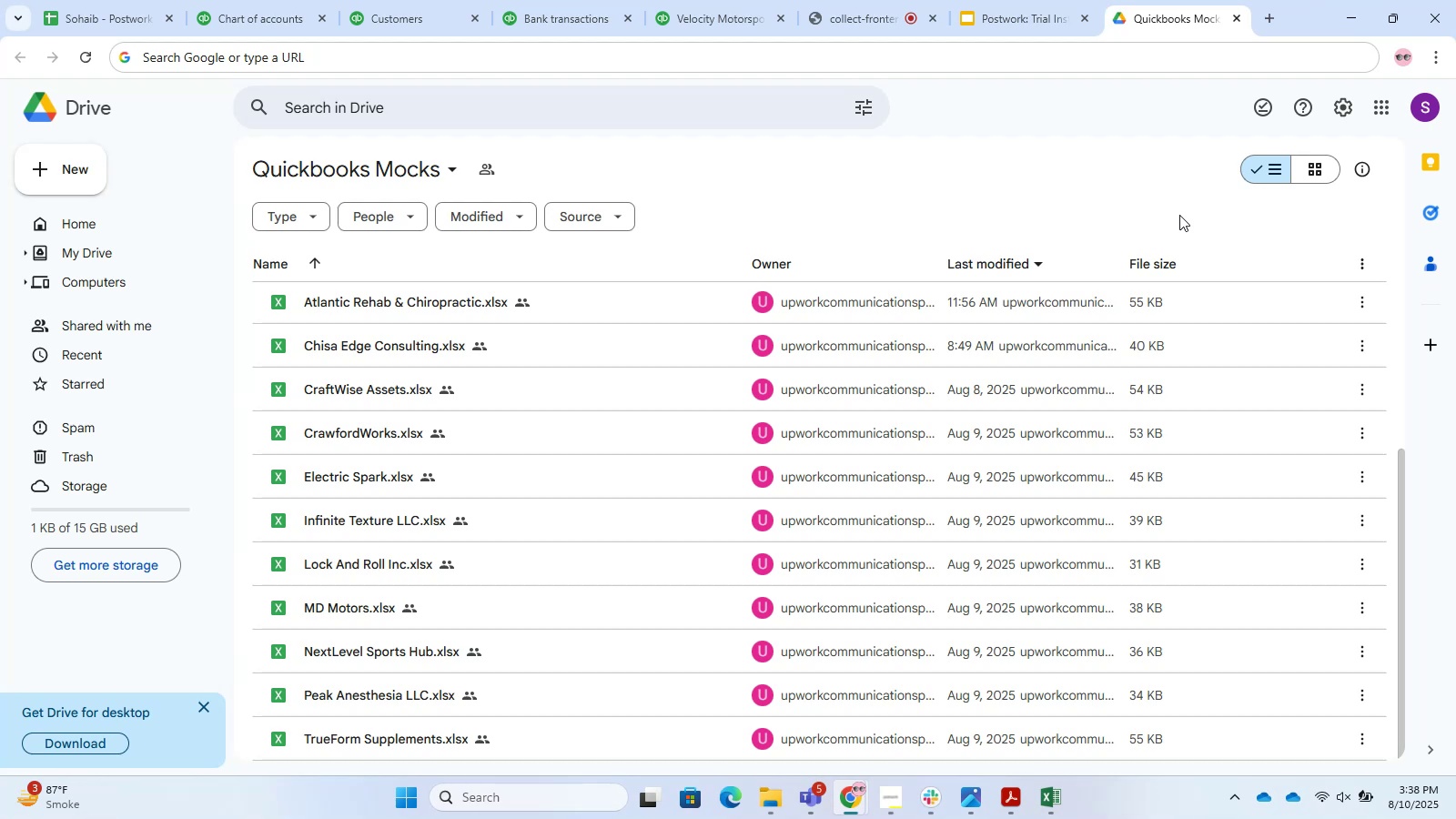 
left_click([1233, 15])
 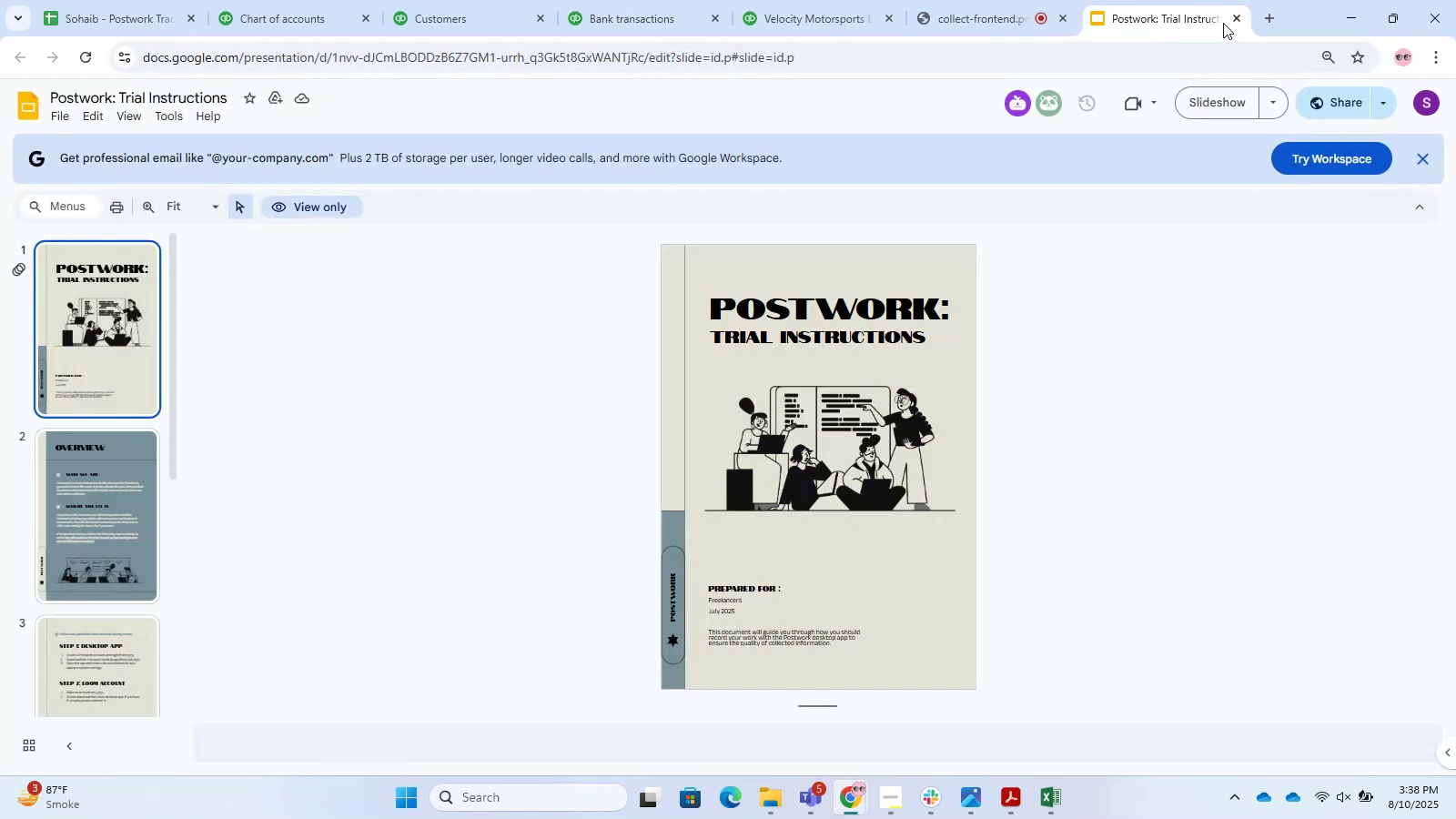 
double_click([1234, 19])
 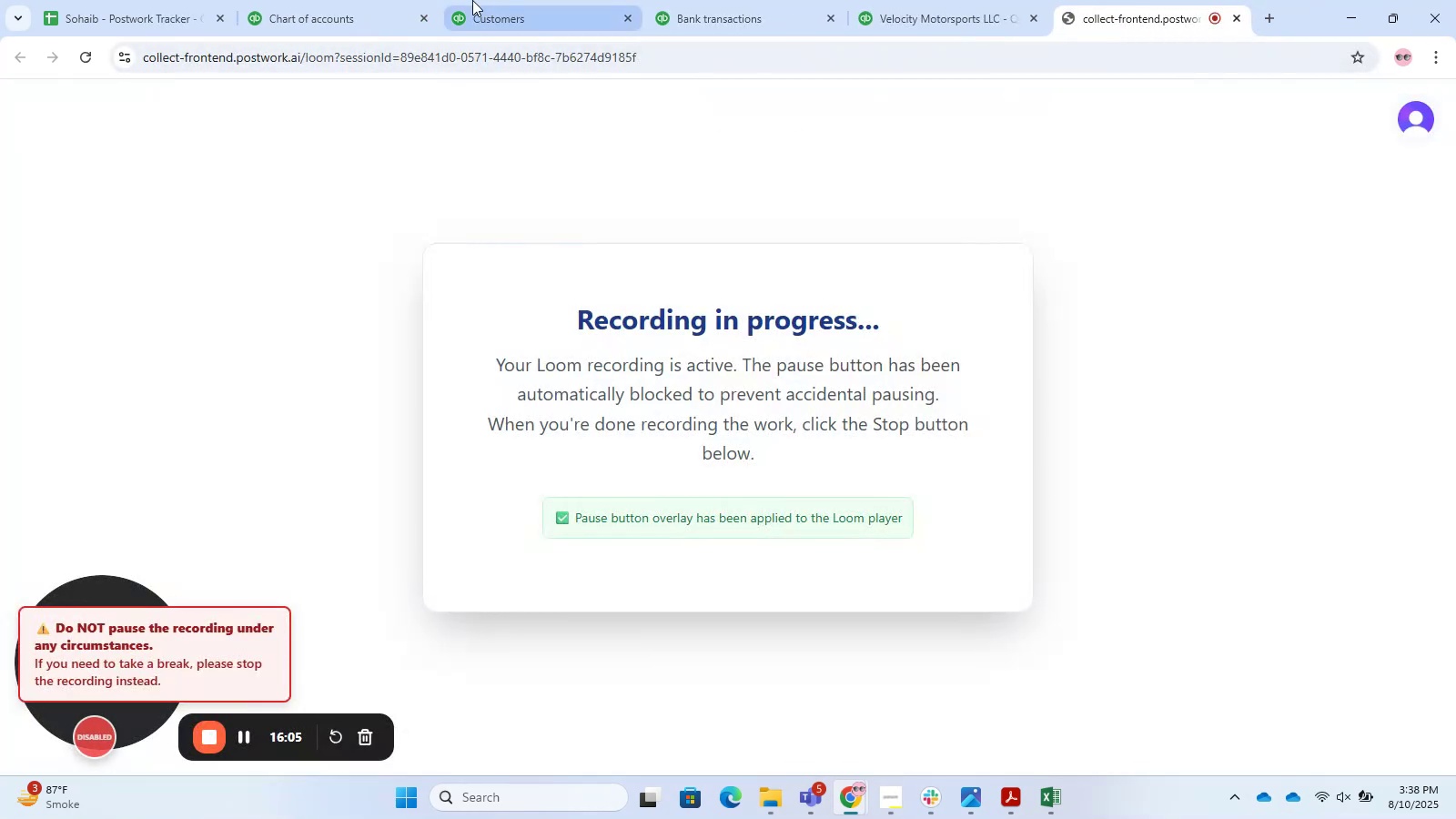 
double_click([367, 0])
 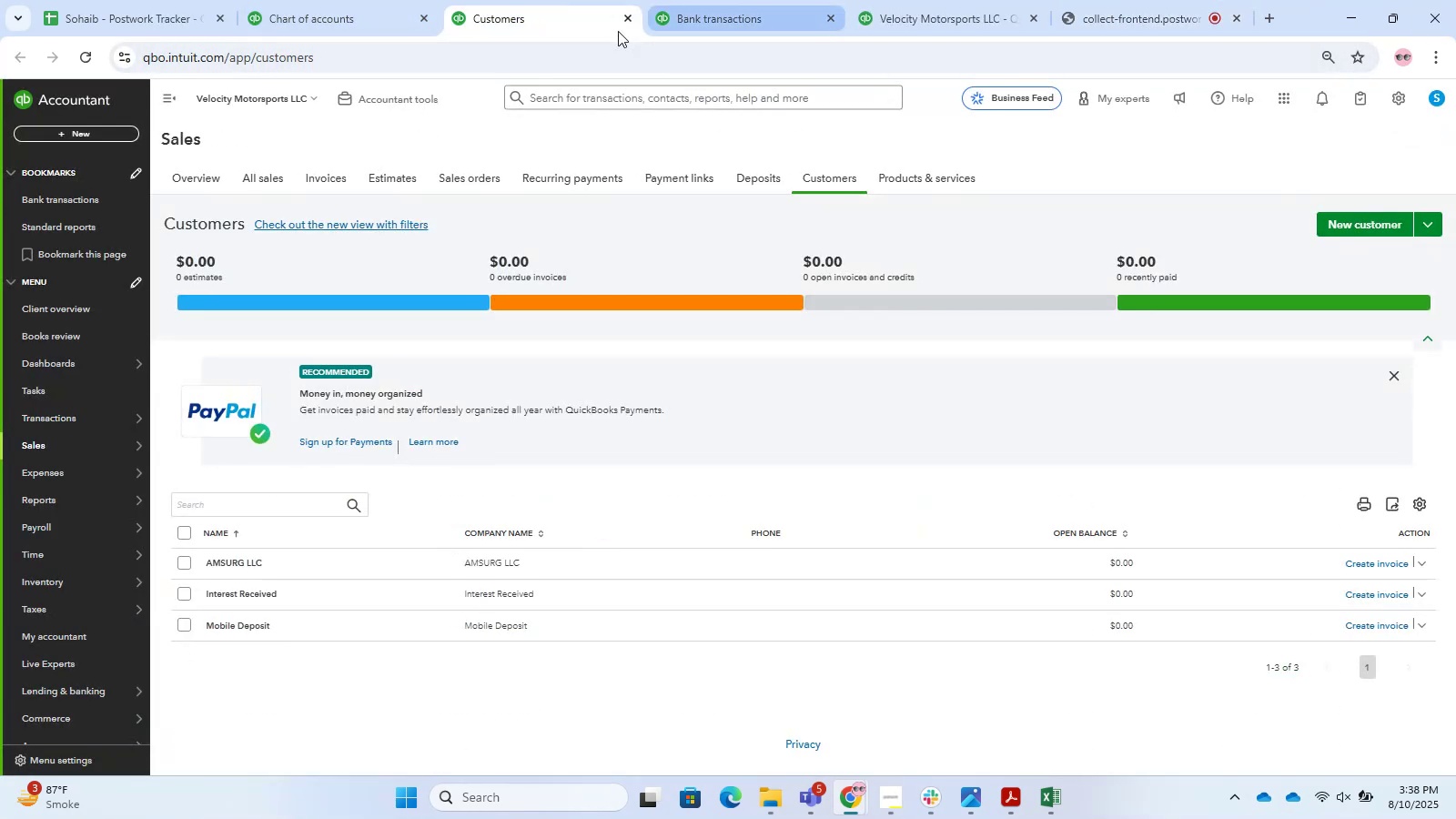 
left_click([632, 19])
 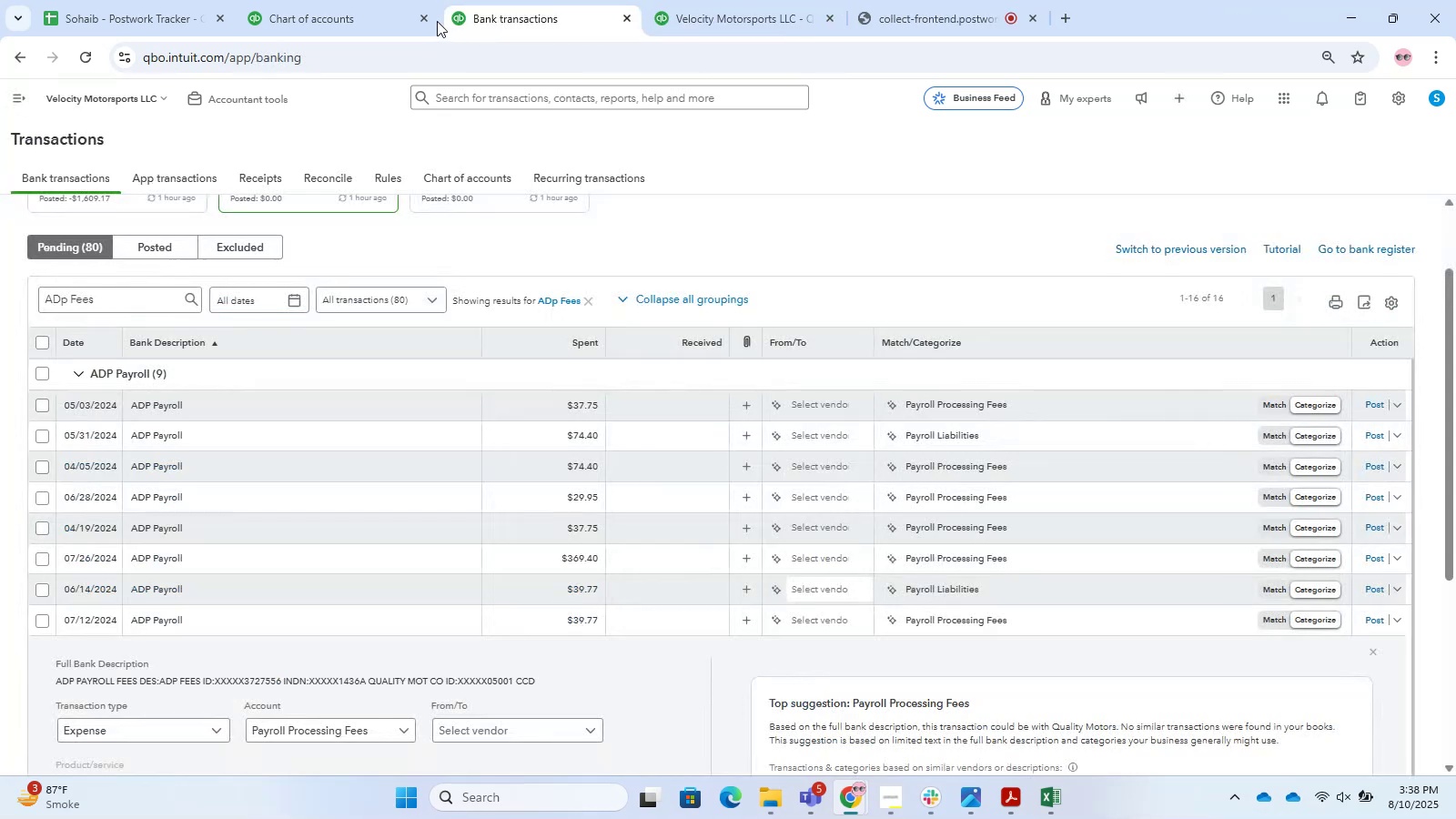 
left_click([425, 21])
 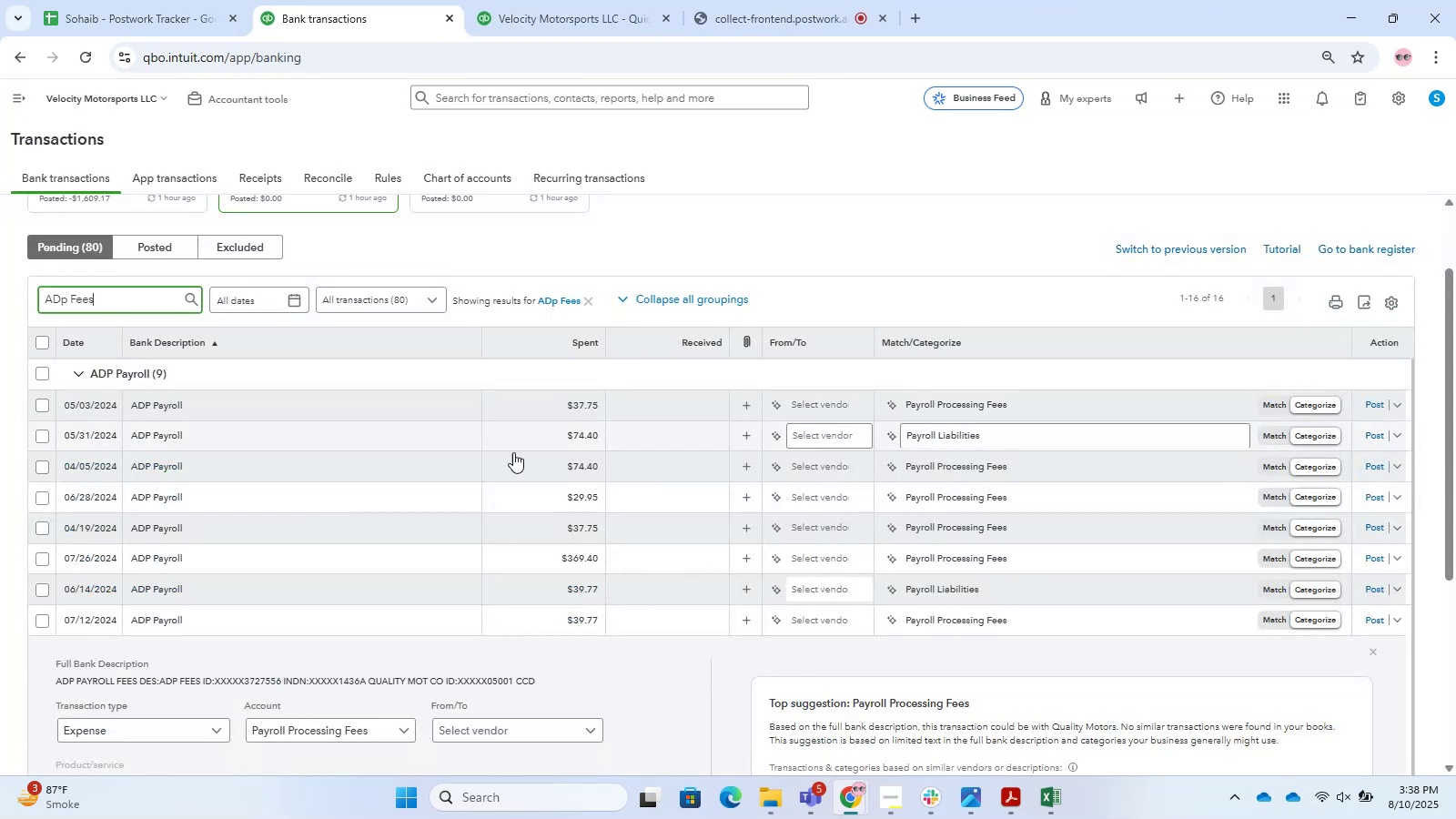 
left_click([315, 393])
 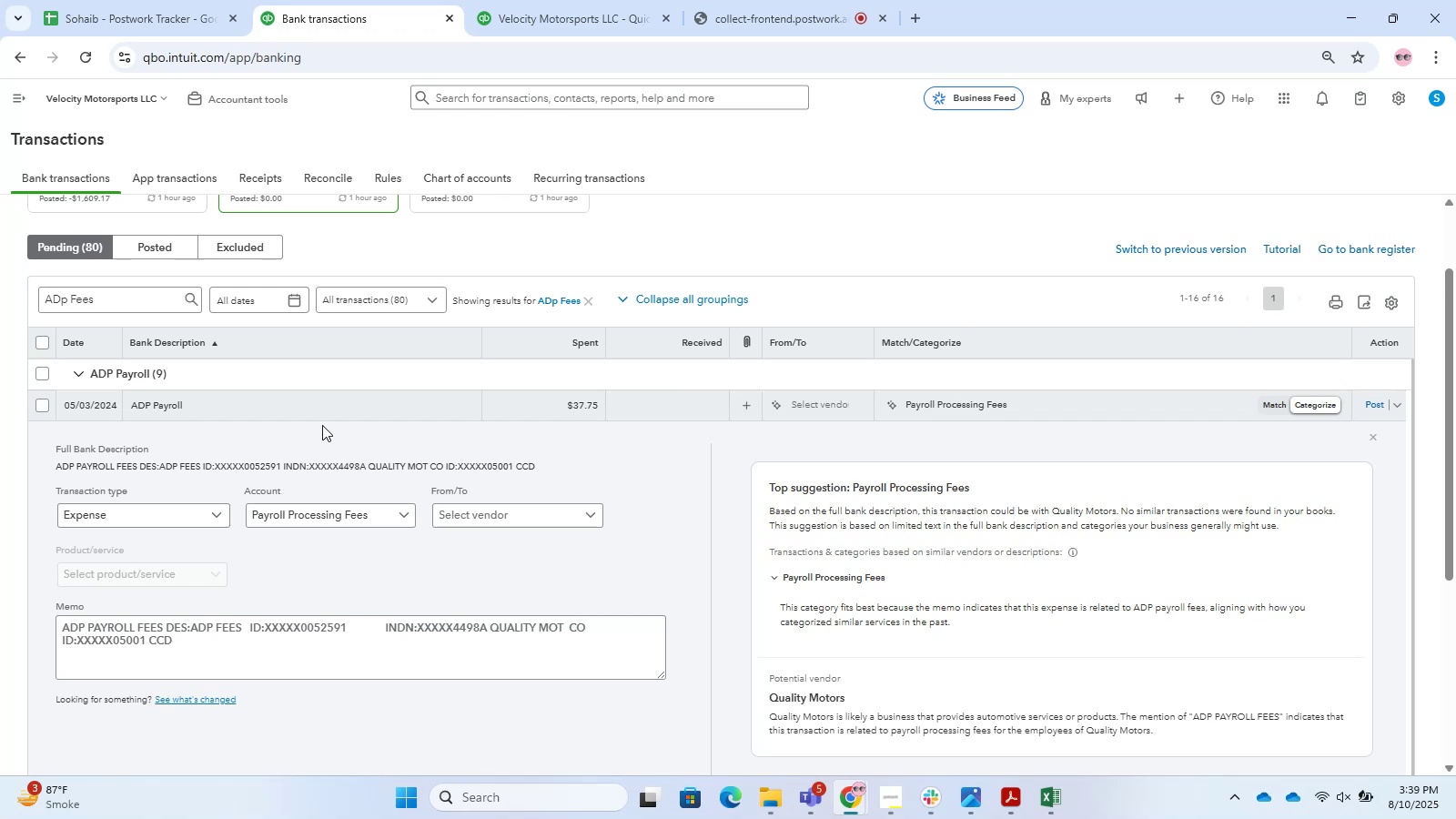 
wait(33.87)
 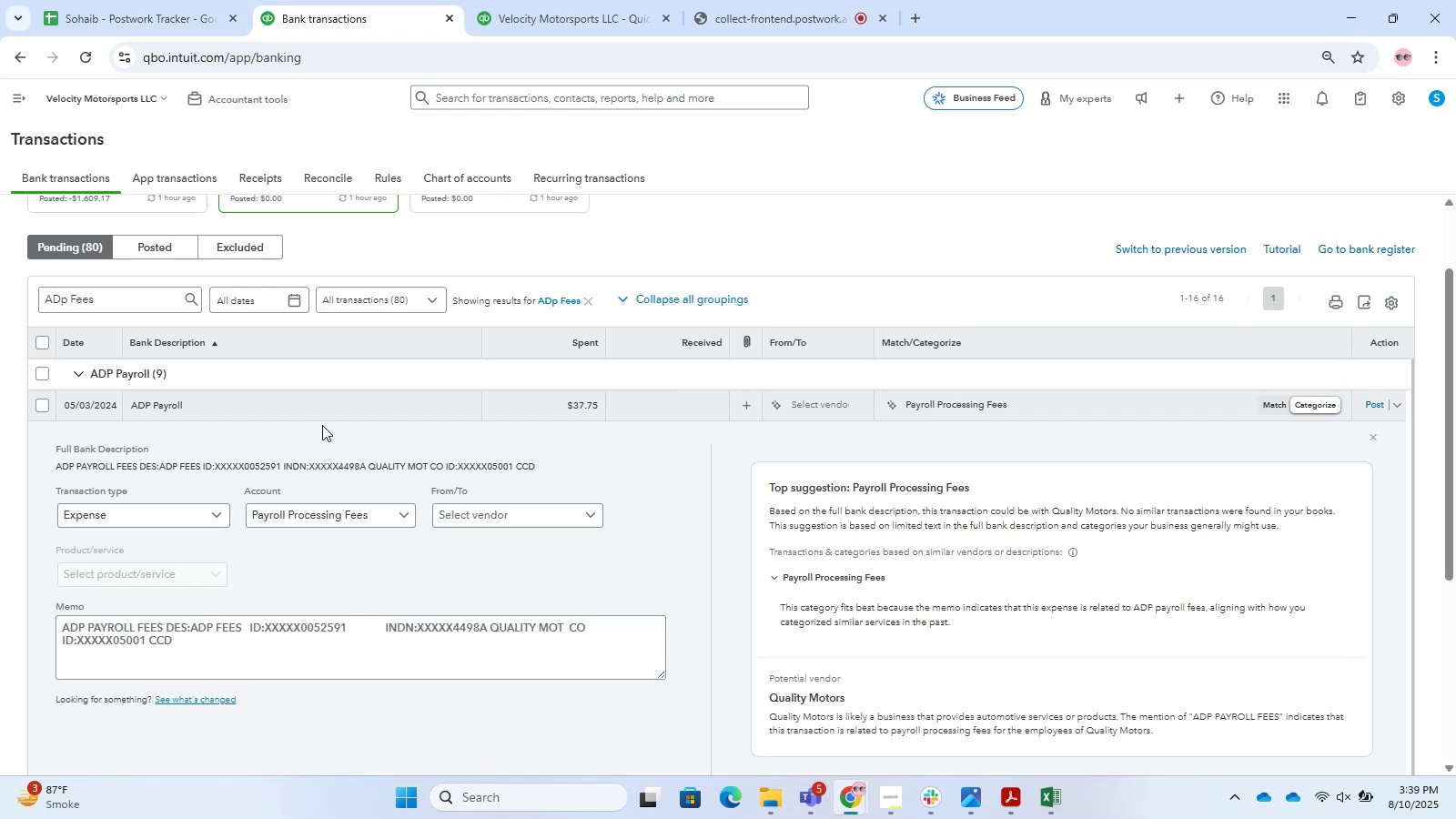 
left_click([853, 401])
 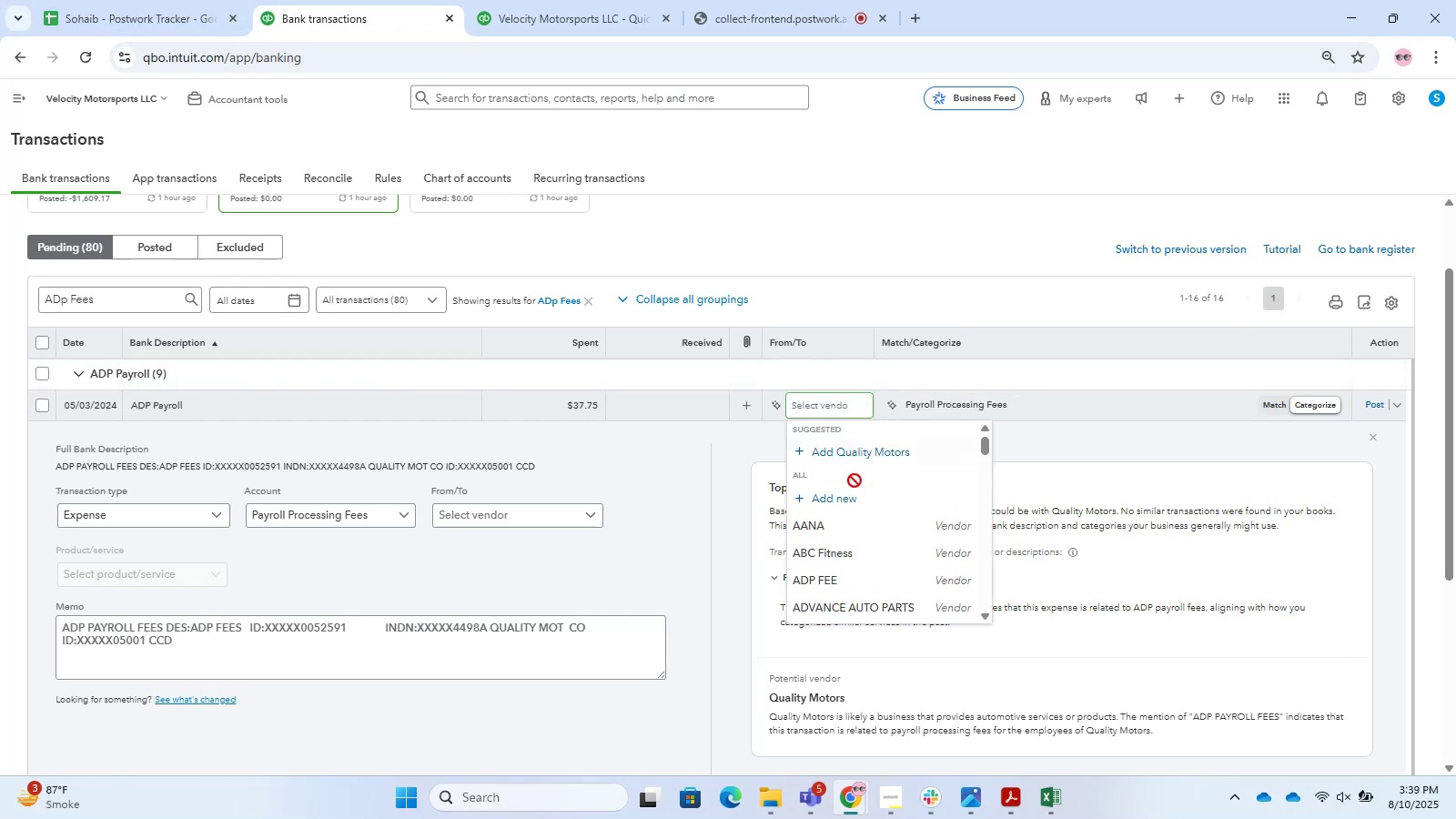 
type(adp fees)
 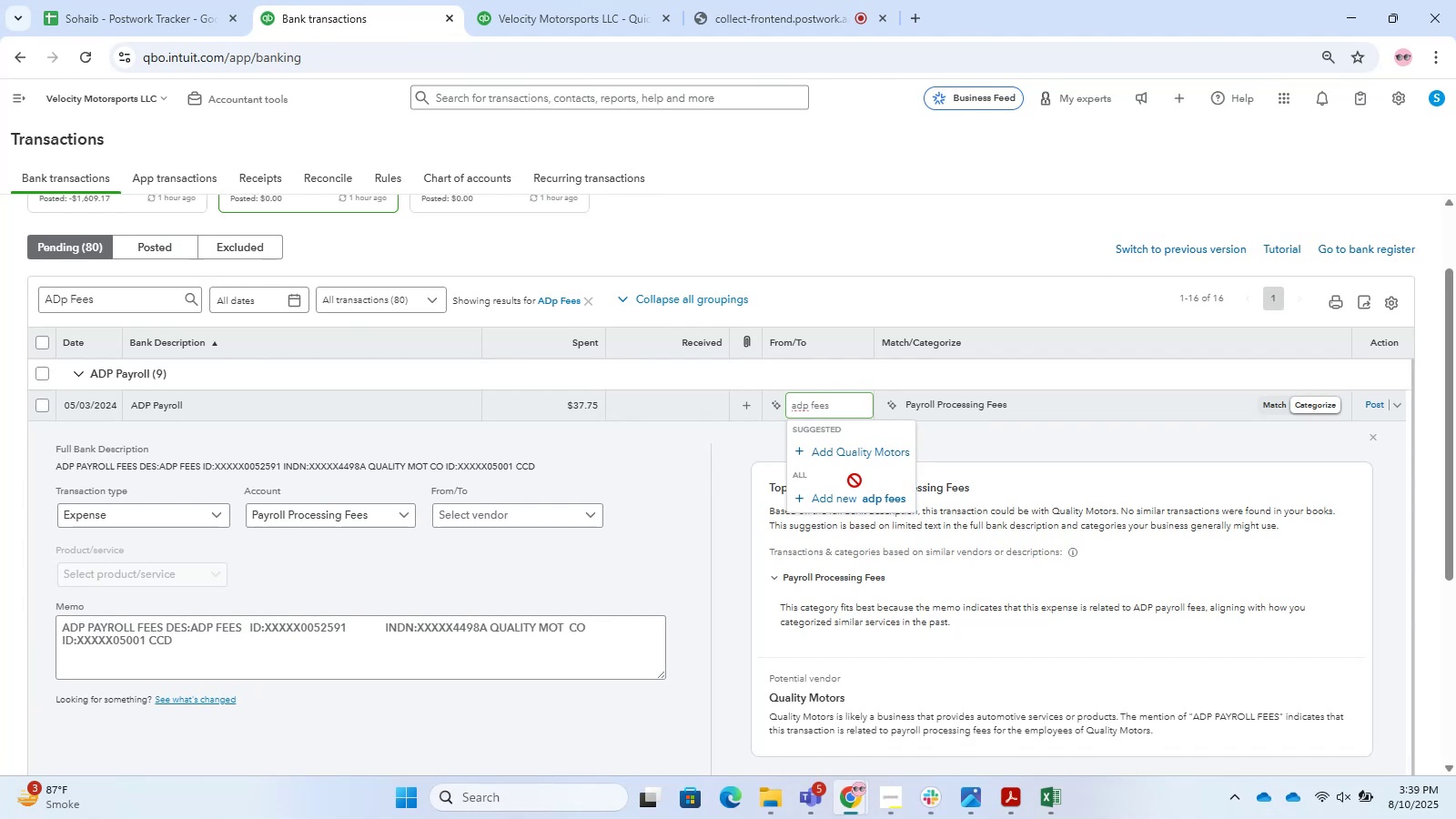 
wait(8.1)
 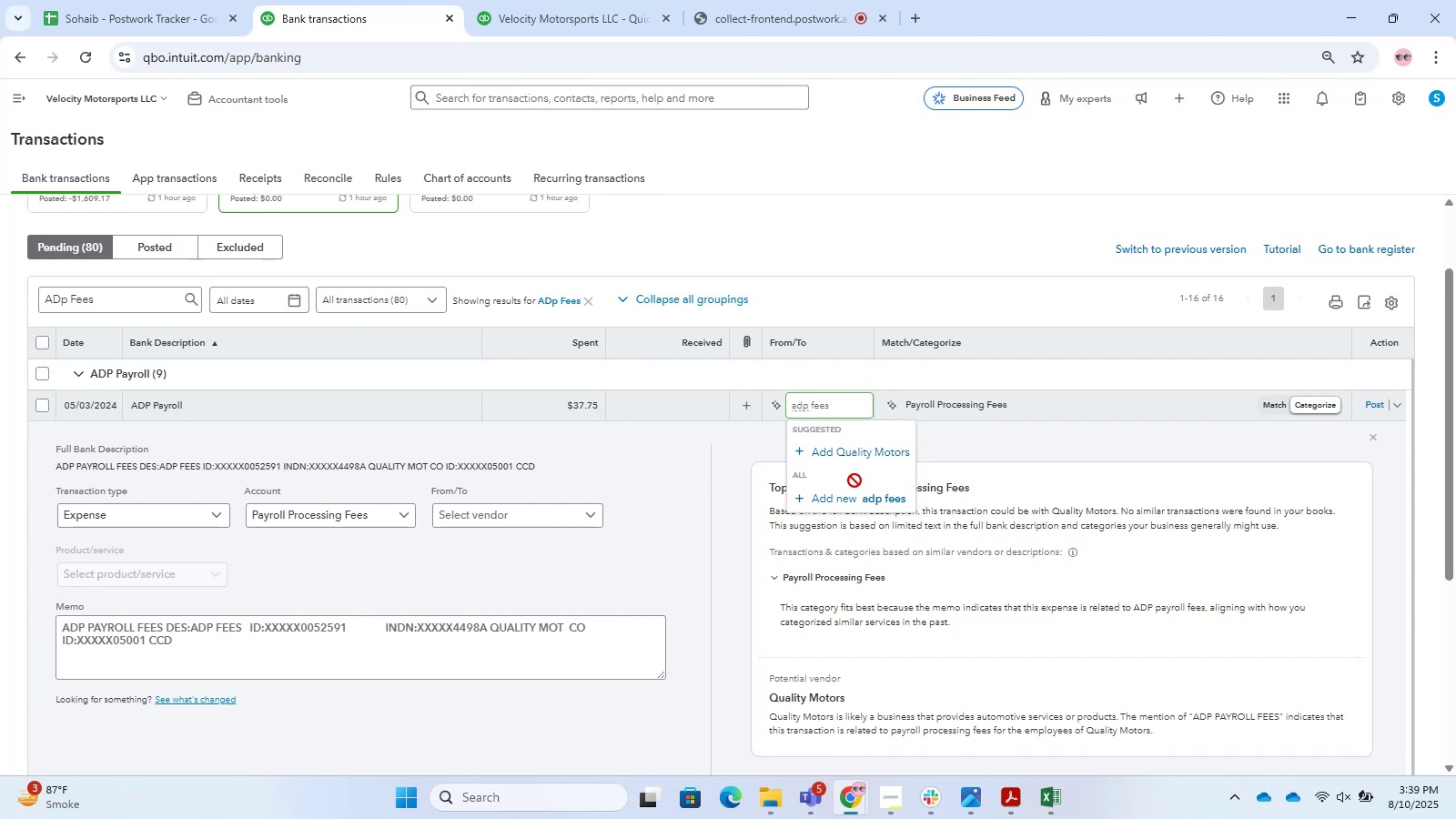 
key(Backspace)
 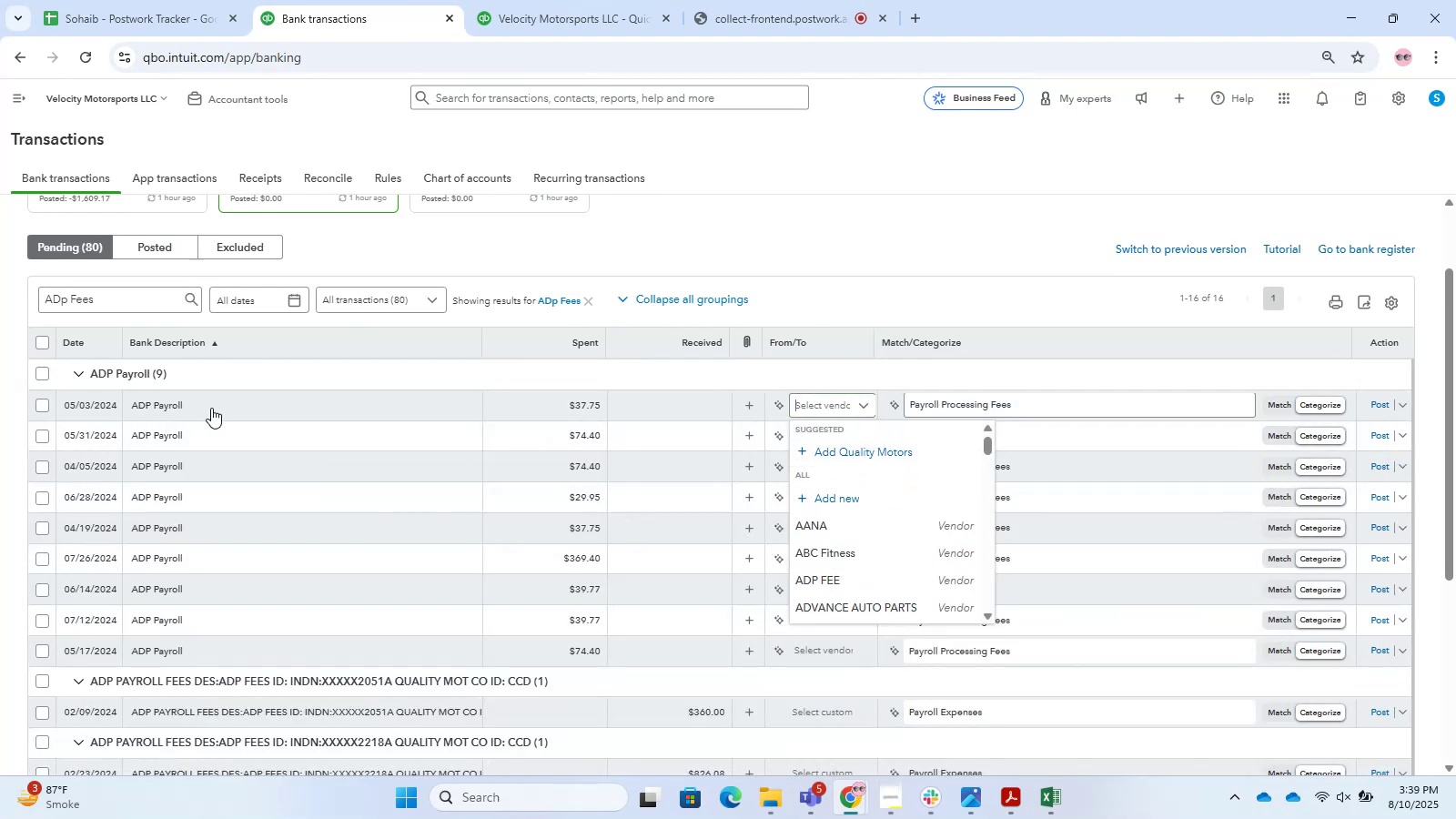 
left_click([156, 310])
 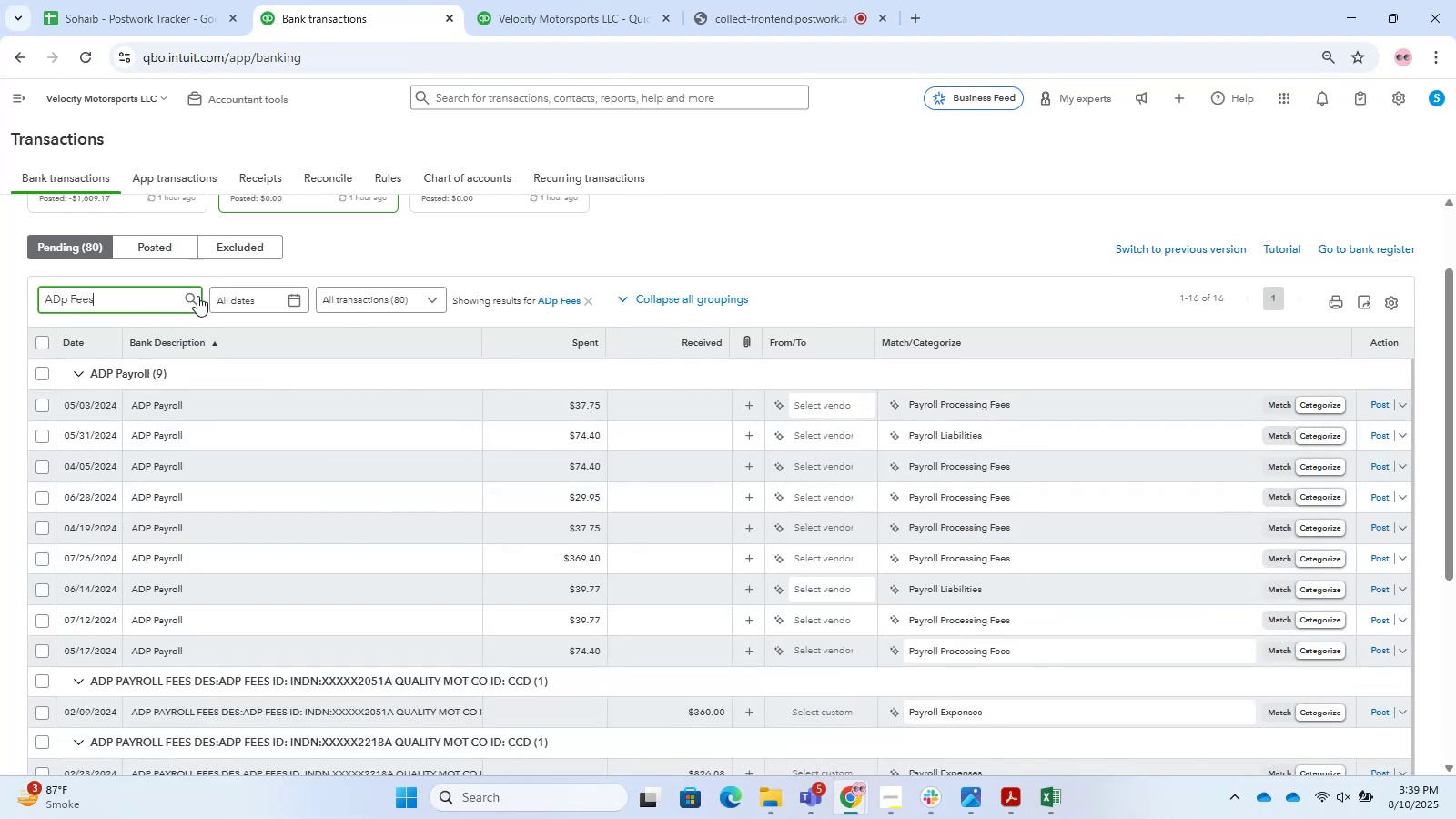 
left_click([197, 294])
 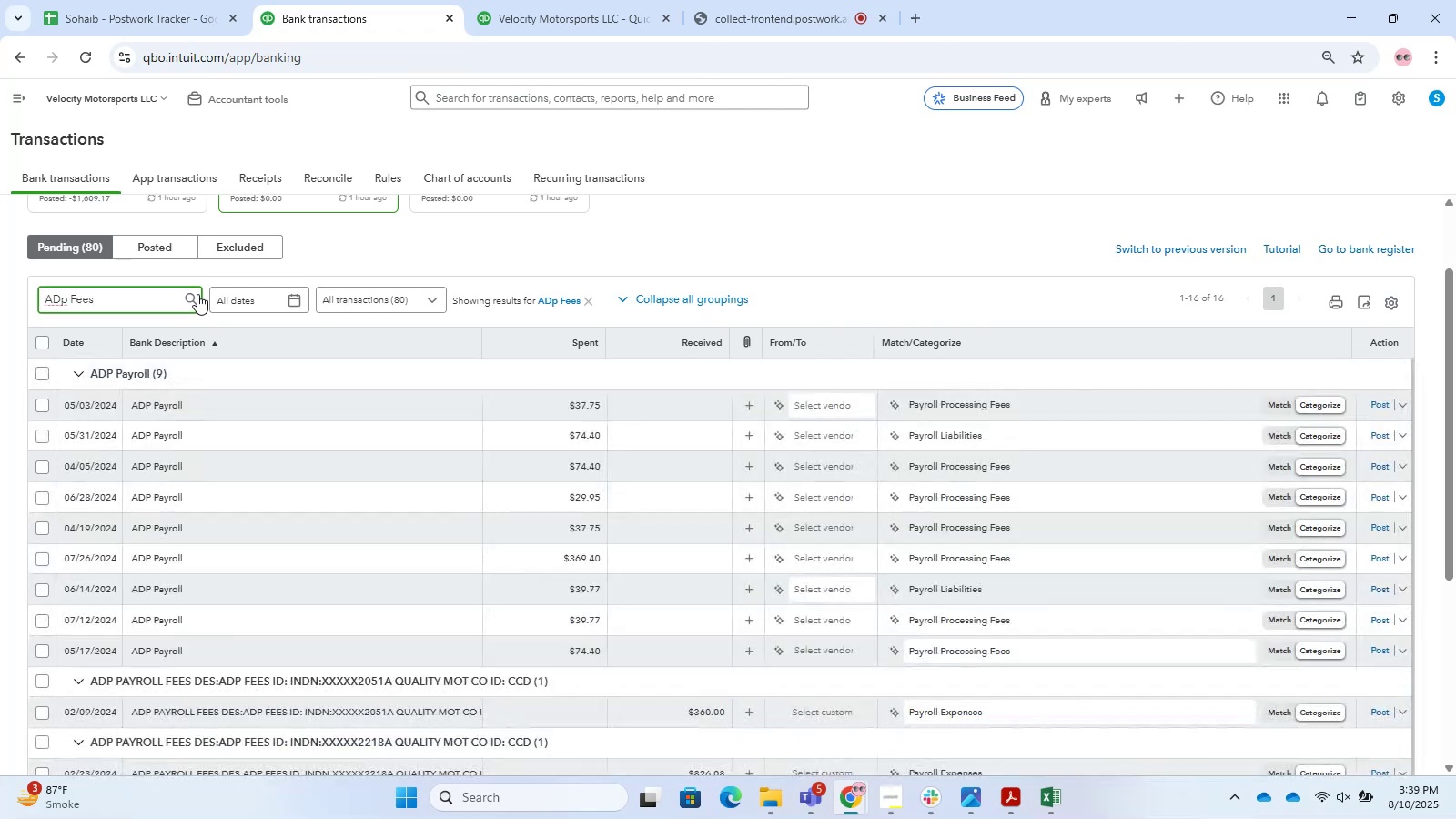 
wait(8.11)
 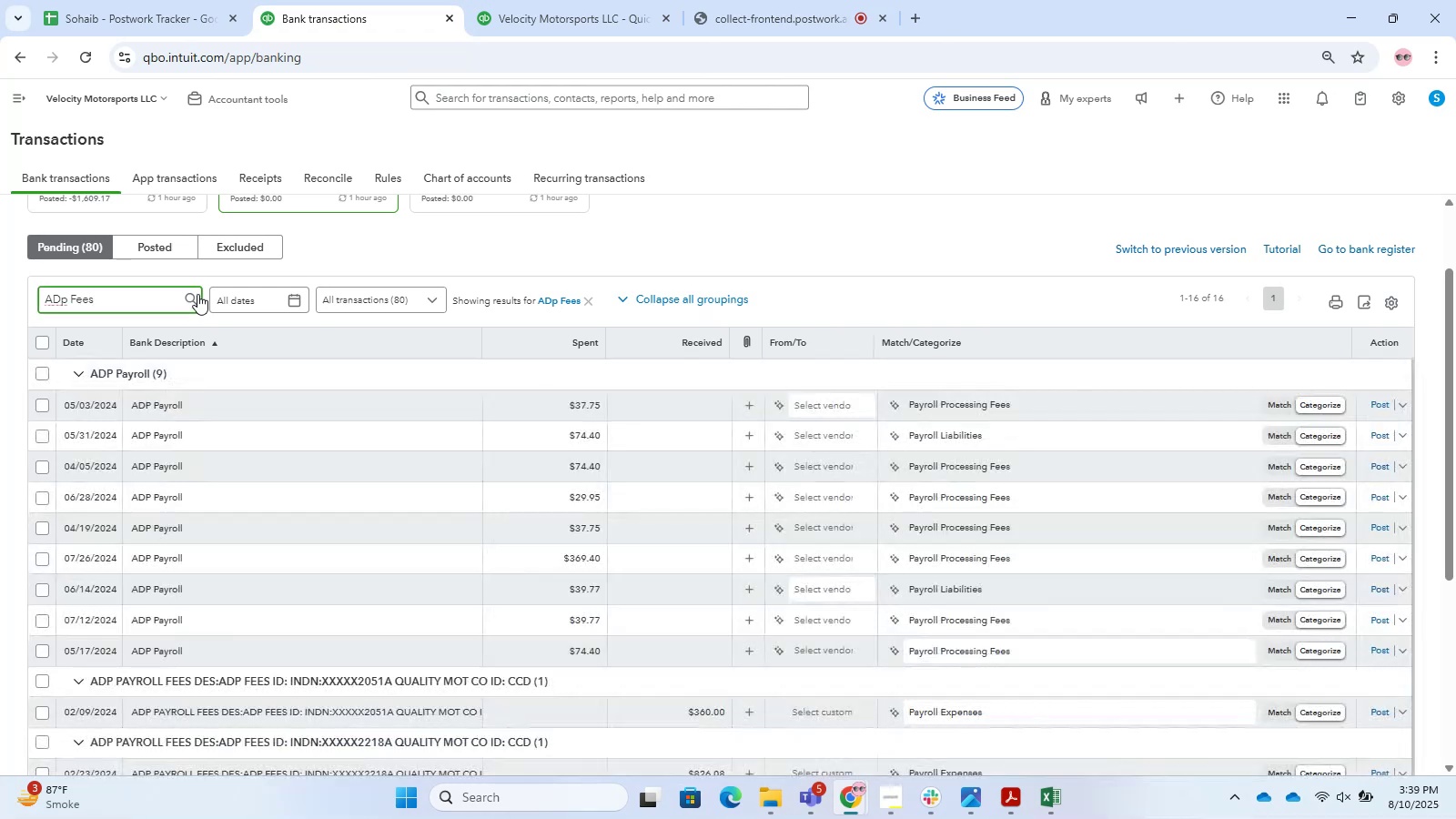 
left_click([894, 804])
 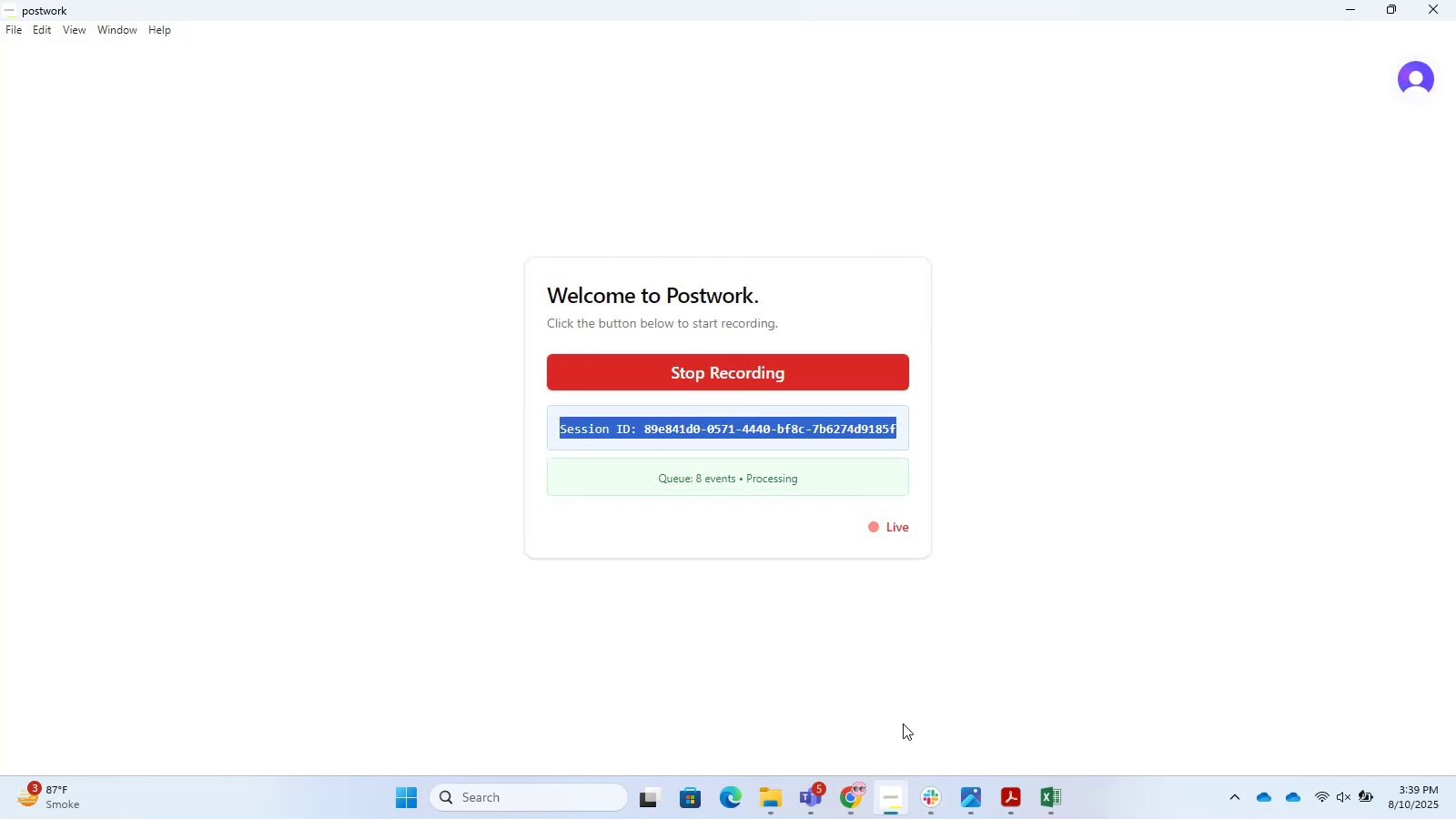 
left_click([890, 799])
 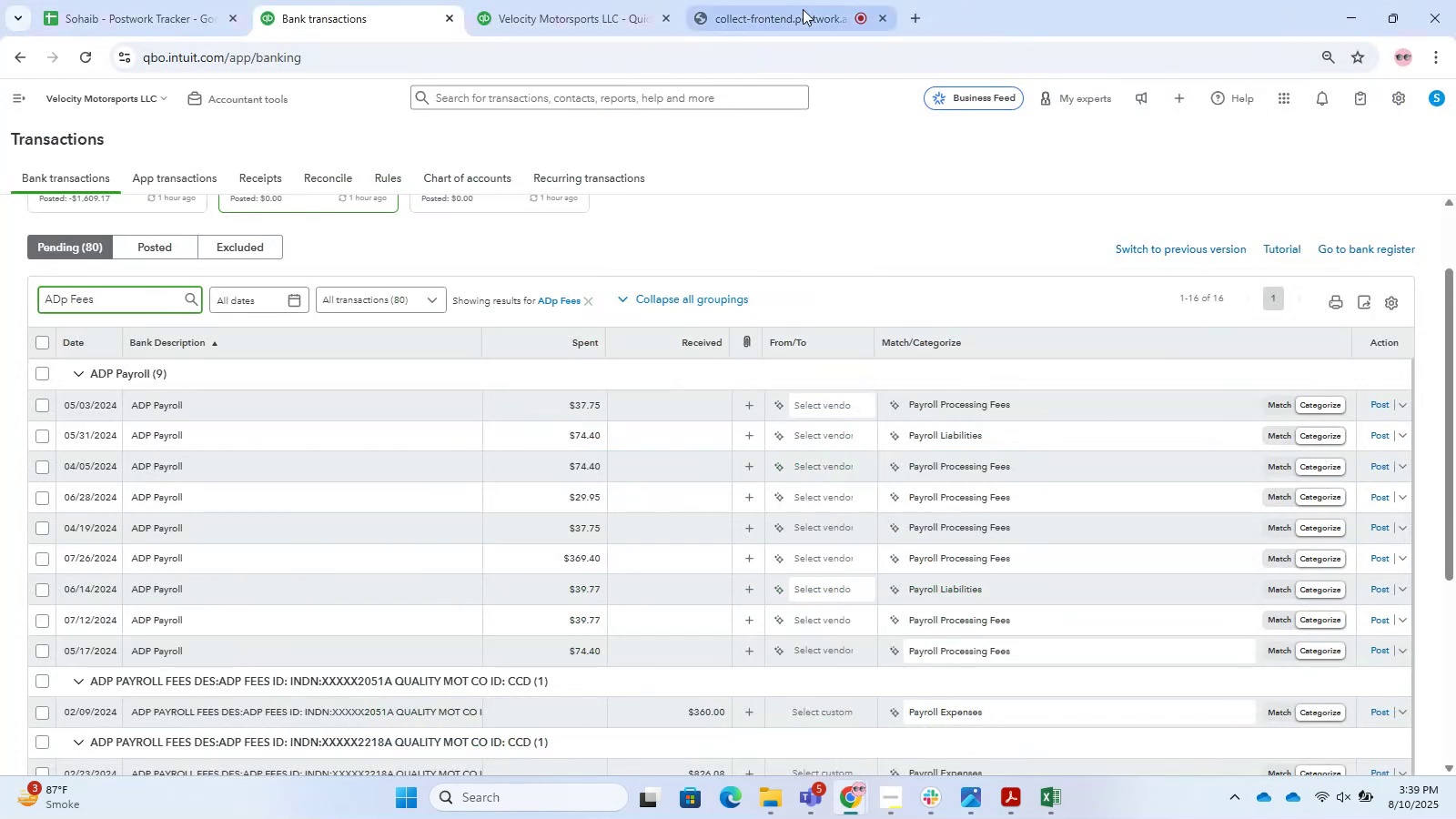 
left_click([802, 0])
 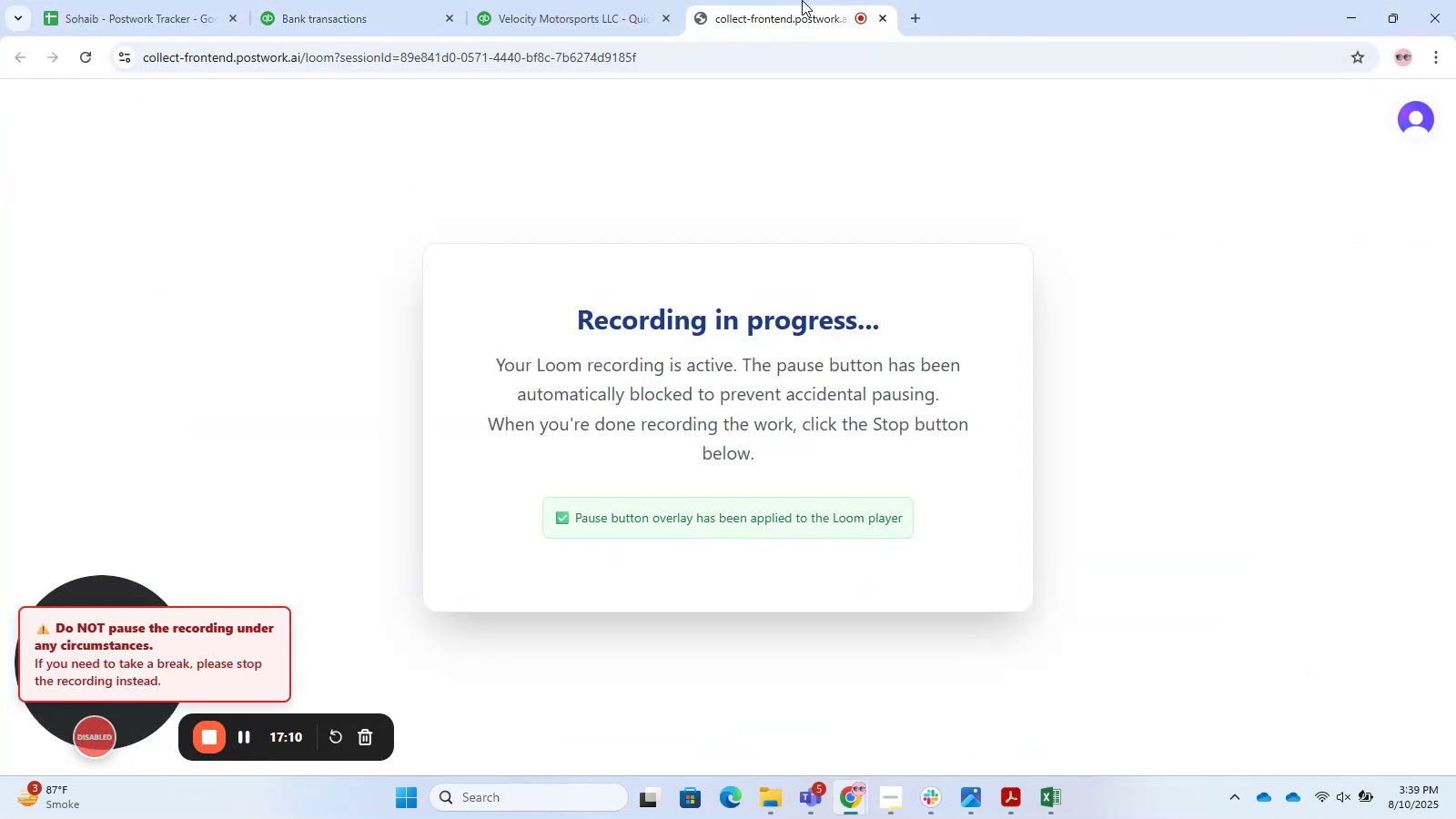 
left_click([802, 0])
 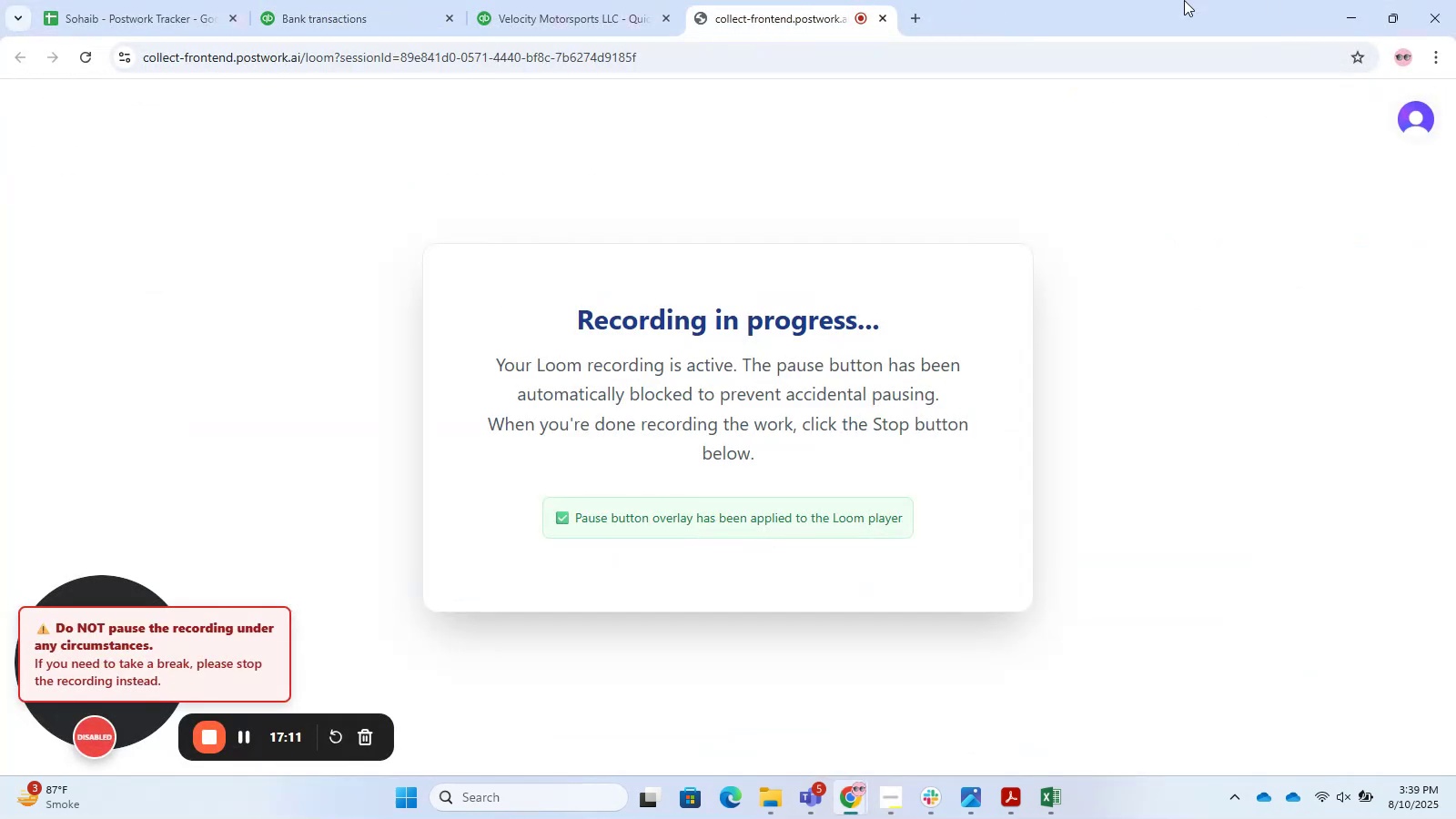 
left_click([387, 0])
 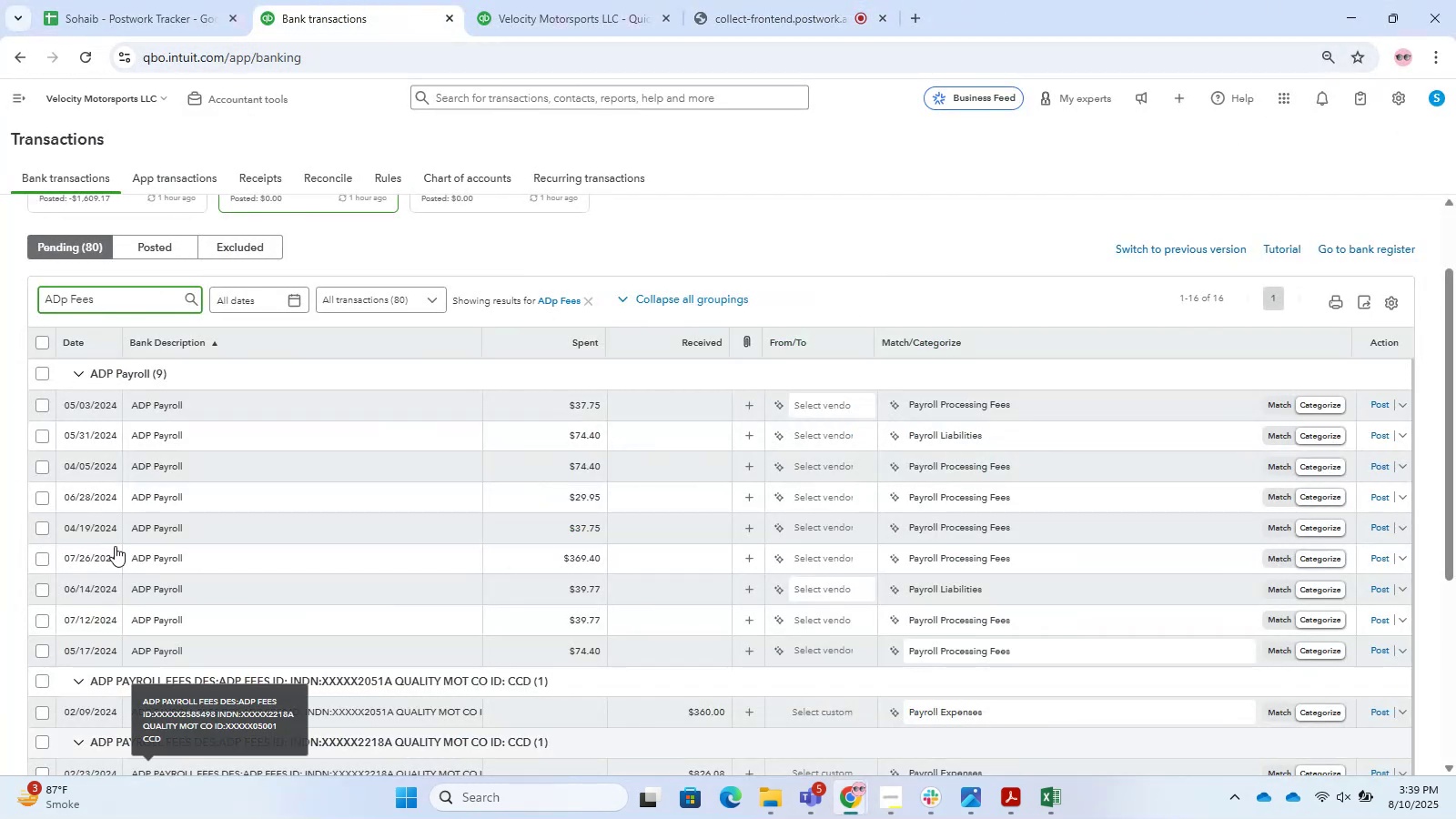 
scroll: coordinate [96, 338], scroll_direction: down, amount: 12.0
 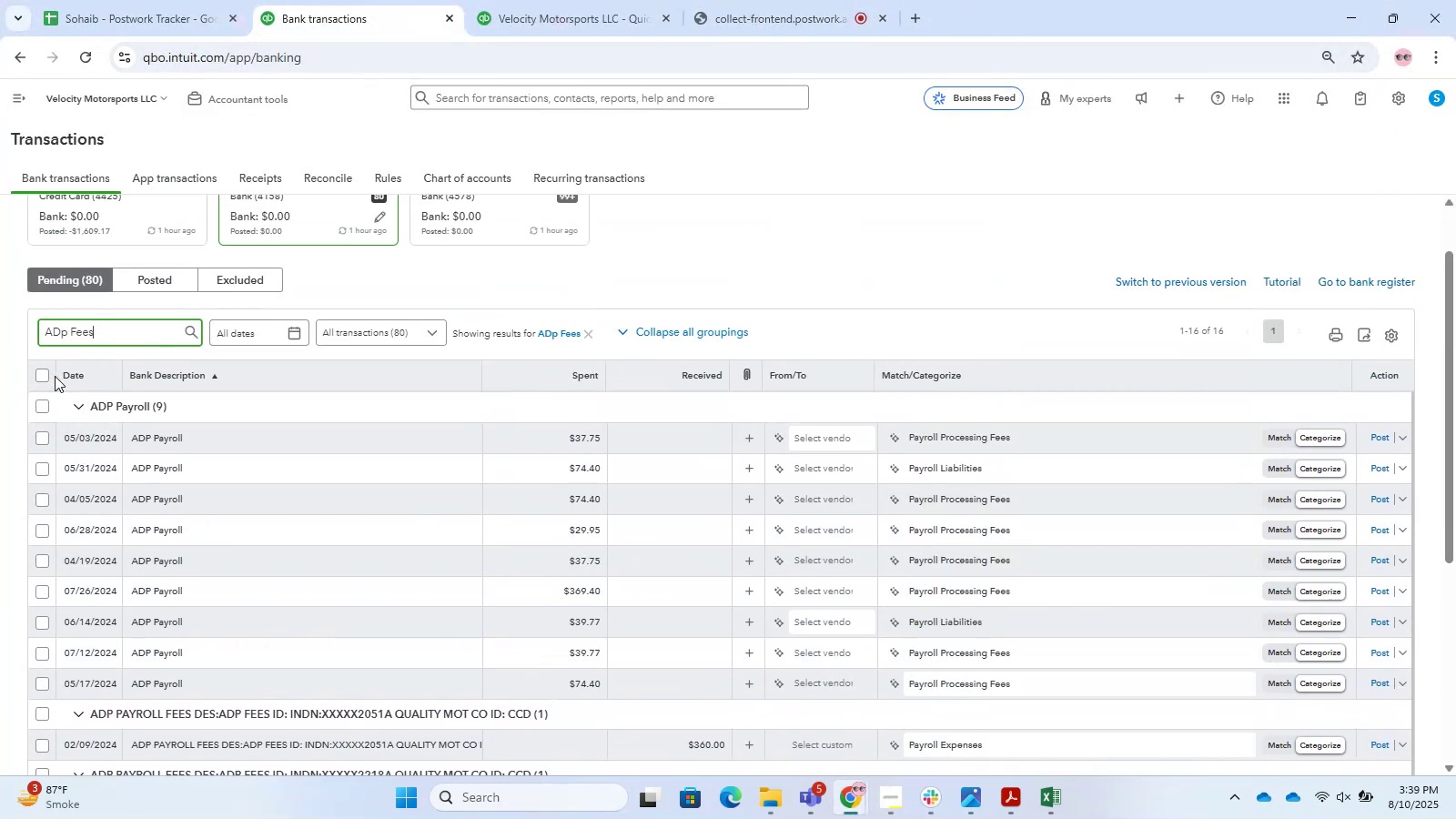 
double_click([38, 375])
 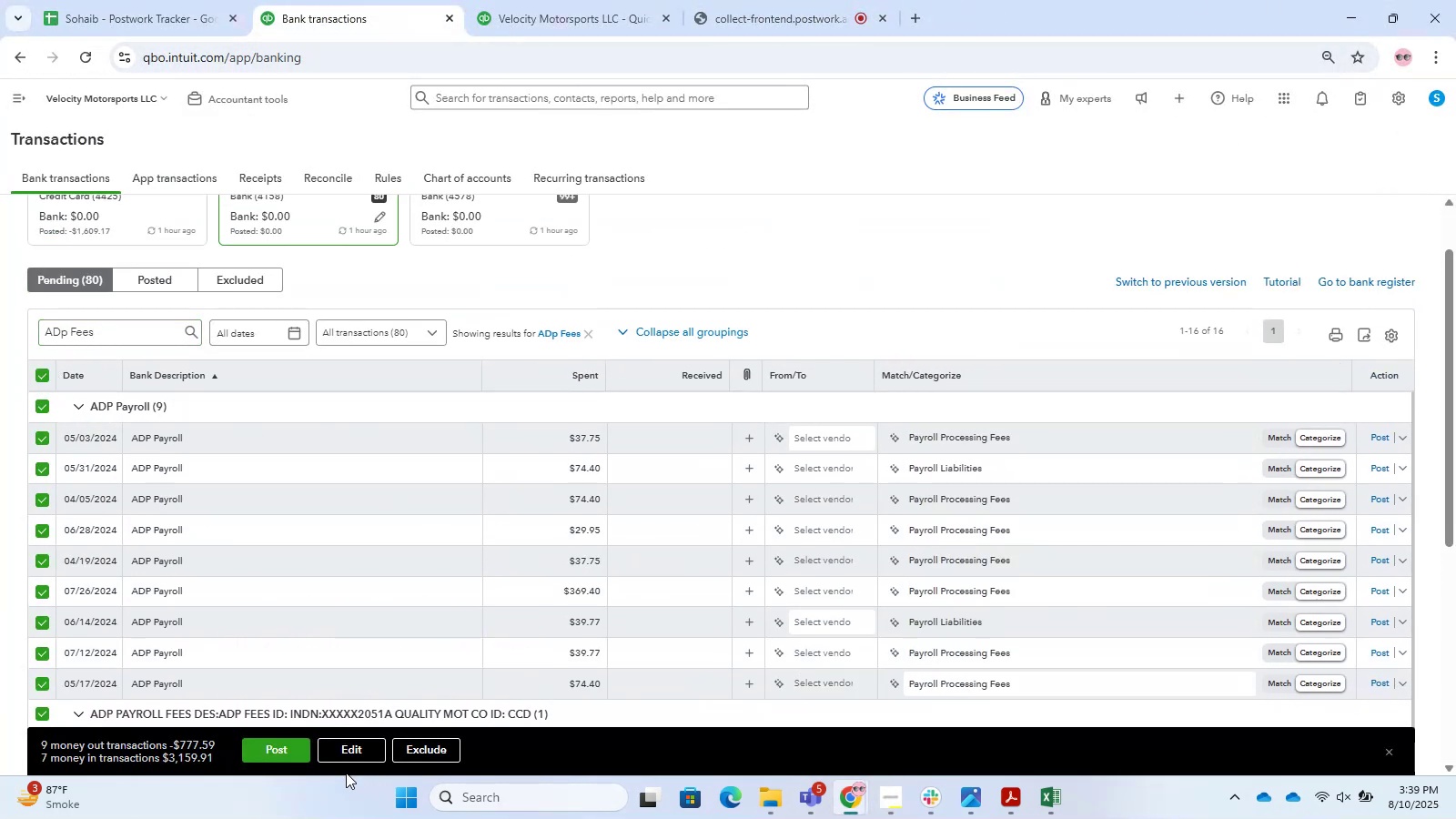 
double_click([339, 753])
 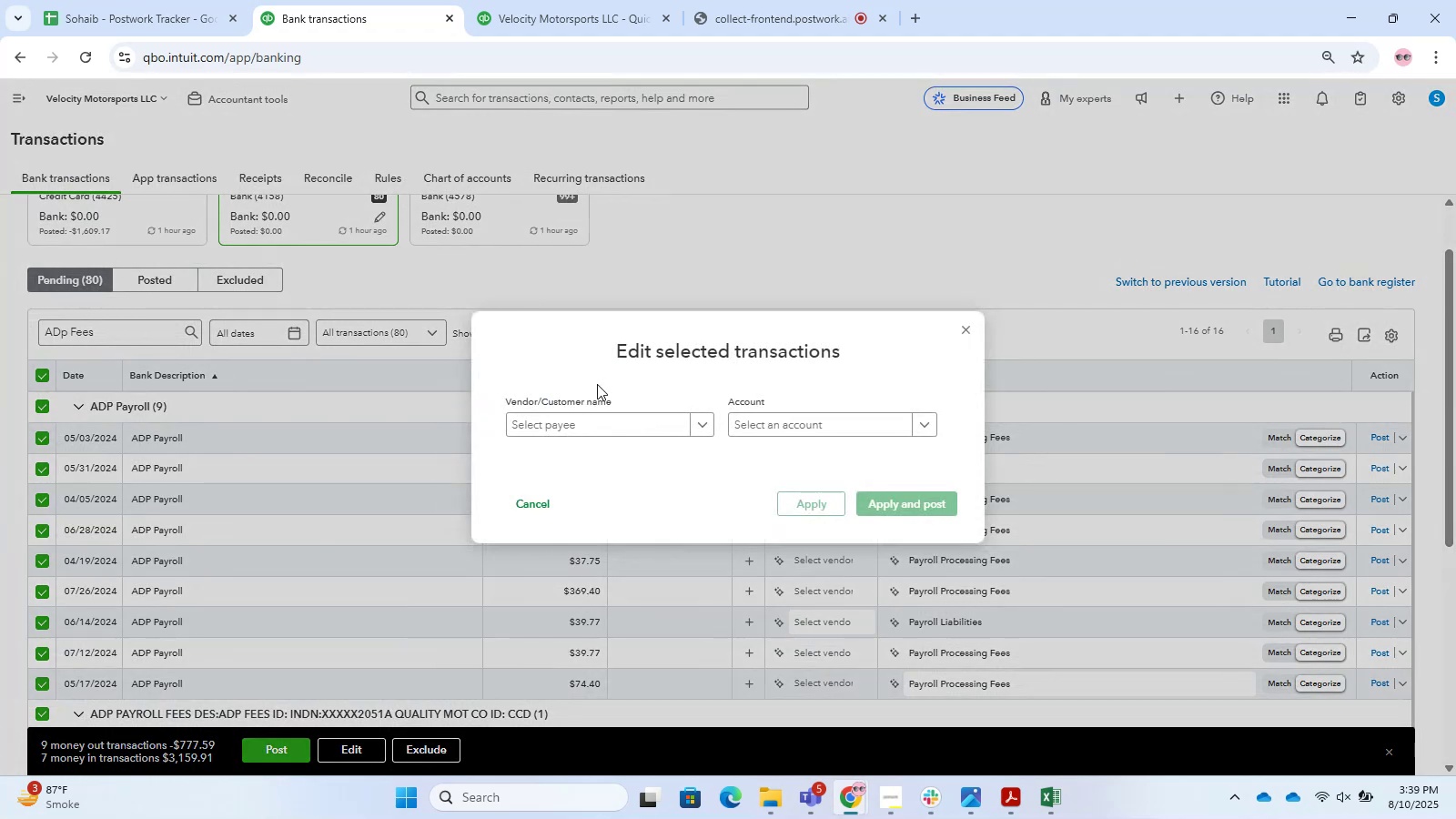 
left_click([602, 415])
 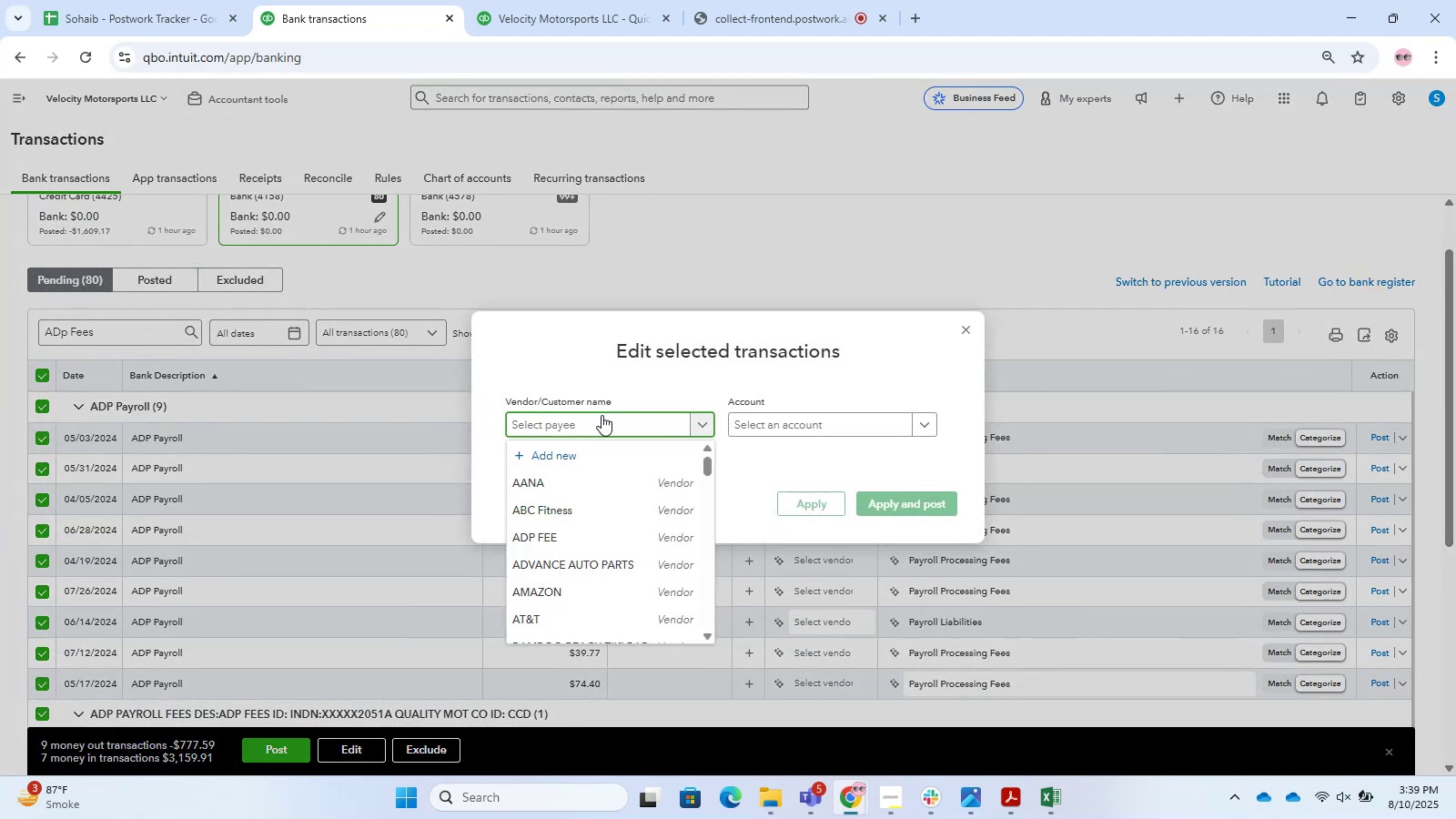 
type(Adp )
 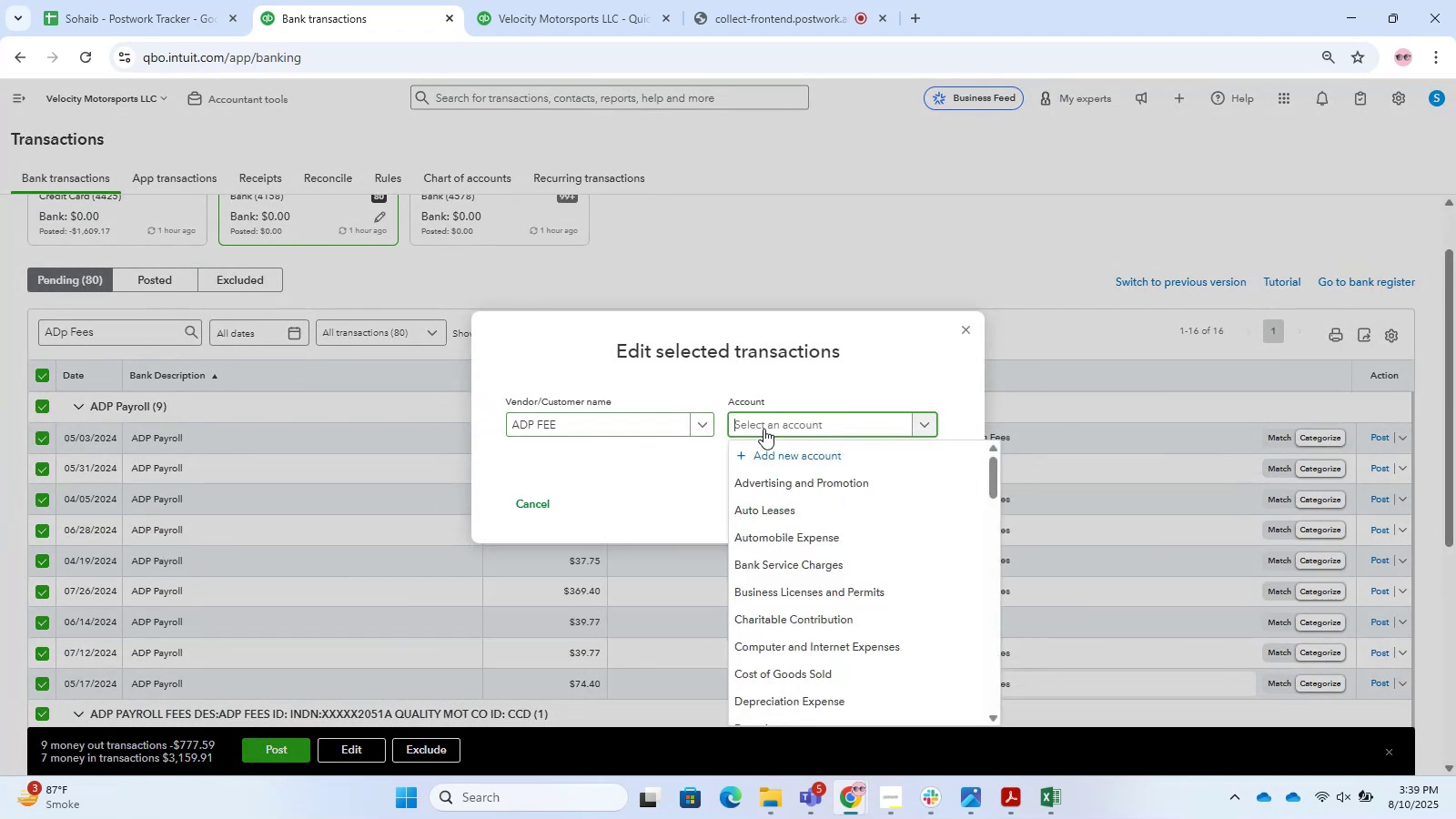 
type(payroll)
 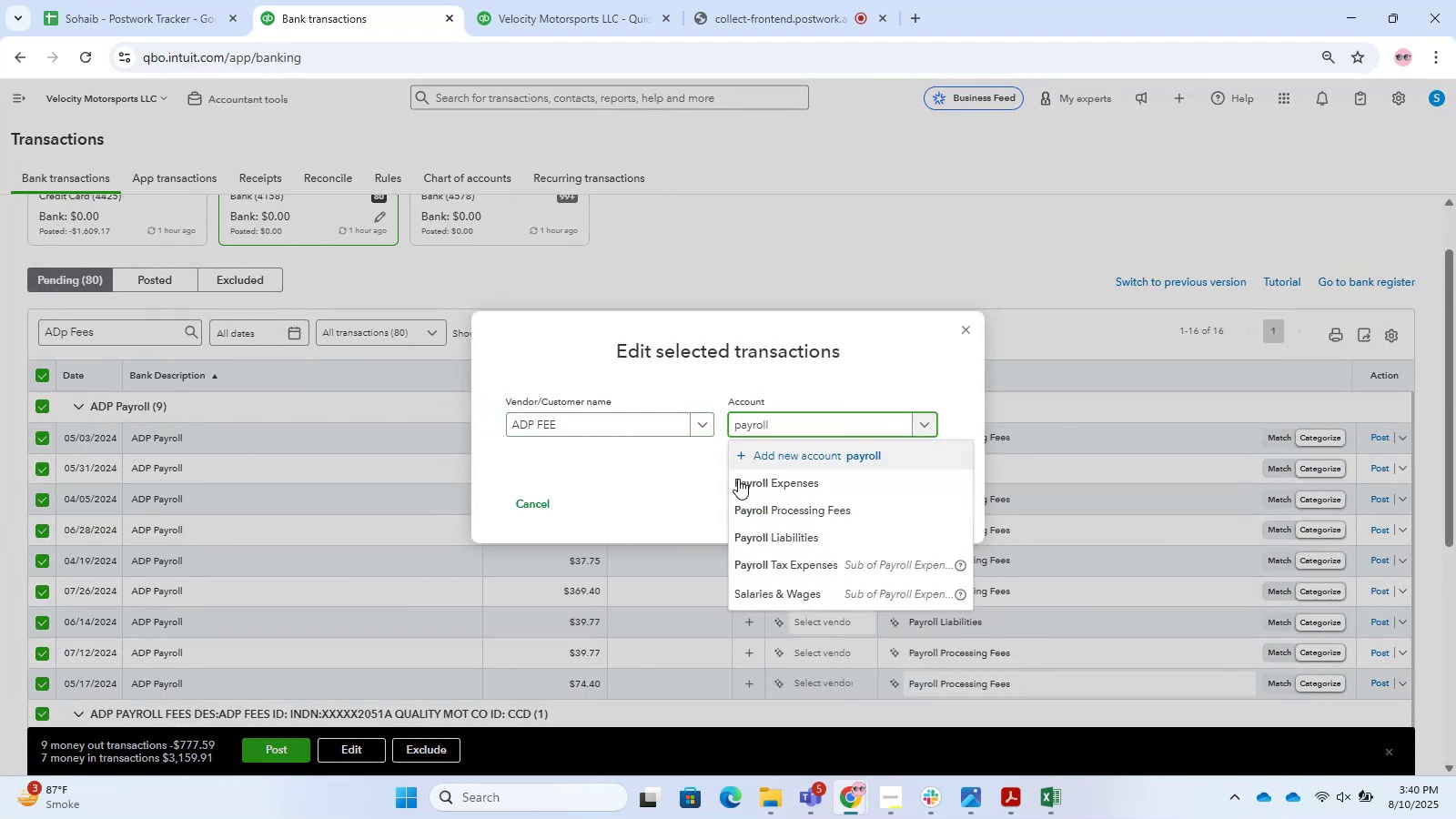 
left_click([751, 504])
 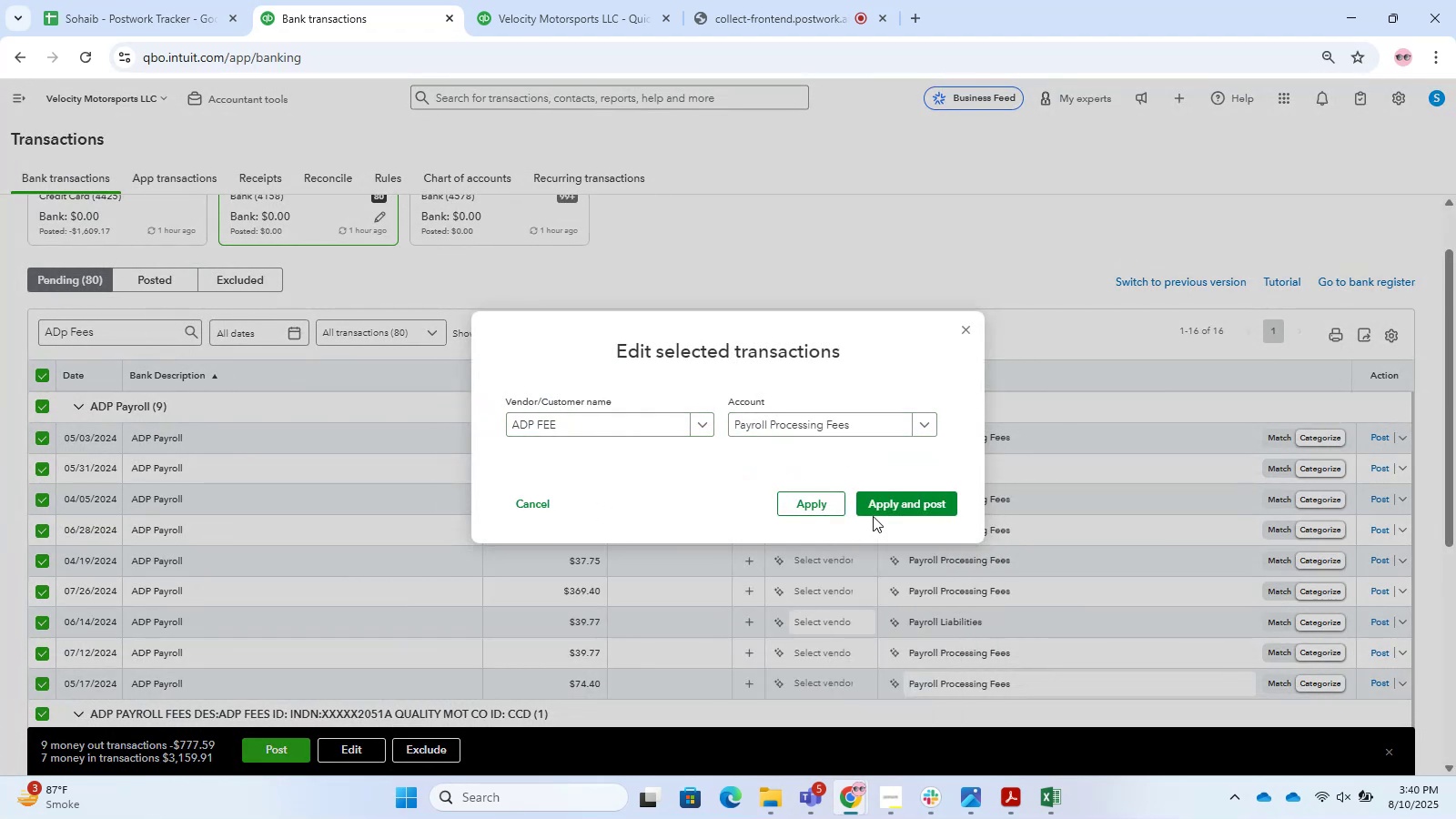 
left_click([875, 515])
 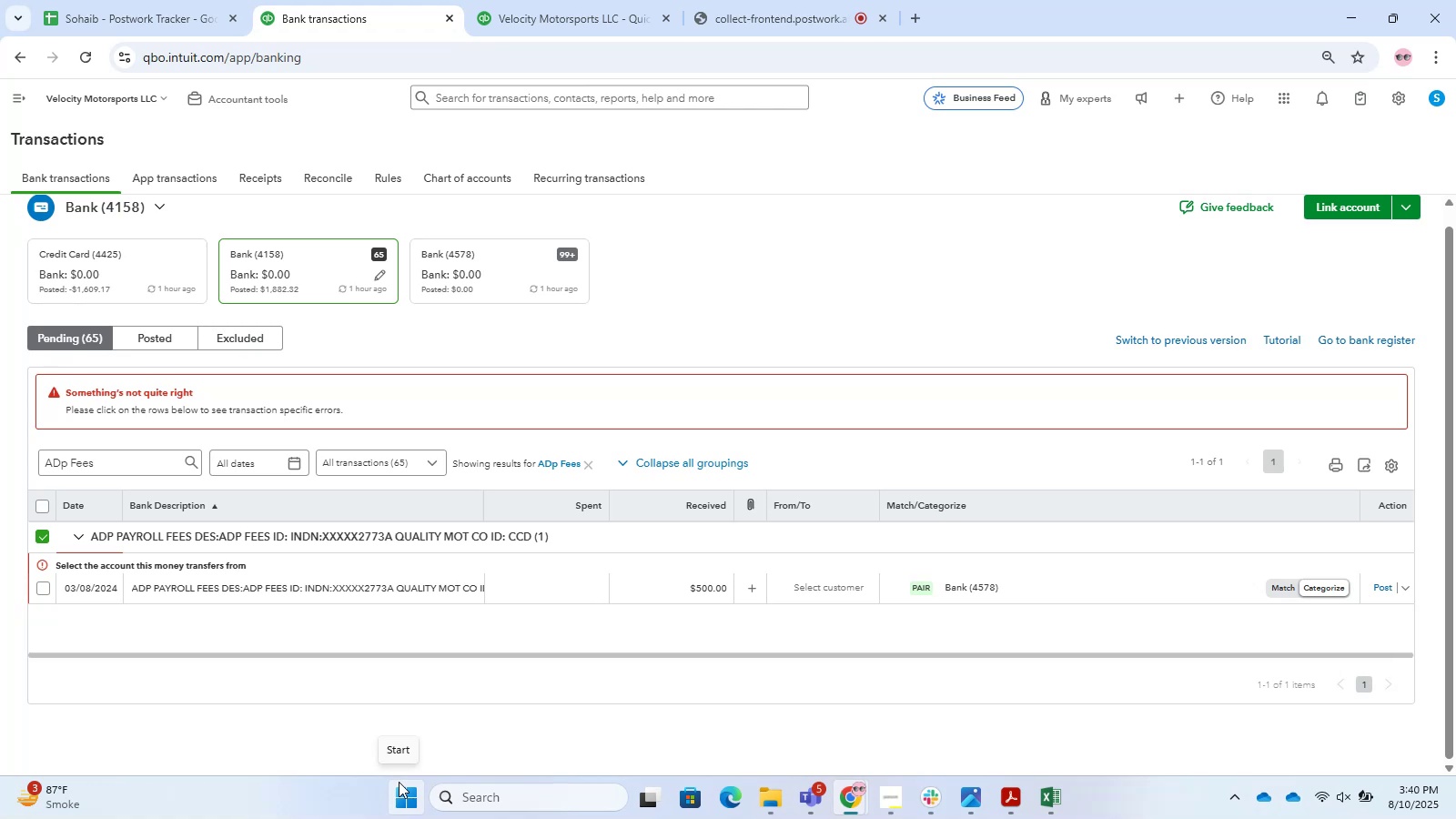 
wait(59.23)
 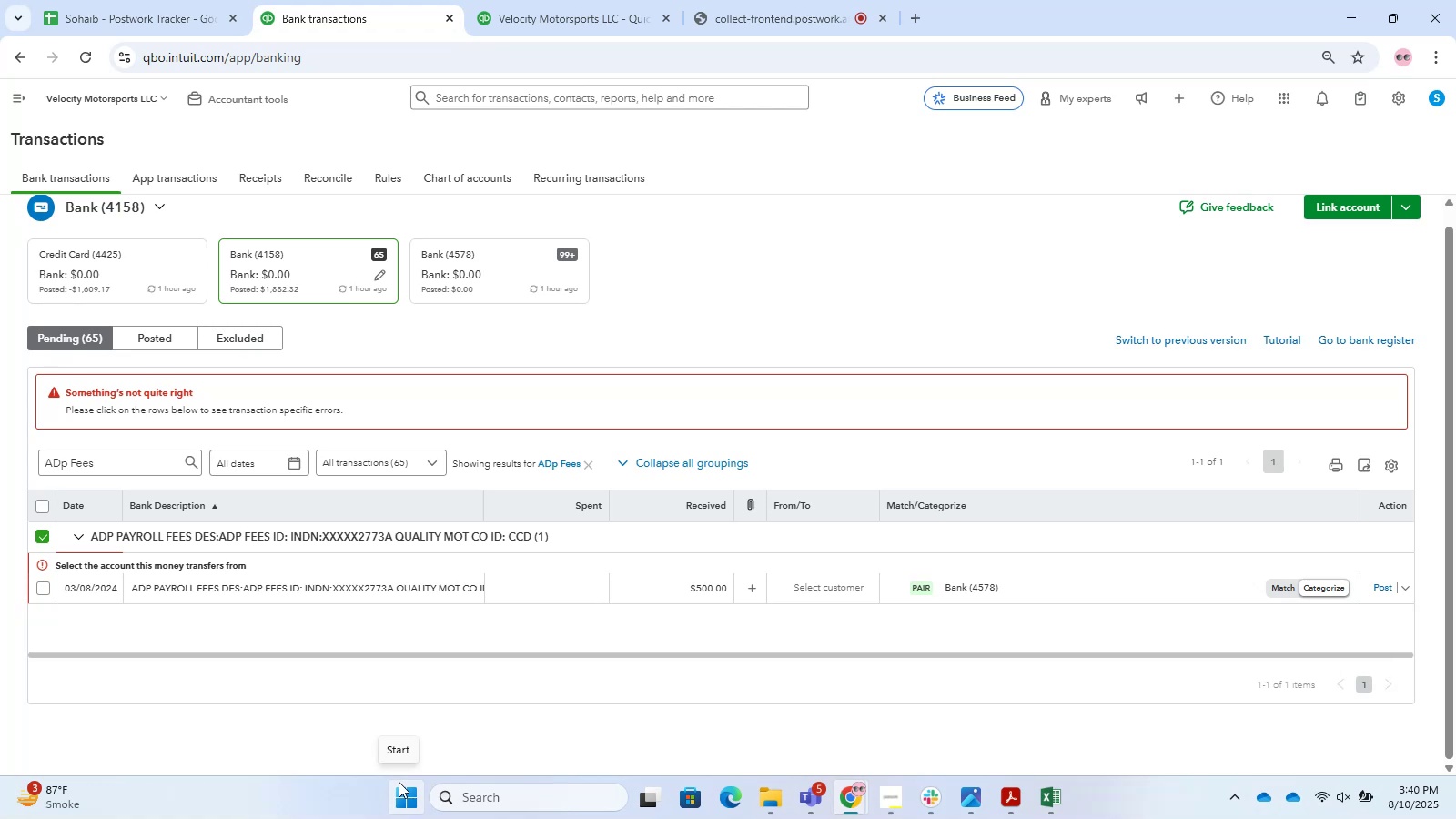 
left_click([268, 585])
 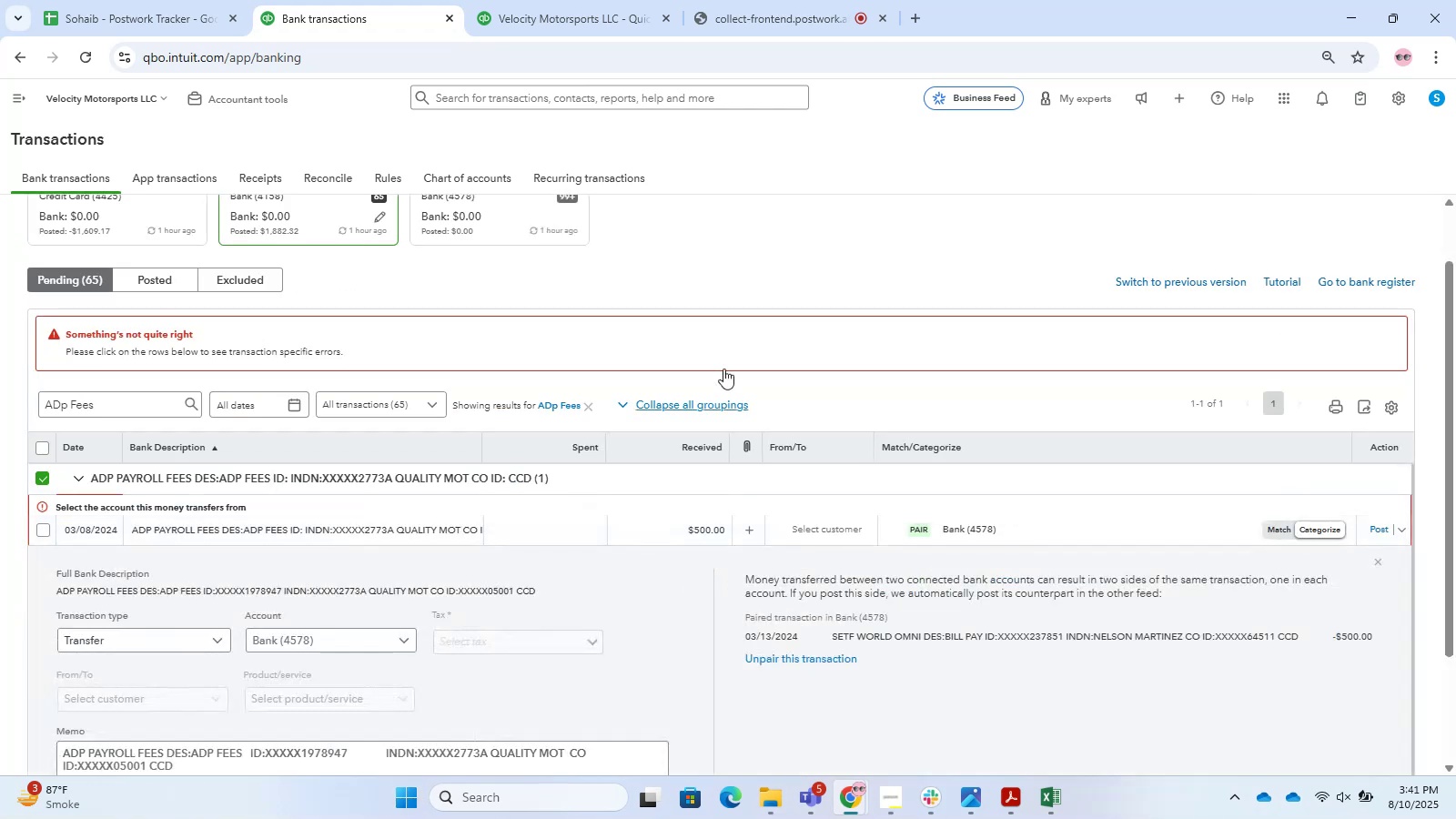 
scroll: coordinate [912, 449], scroll_direction: down, amount: 3.0
 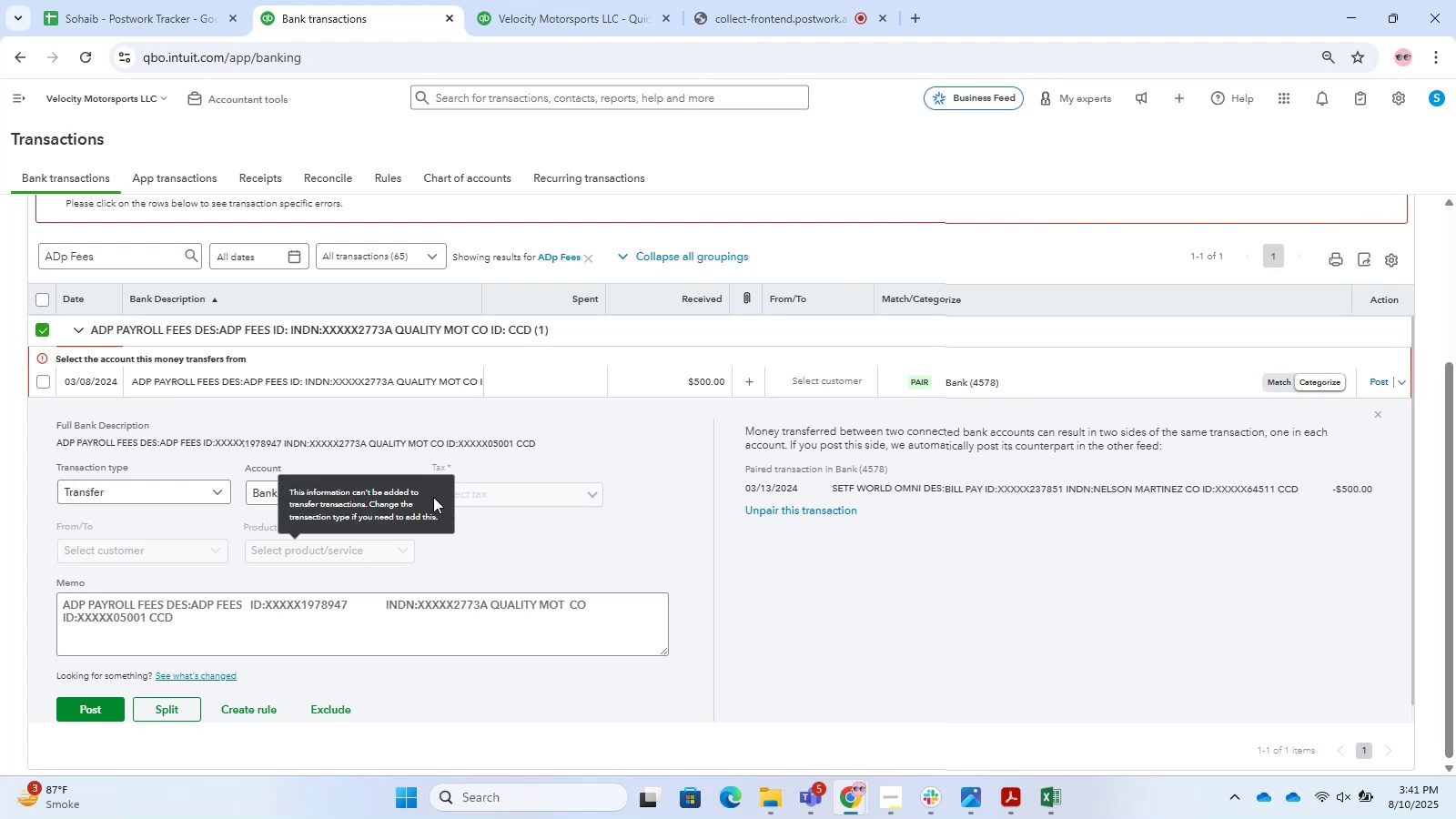 
double_click([367, 499])
 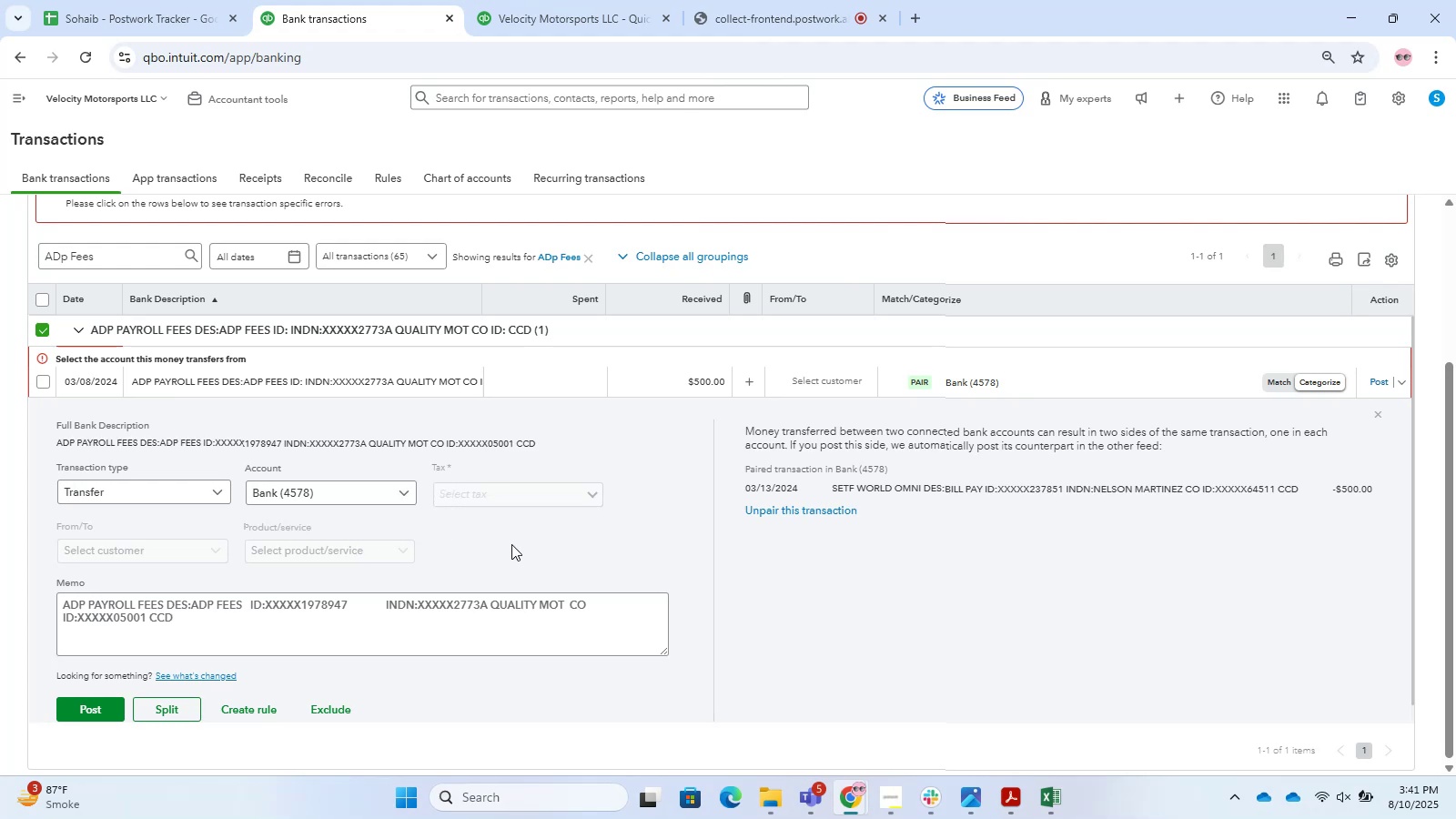 
left_click([511, 544])
 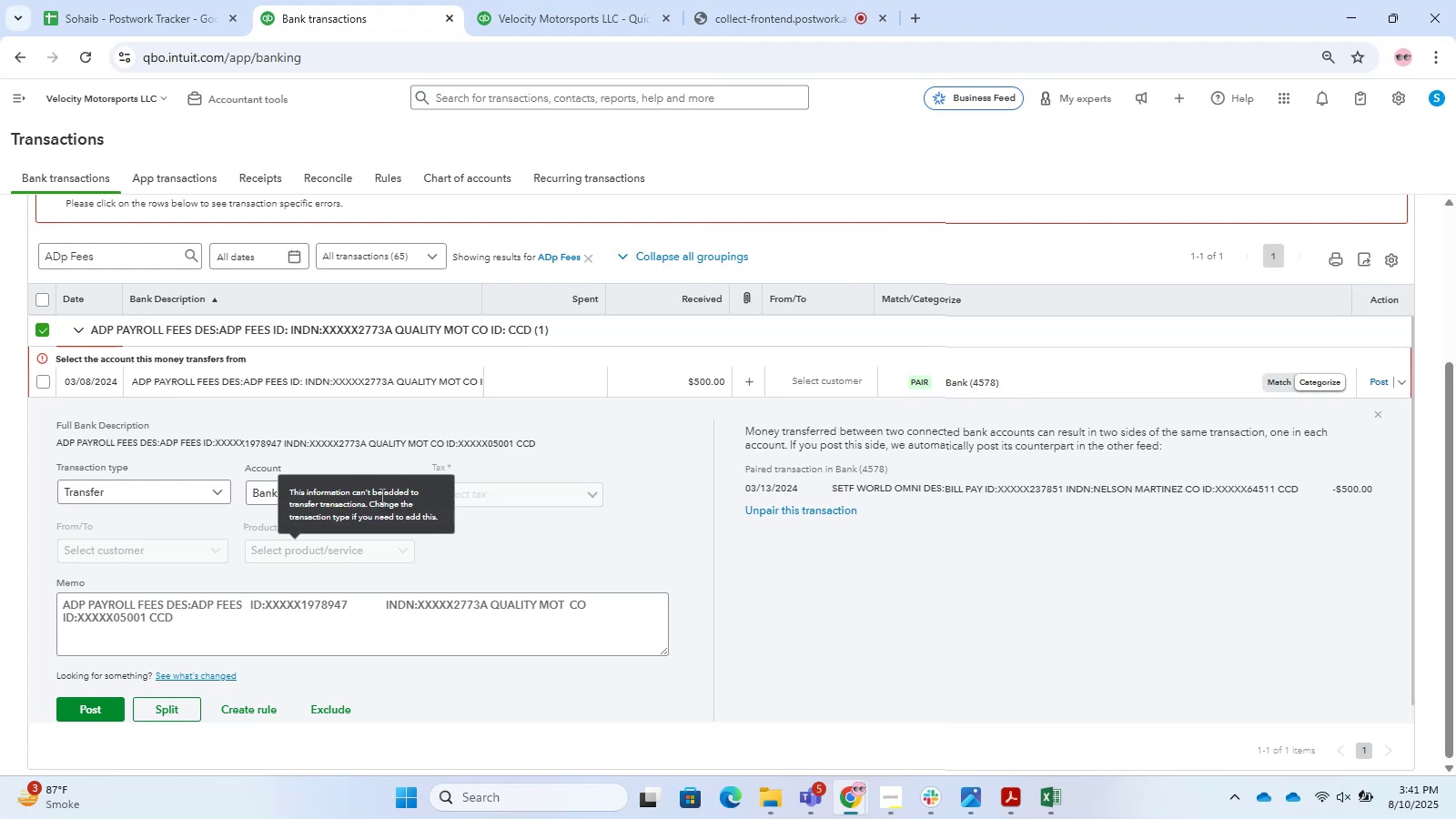 
left_click([380, 495])
 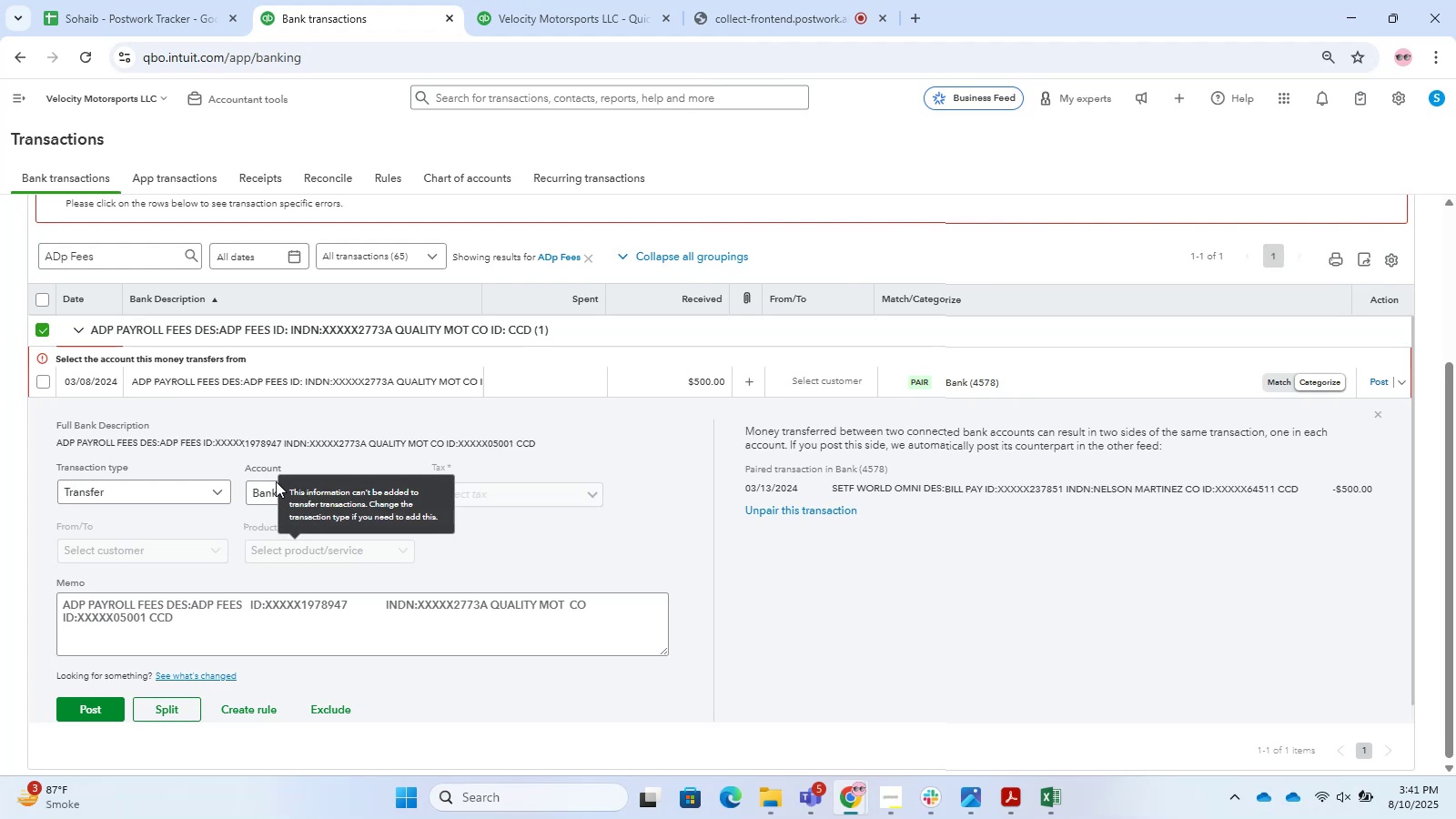 
left_click([250, 489])
 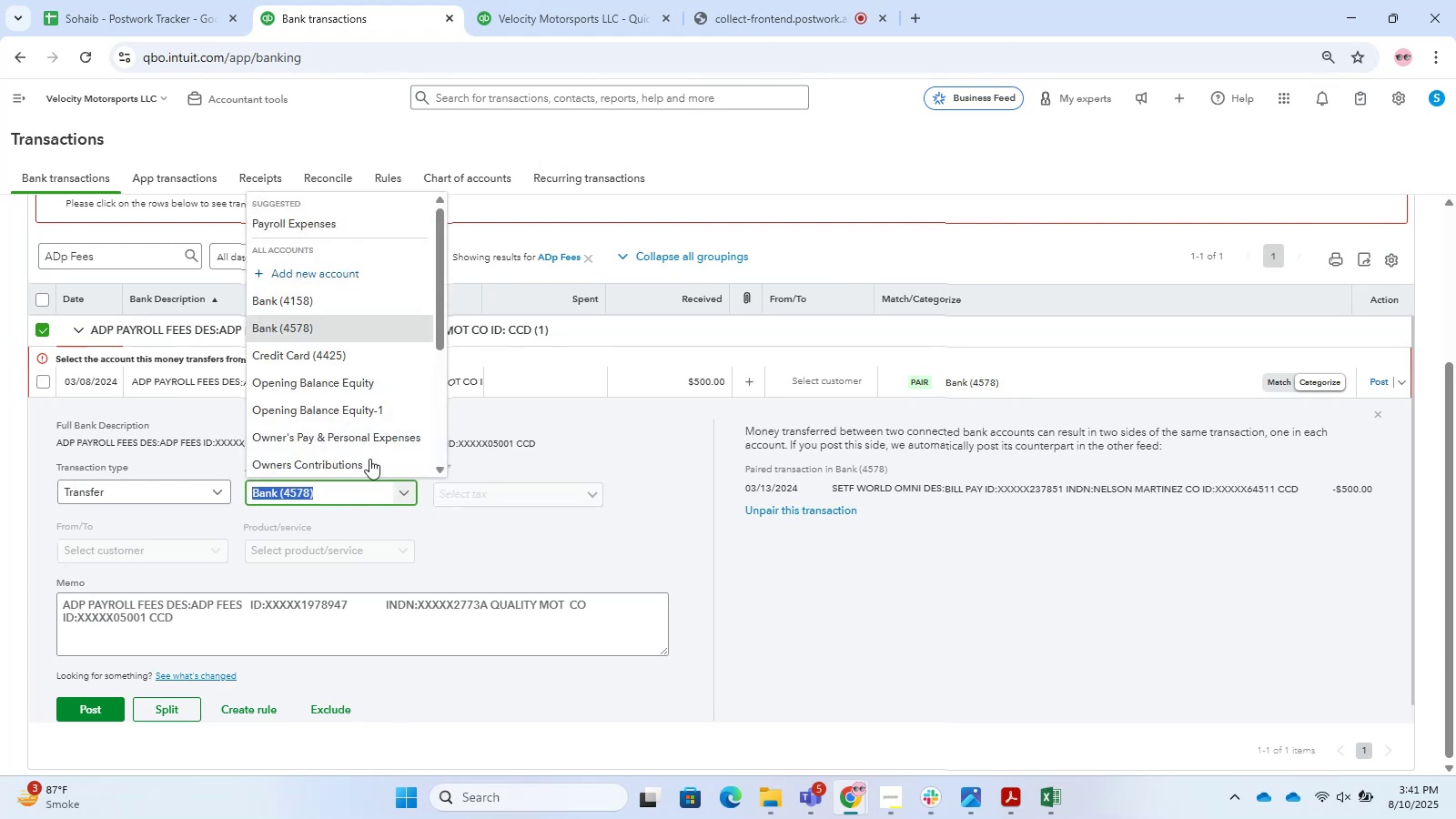 
scroll: coordinate [354, 359], scroll_direction: down, amount: 6.0
 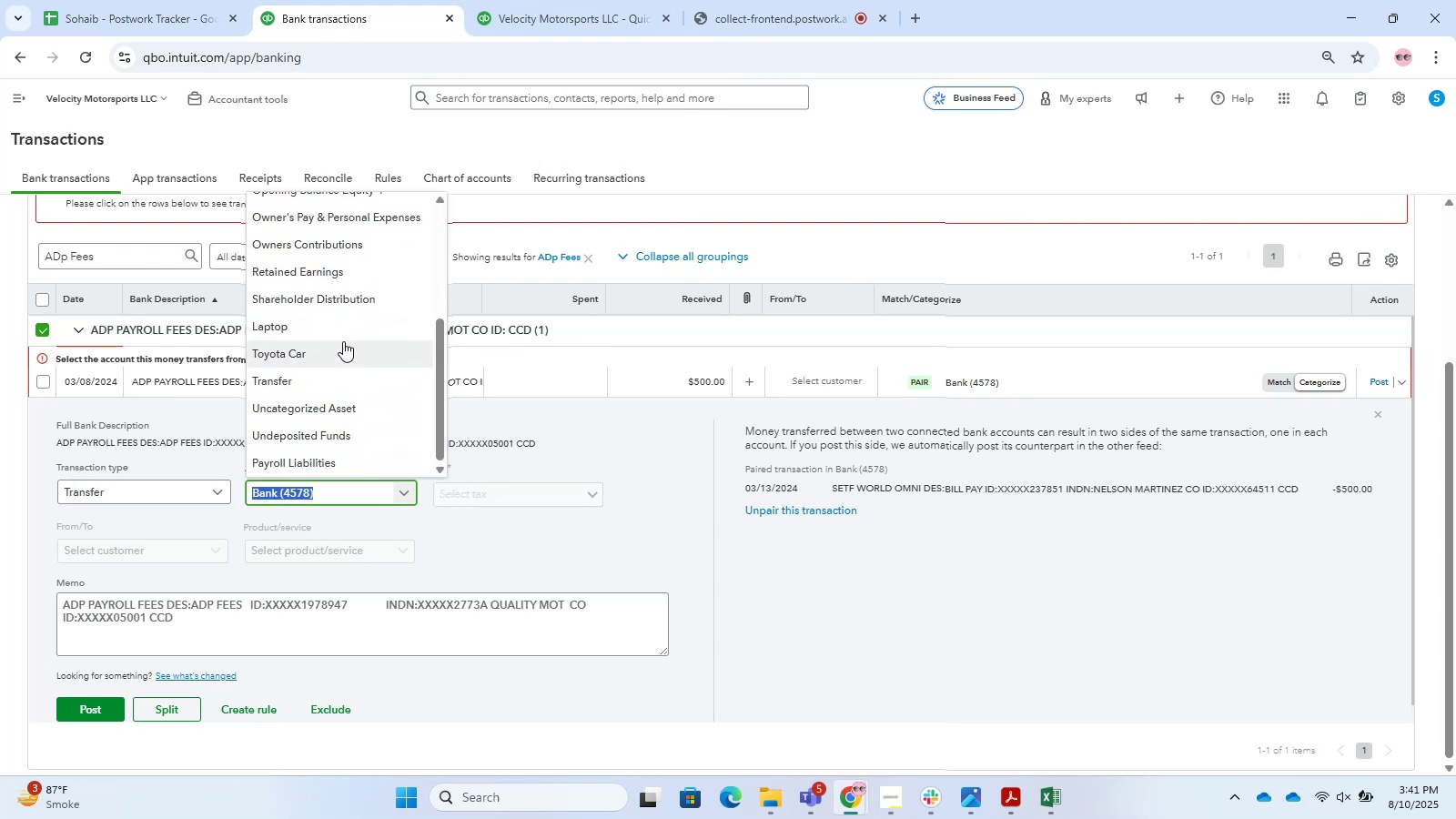 
scroll: coordinate [340, 323], scroll_direction: up, amount: 1.0
 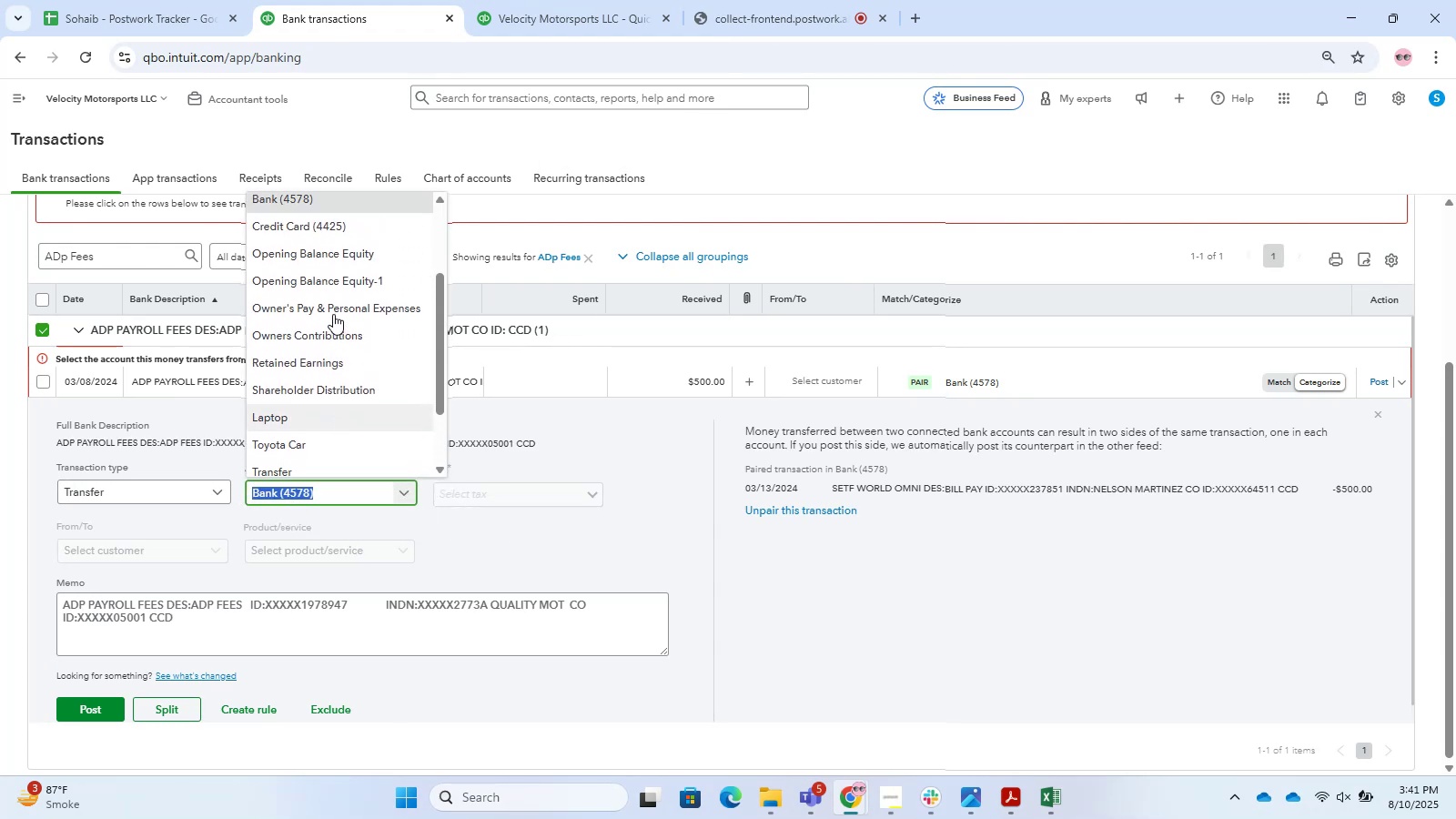 
scroll: coordinate [326, 384], scroll_direction: down, amount: 5.0
 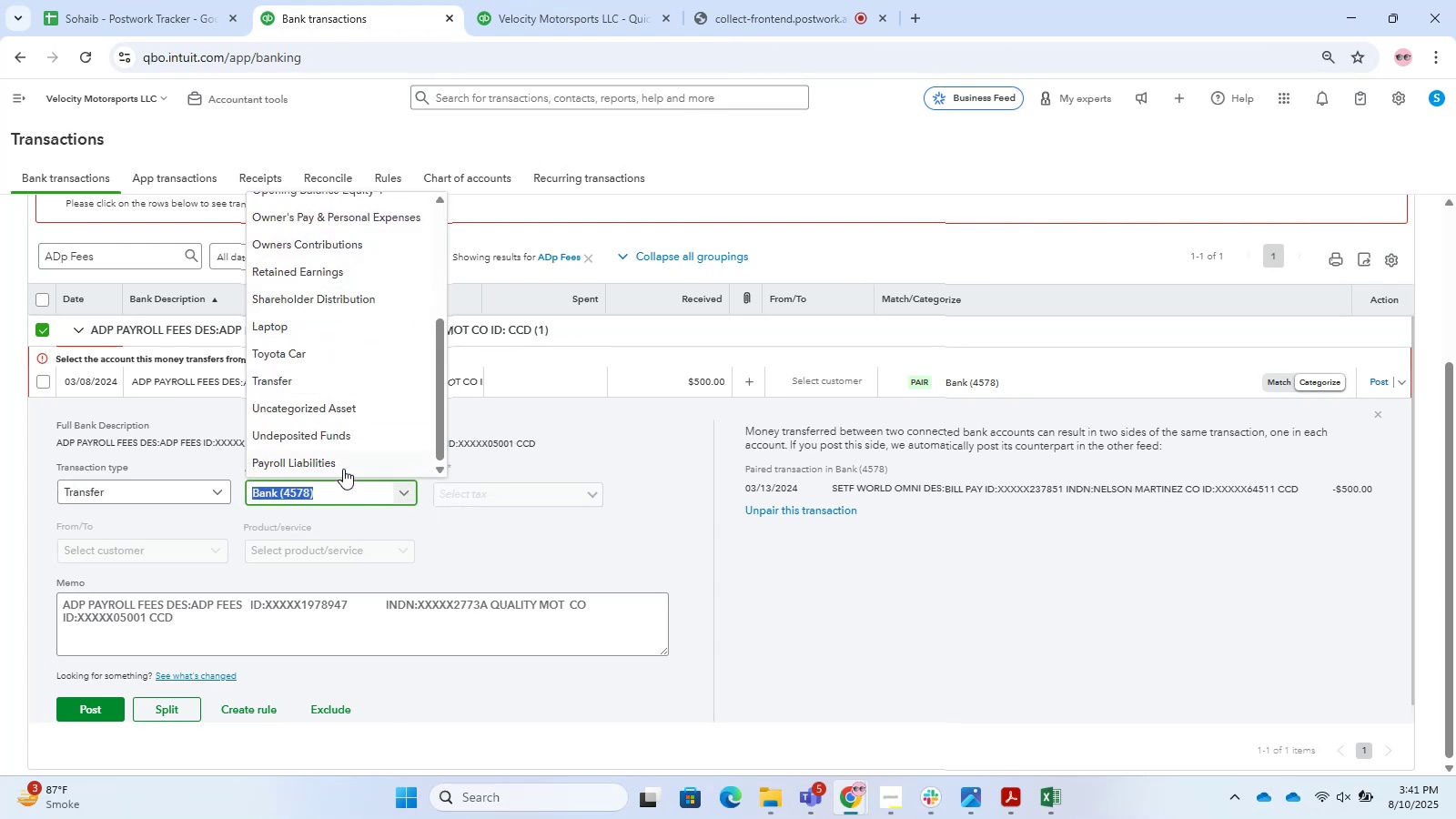 
left_click([343, 463])
 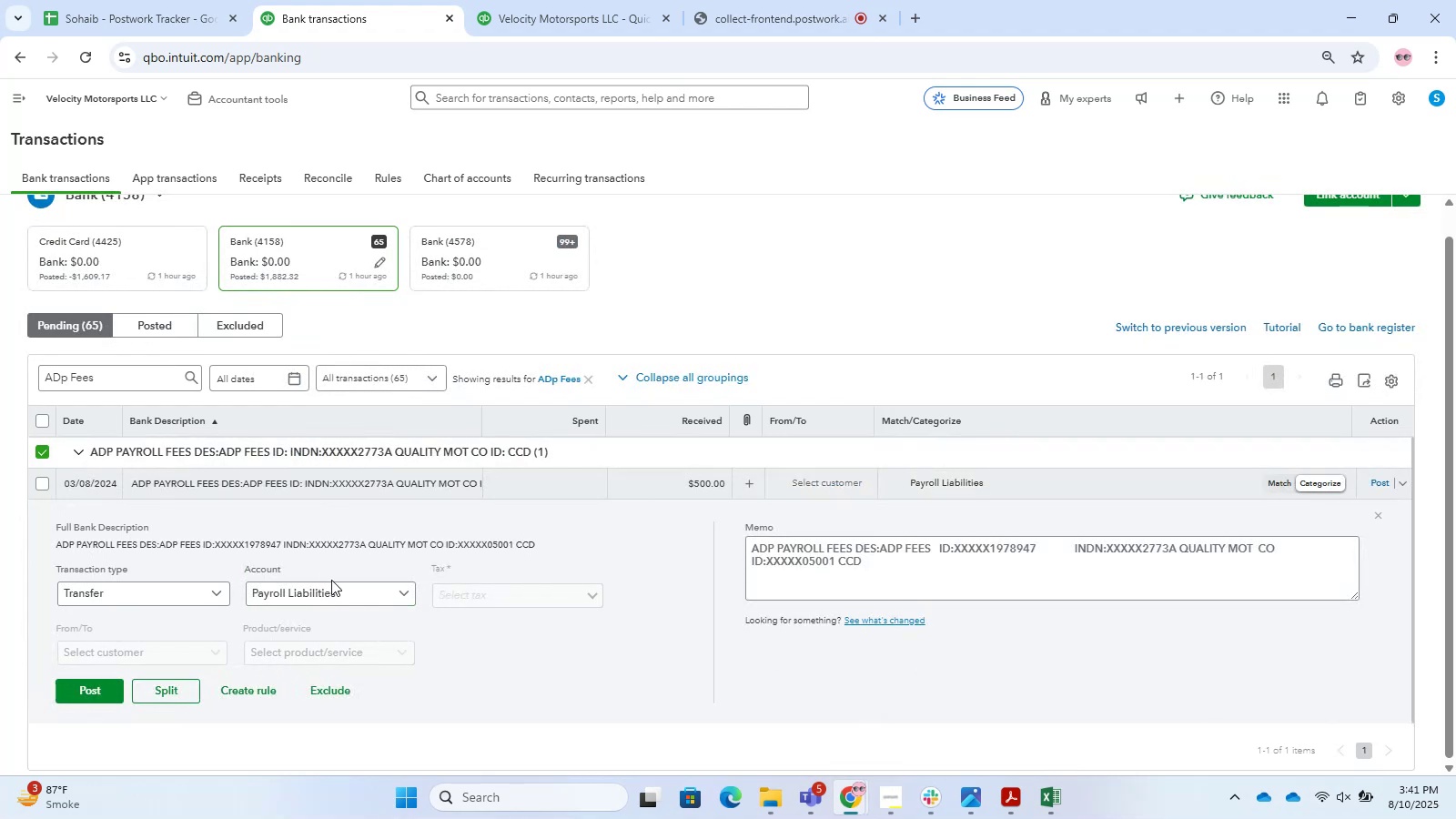 
left_click([349, 592])
 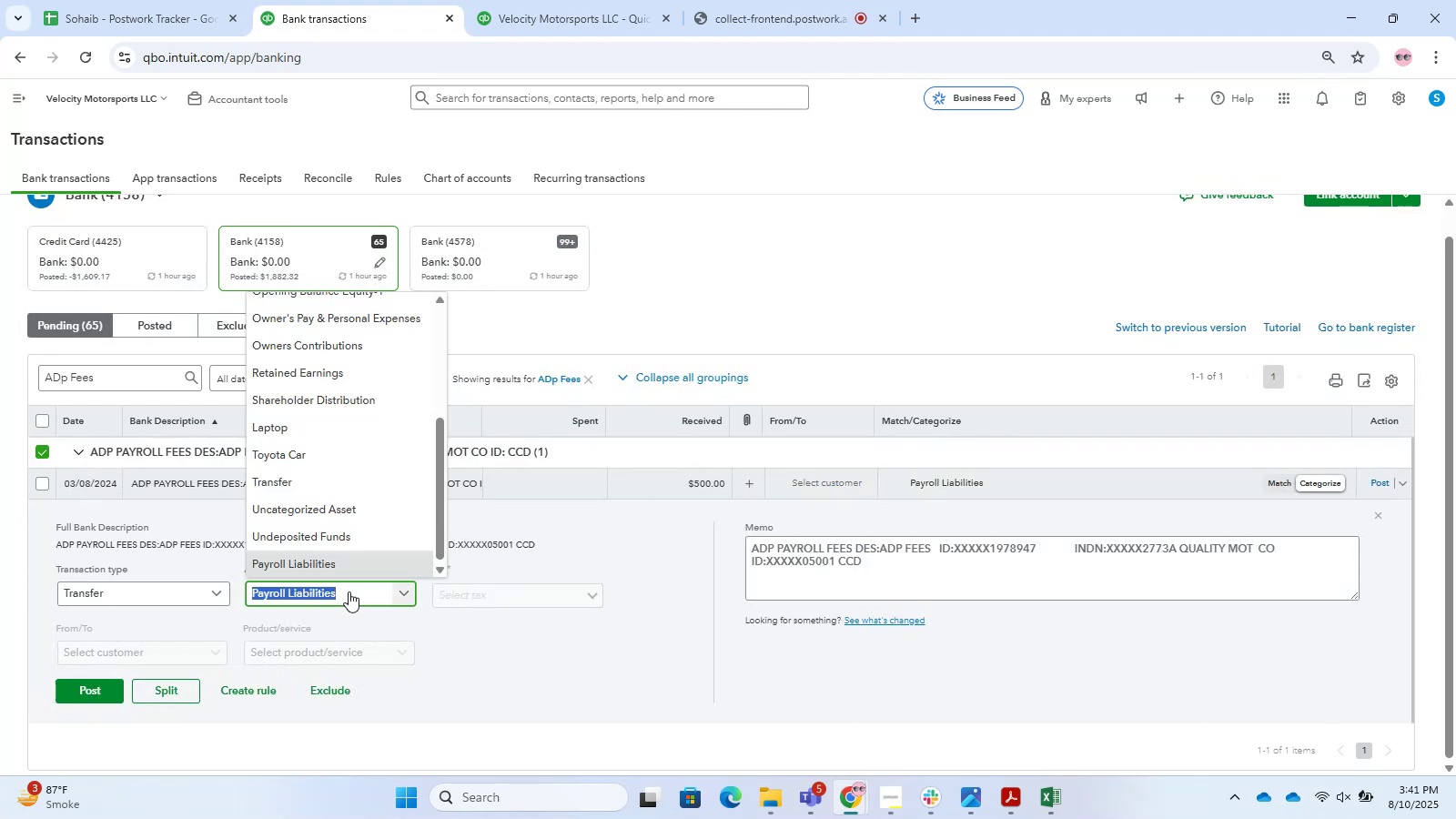 
scroll: coordinate [327, 442], scroll_direction: down, amount: 7.0
 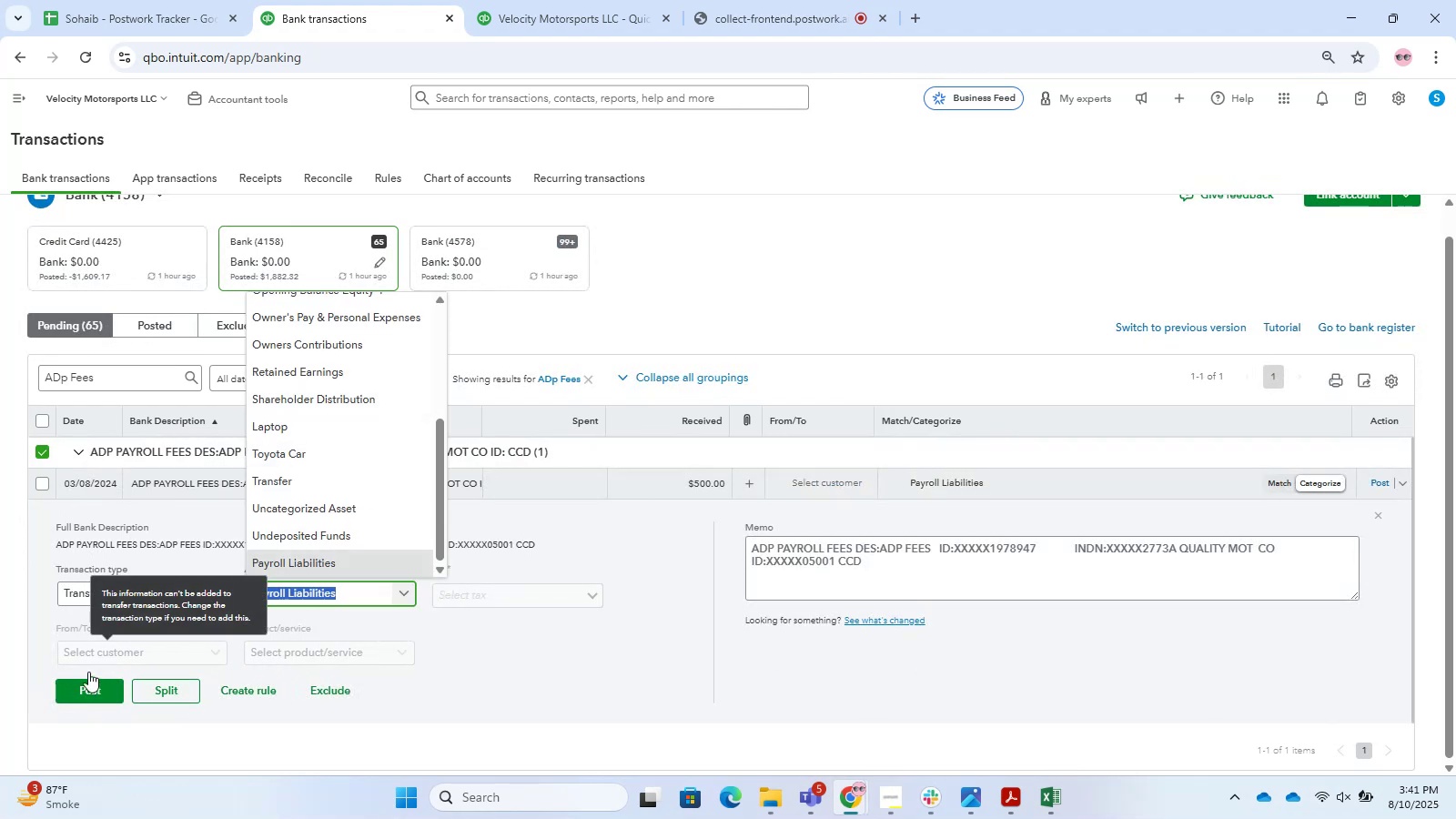 
left_click([696, 522])
 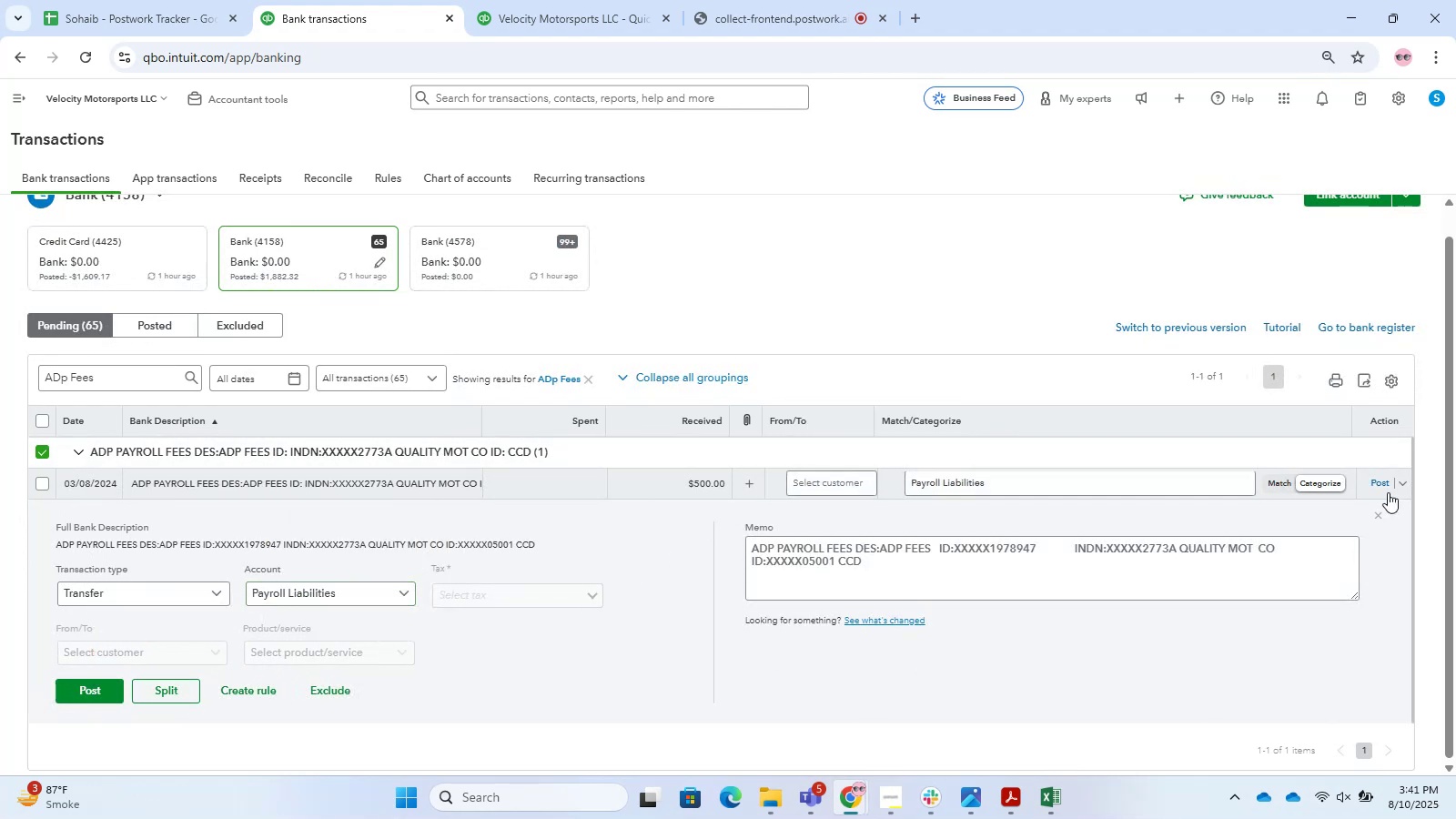 
left_click([1300, 480])
 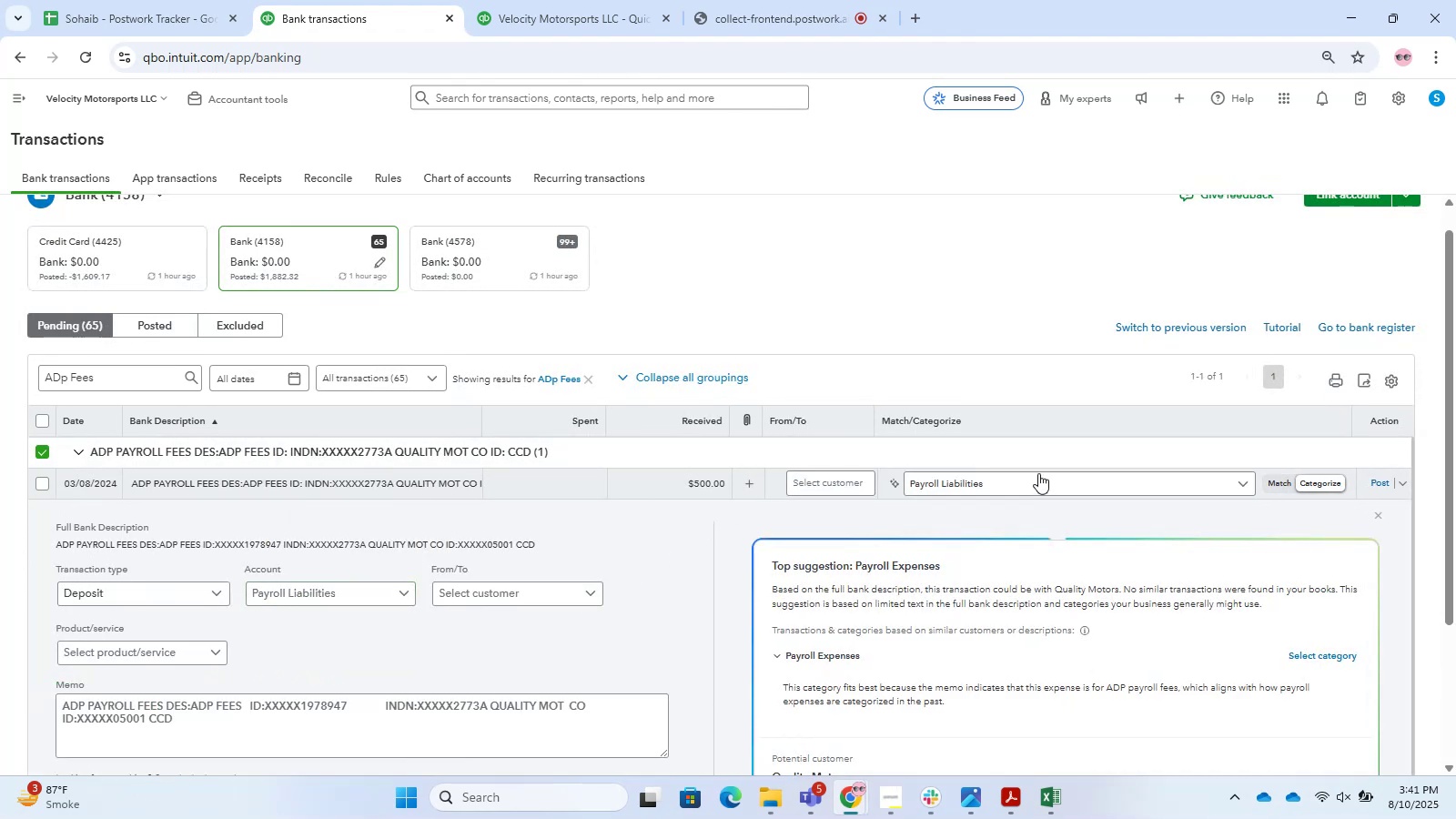 
double_click([818, 470])
 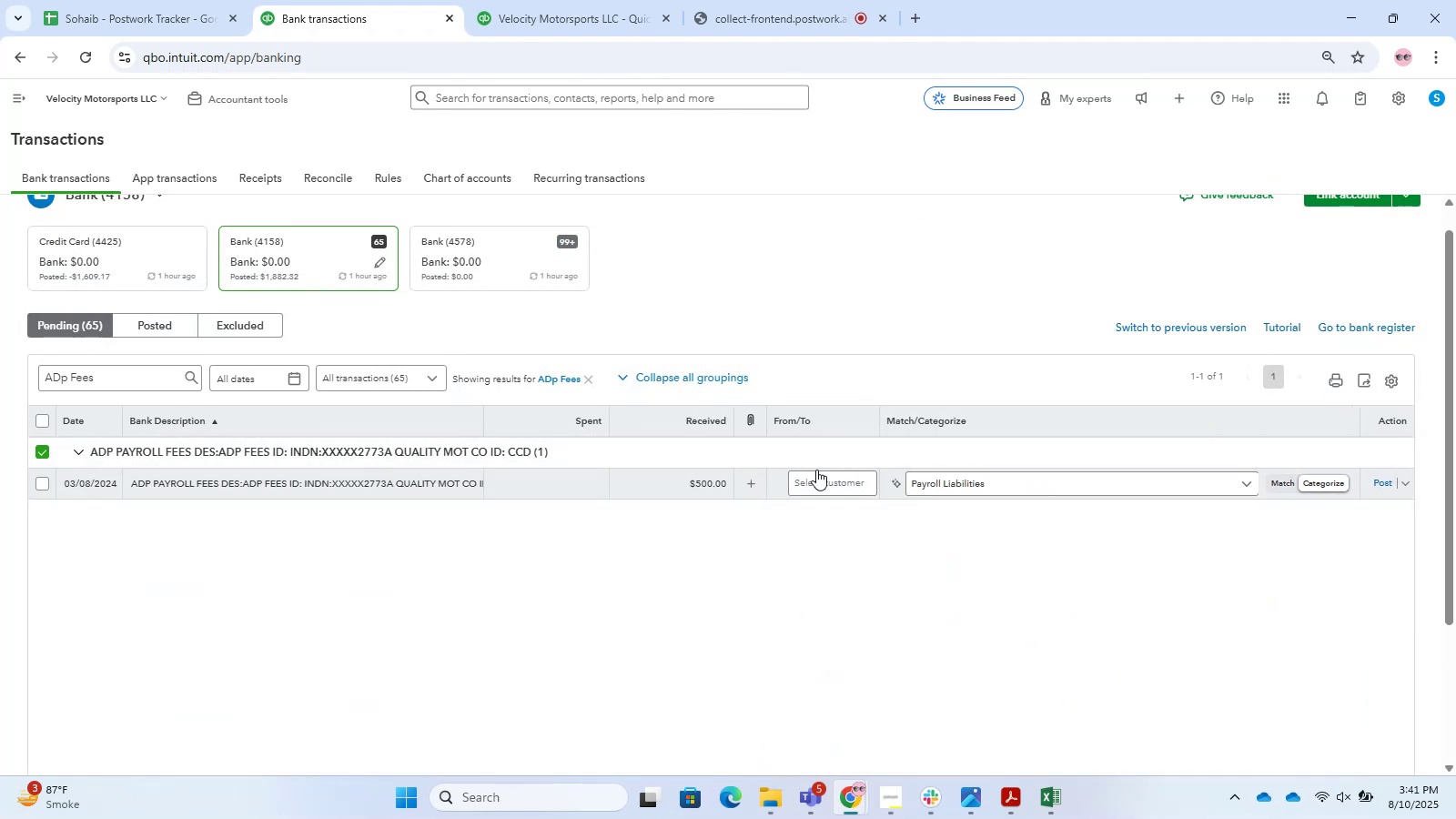 
left_click([815, 474])
 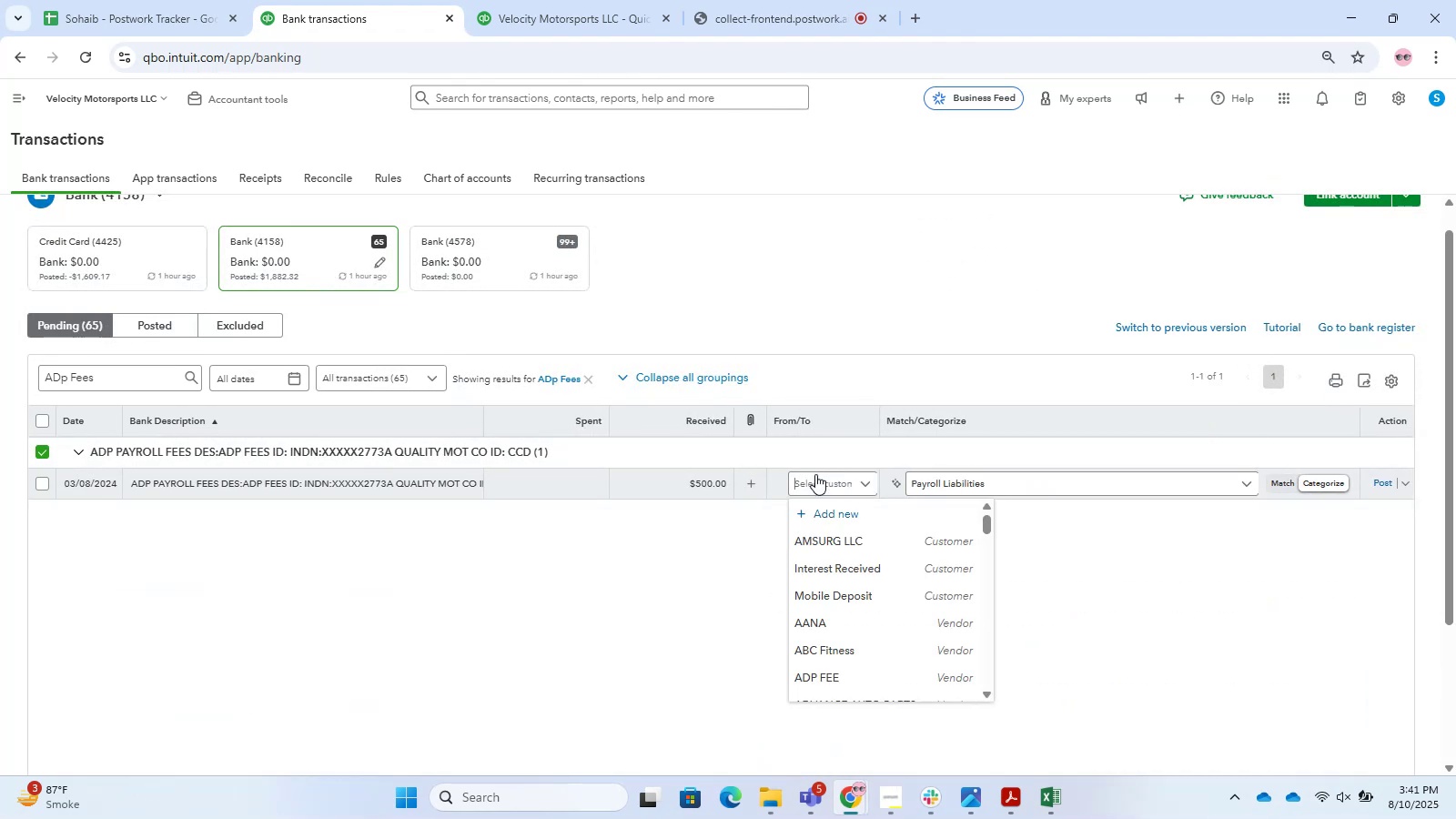 
hold_key(key=A, duration=0.31)
 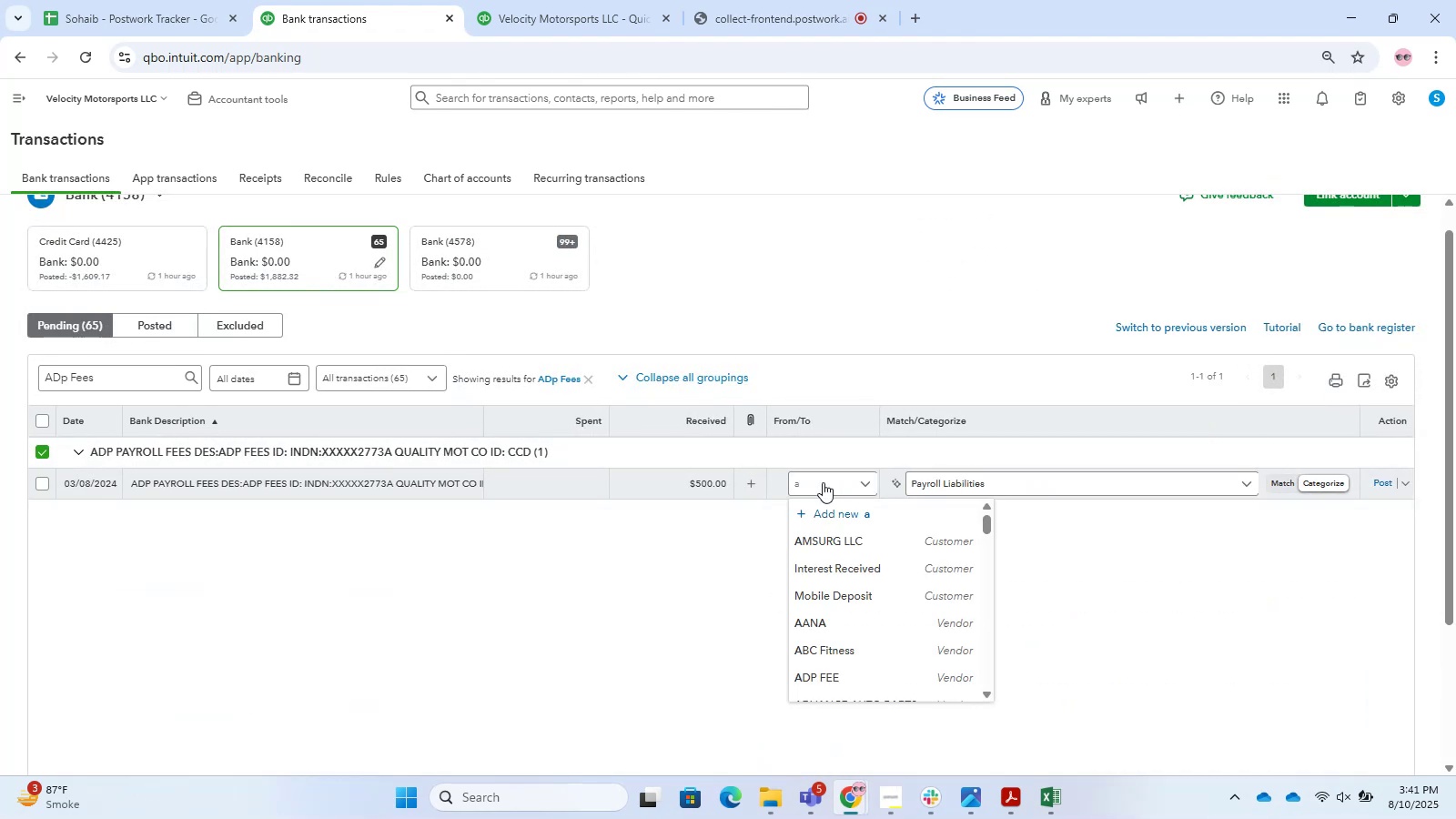 
key(D)
 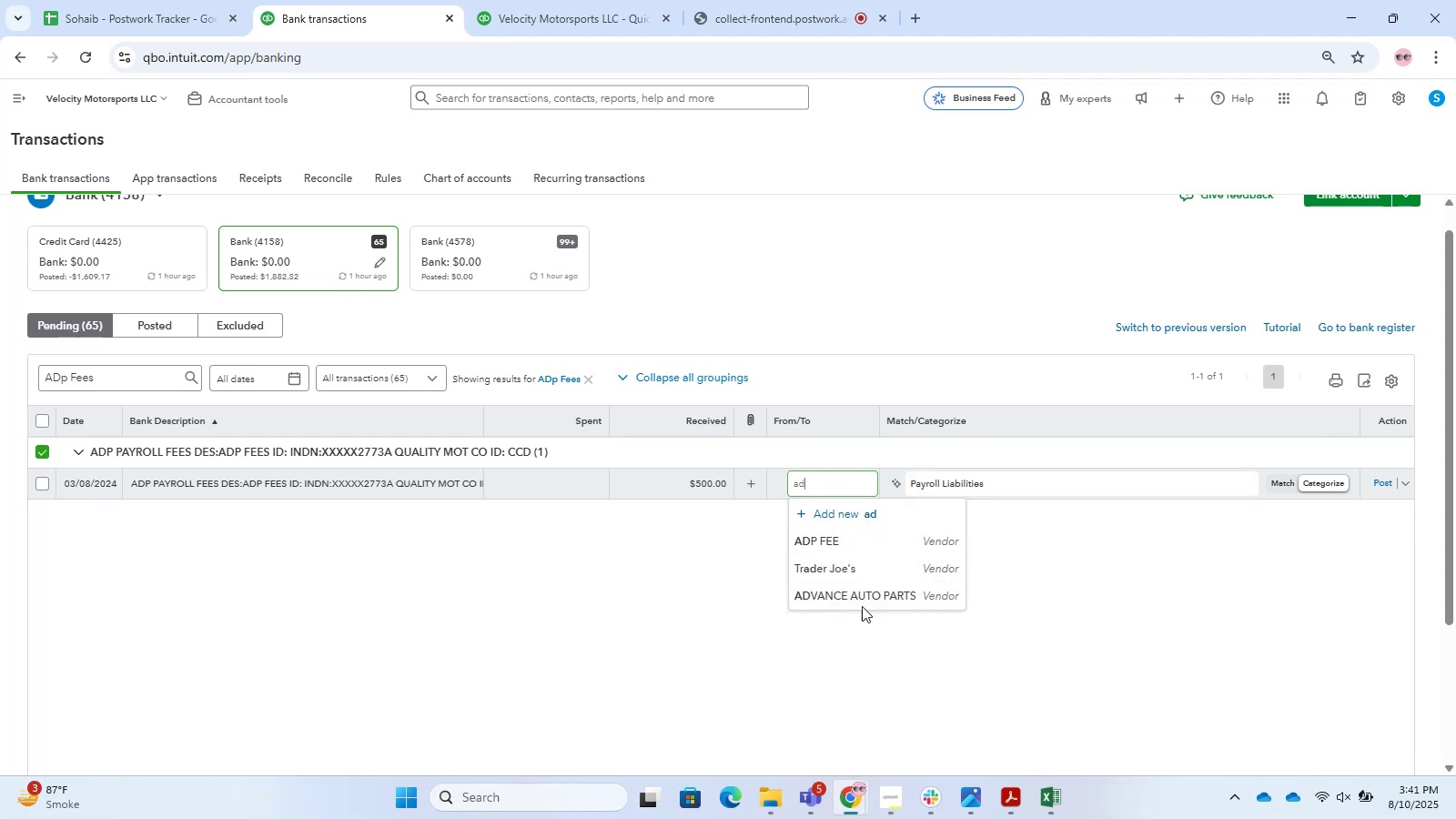 
left_click([843, 546])
 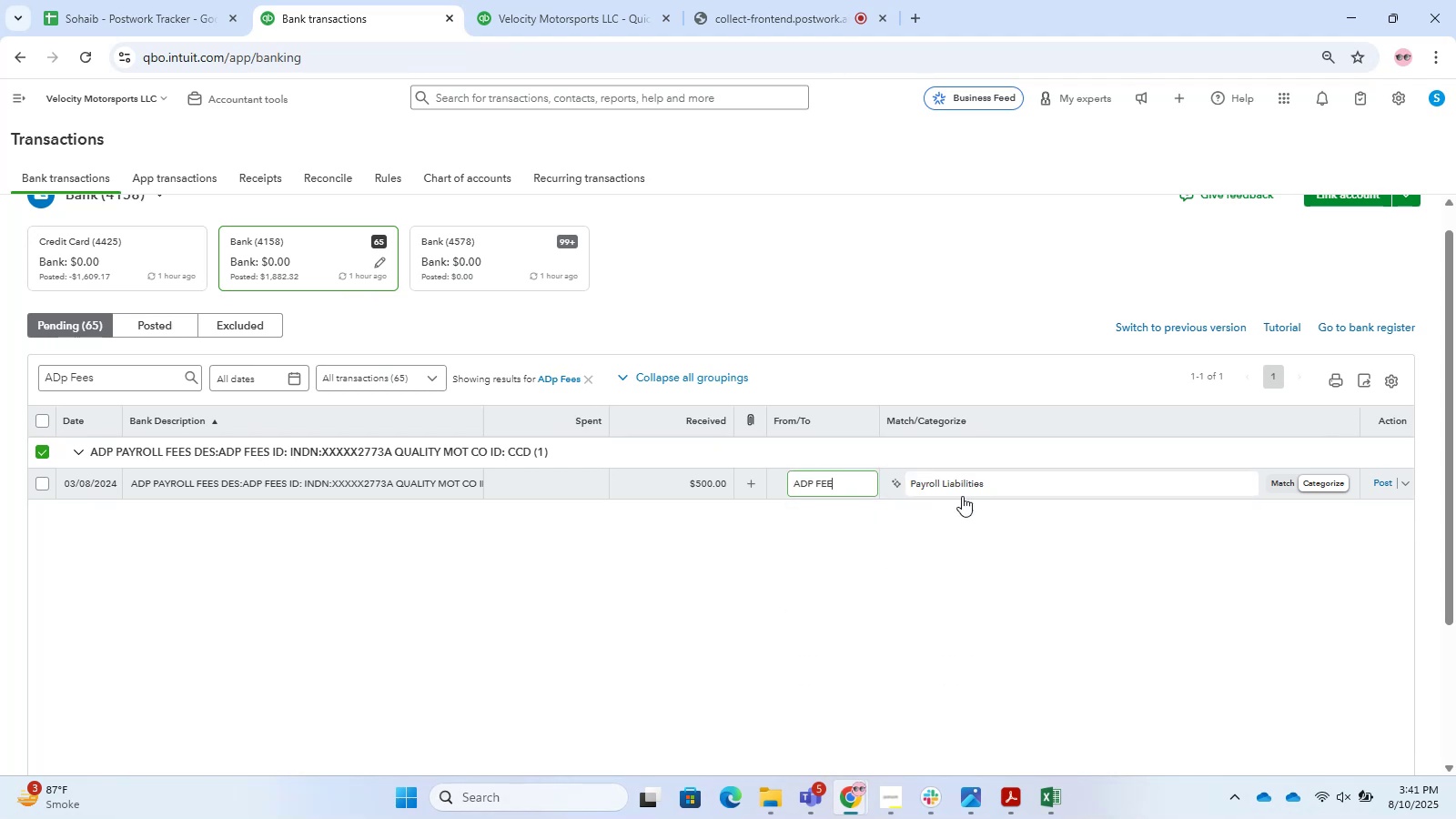 
left_click([969, 482])
 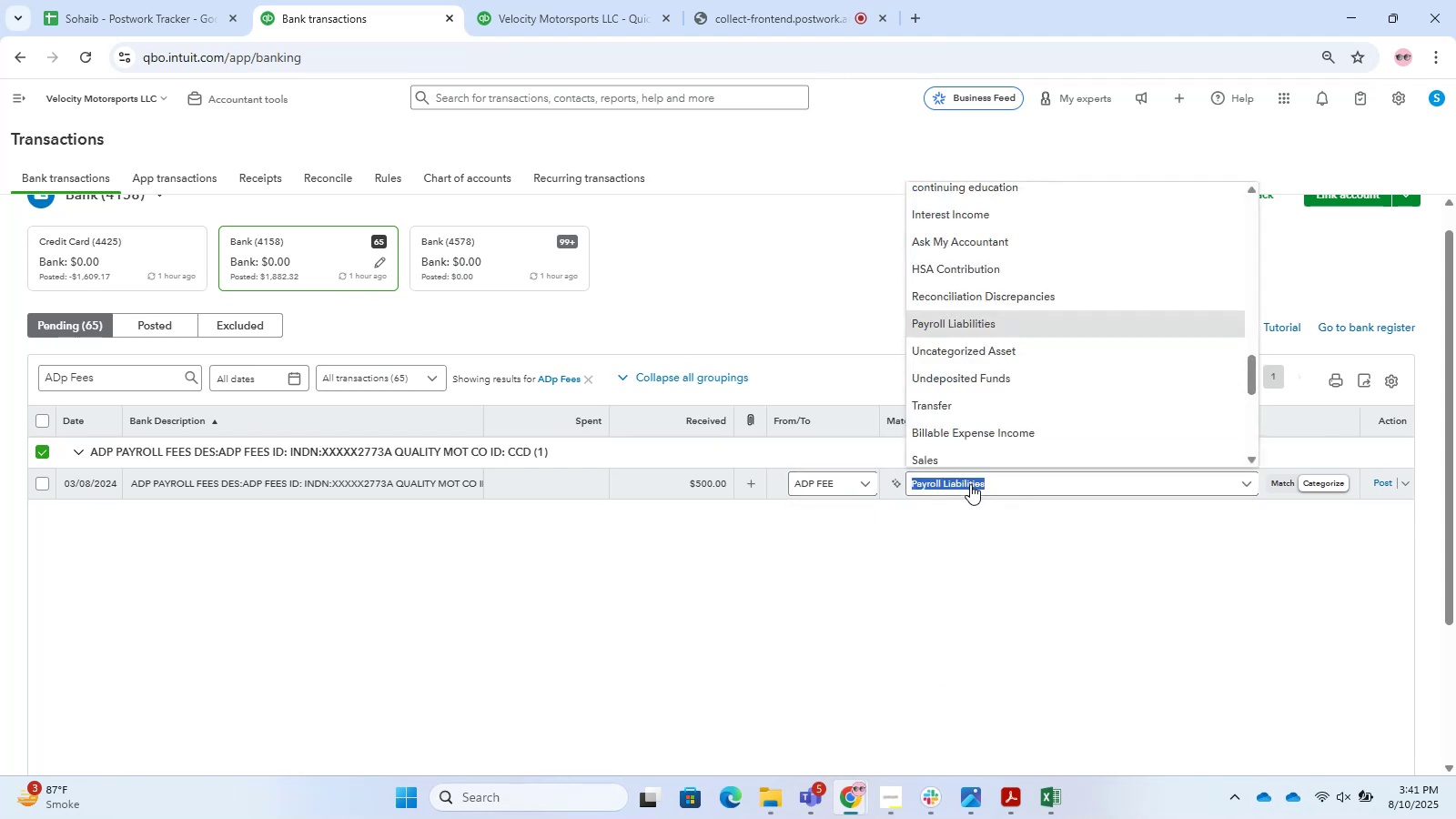 
type(payroll proces)
 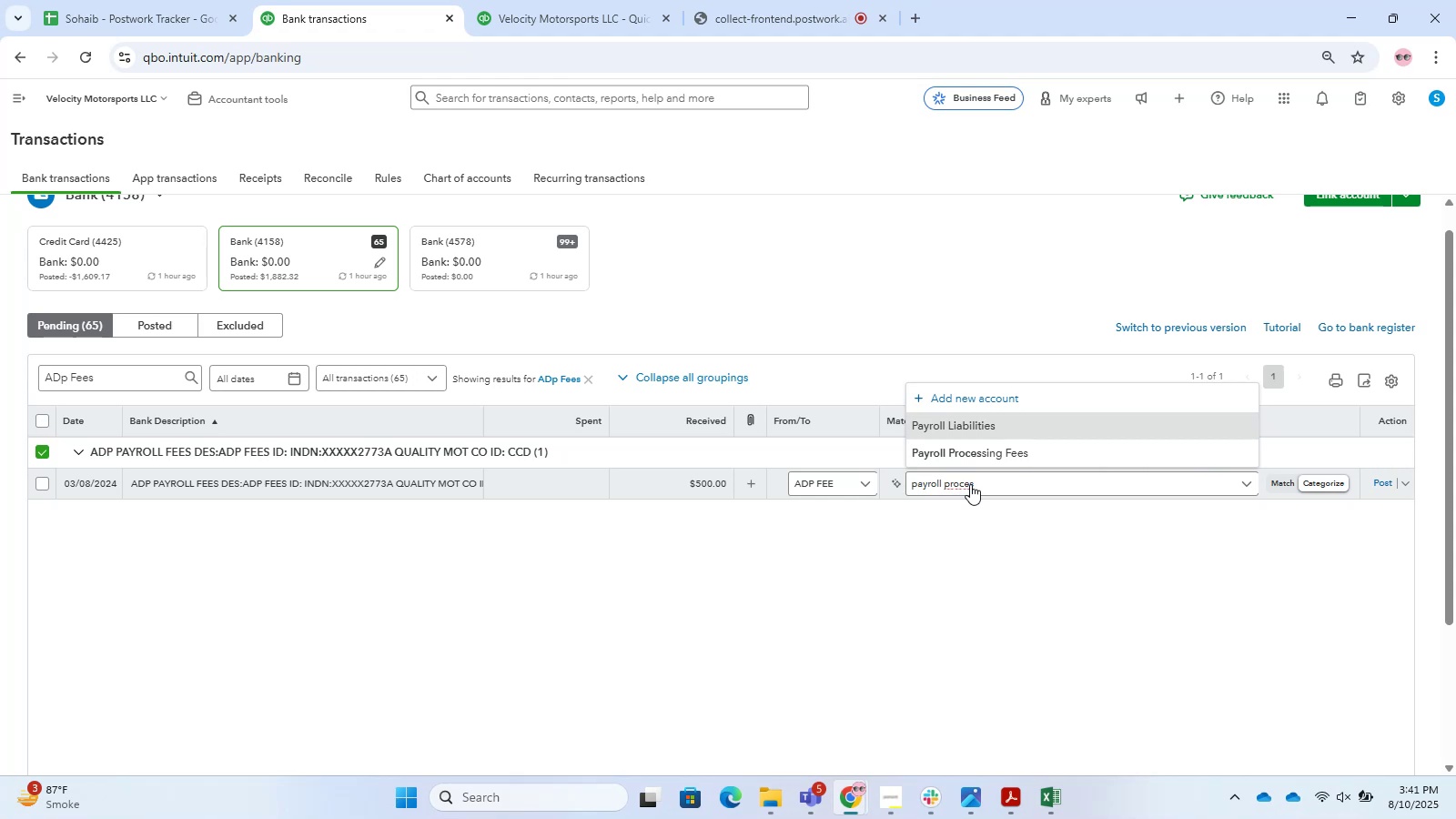 
wait(15.39)
 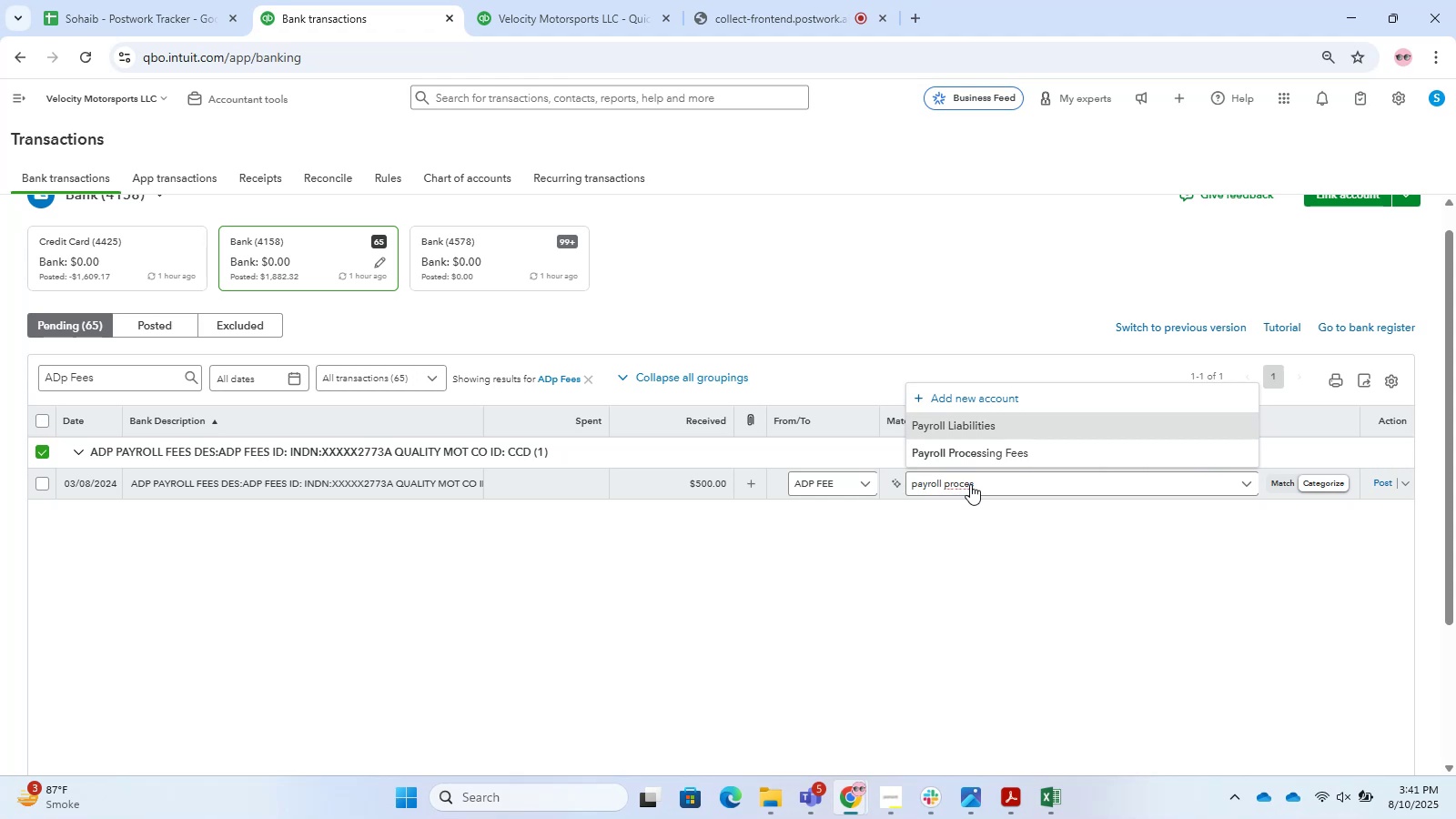 
left_click([933, 451])
 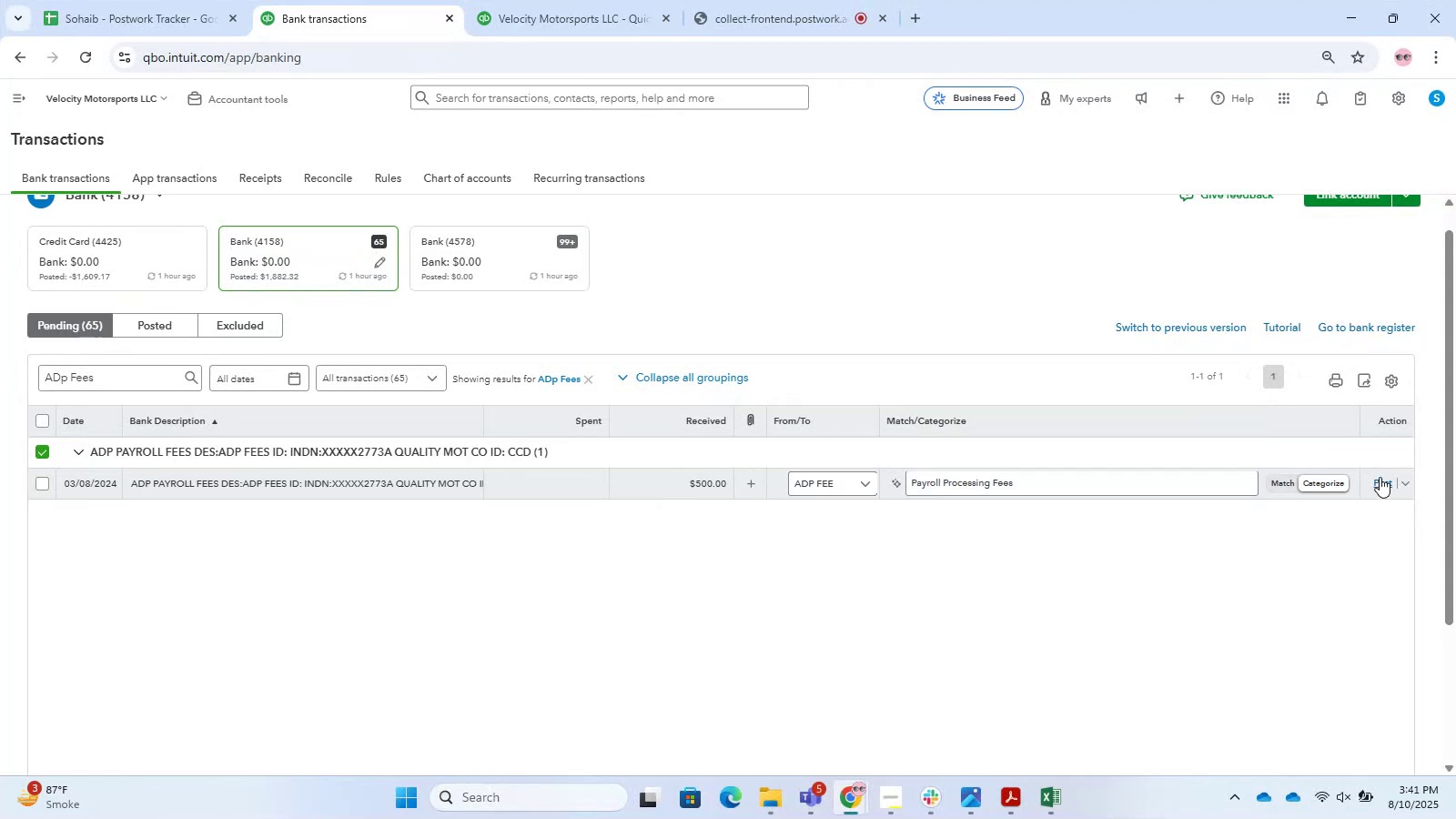 
left_click([1380, 482])
 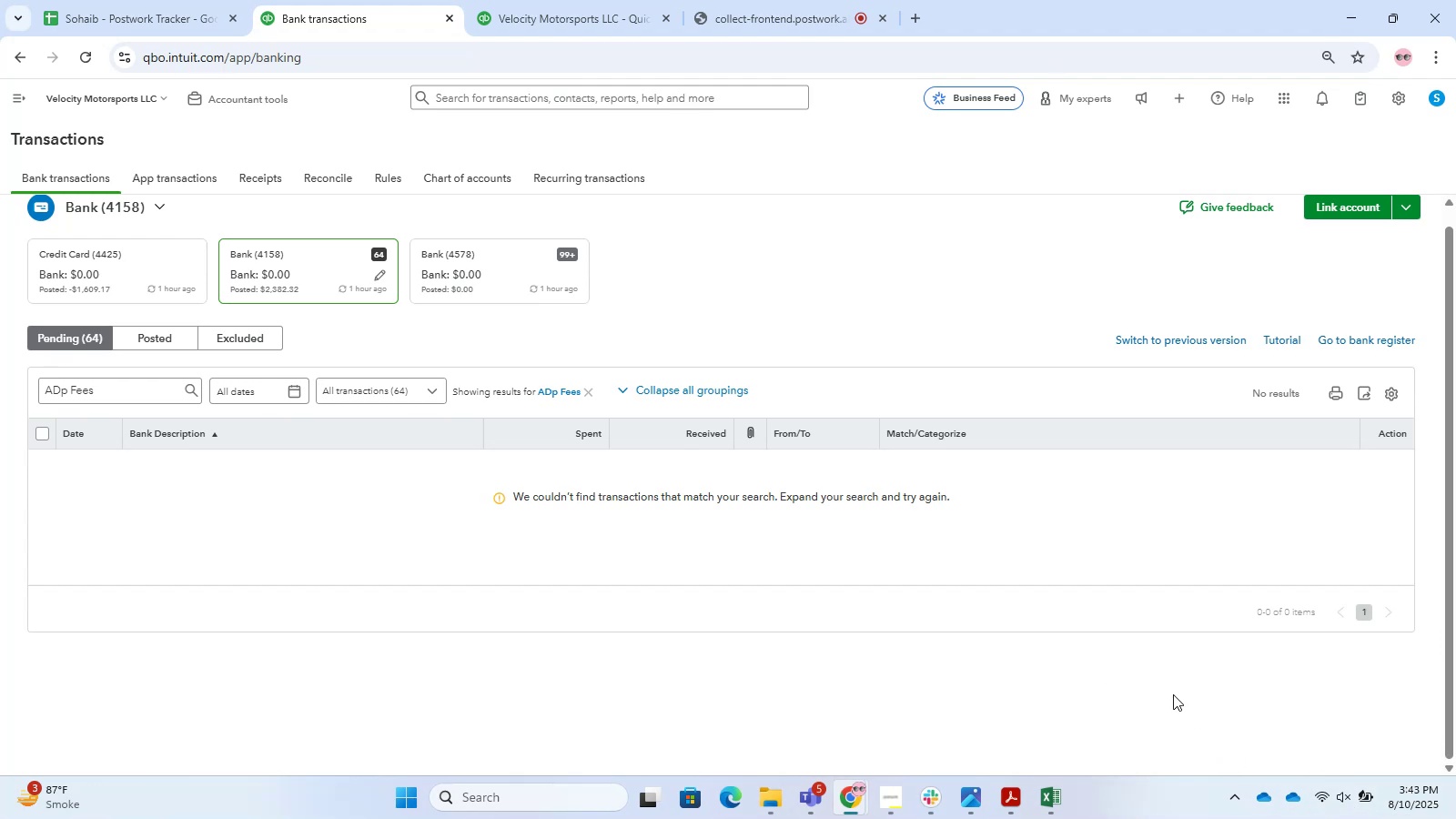 
wait(81.31)
 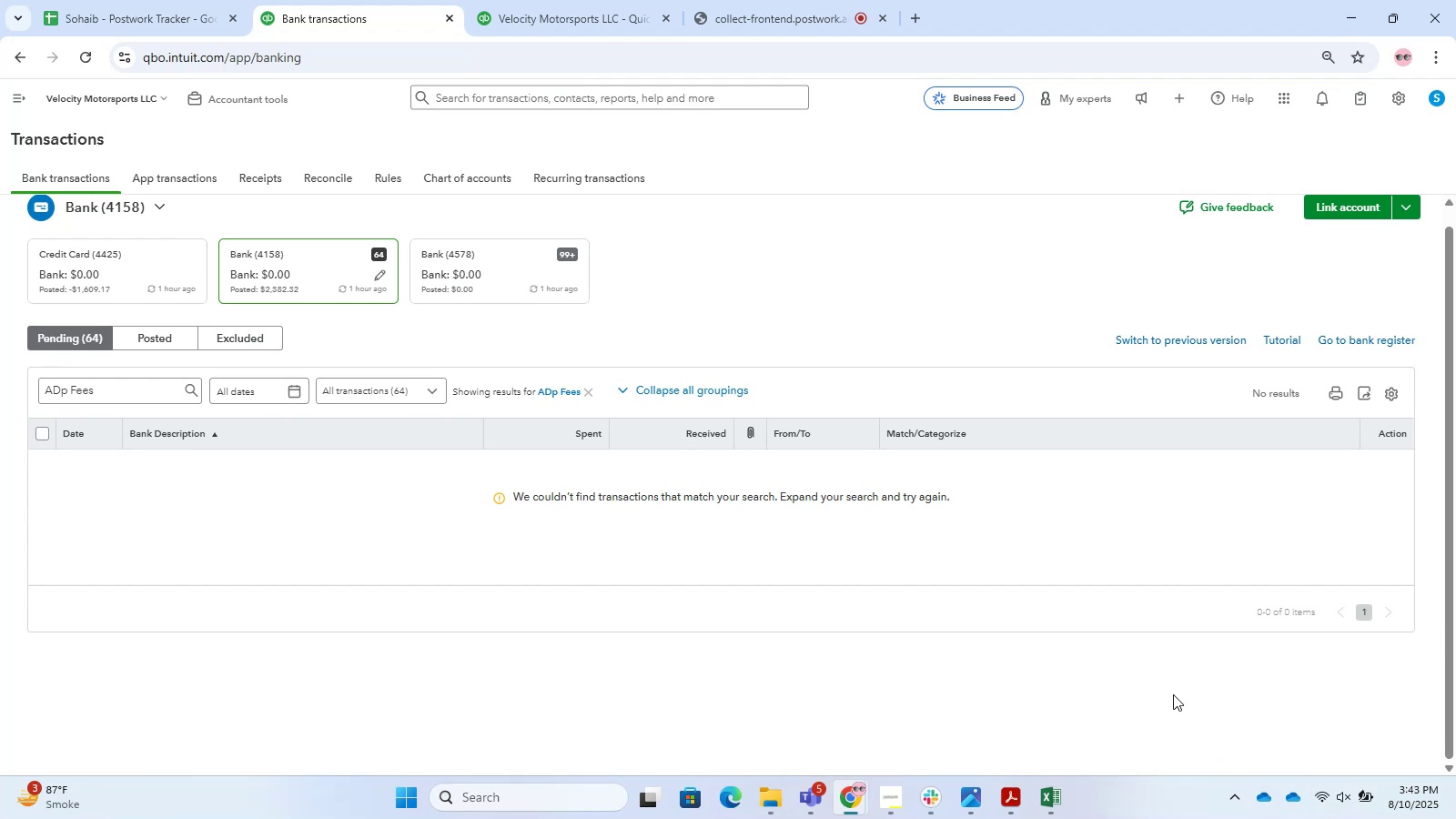 
right_click([1172, 693])
 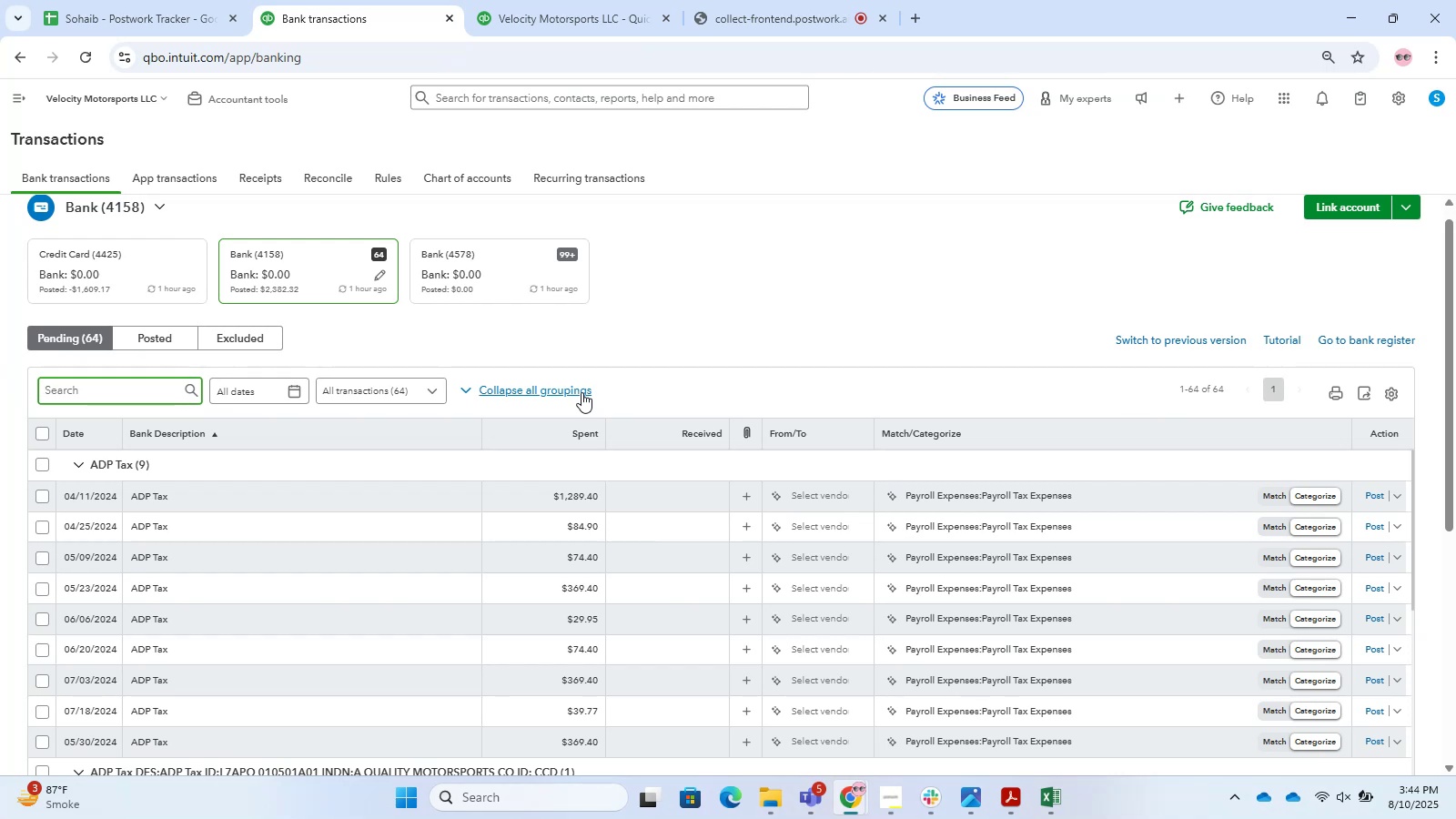 
wait(60.25)
 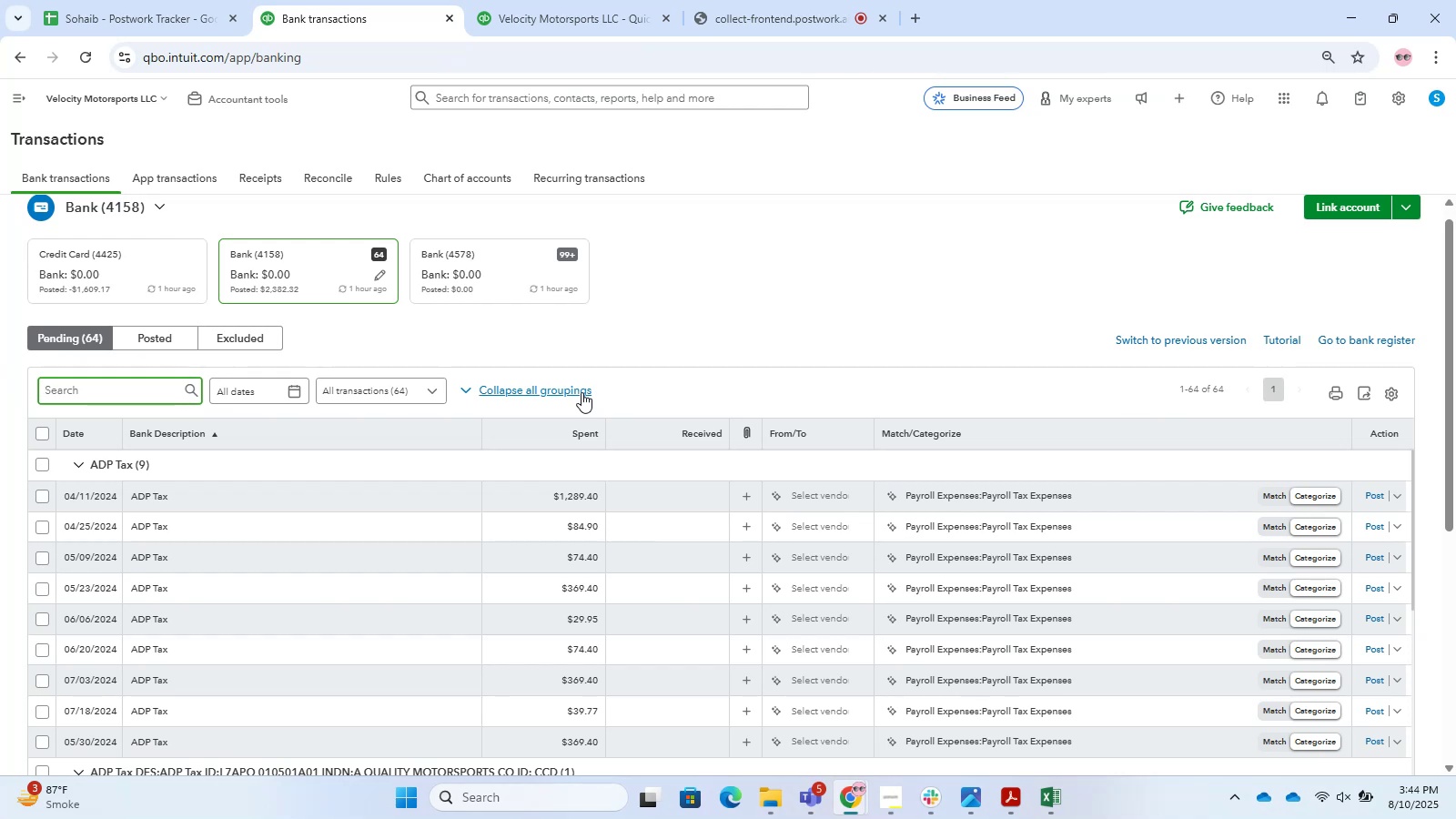 
left_click([148, 391])
 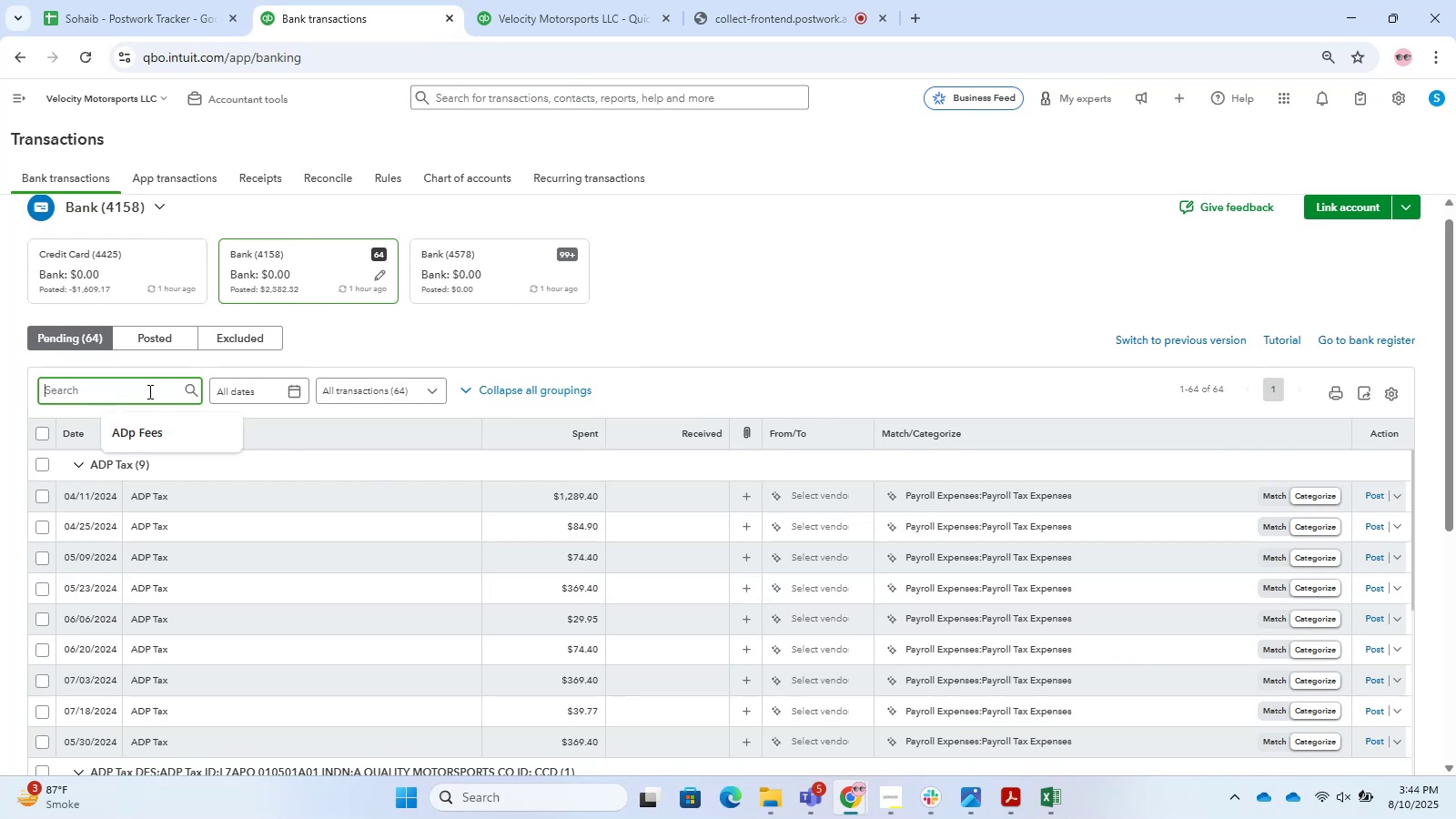 
left_click([848, 500])
 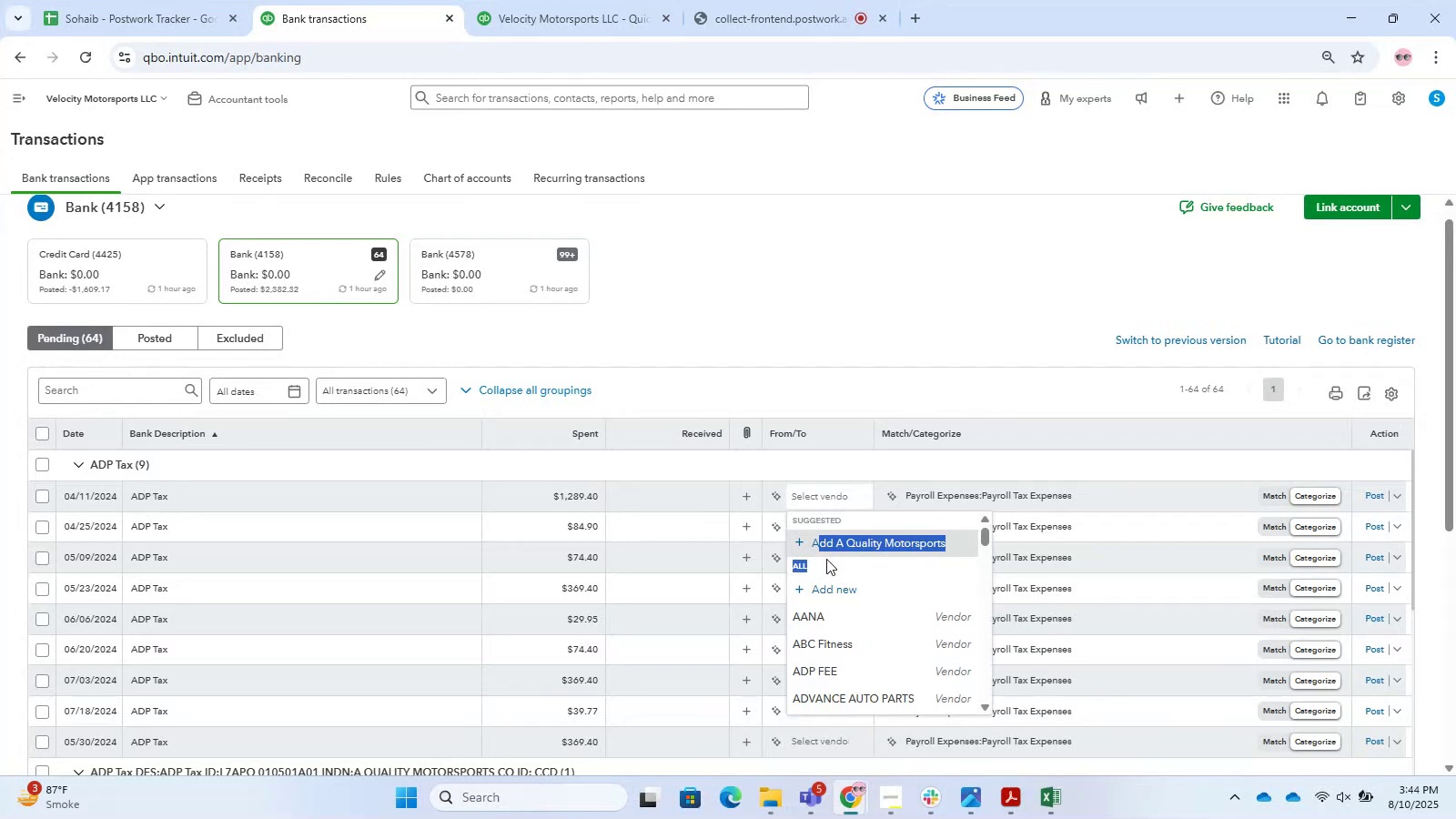 
left_click([818, 580])
 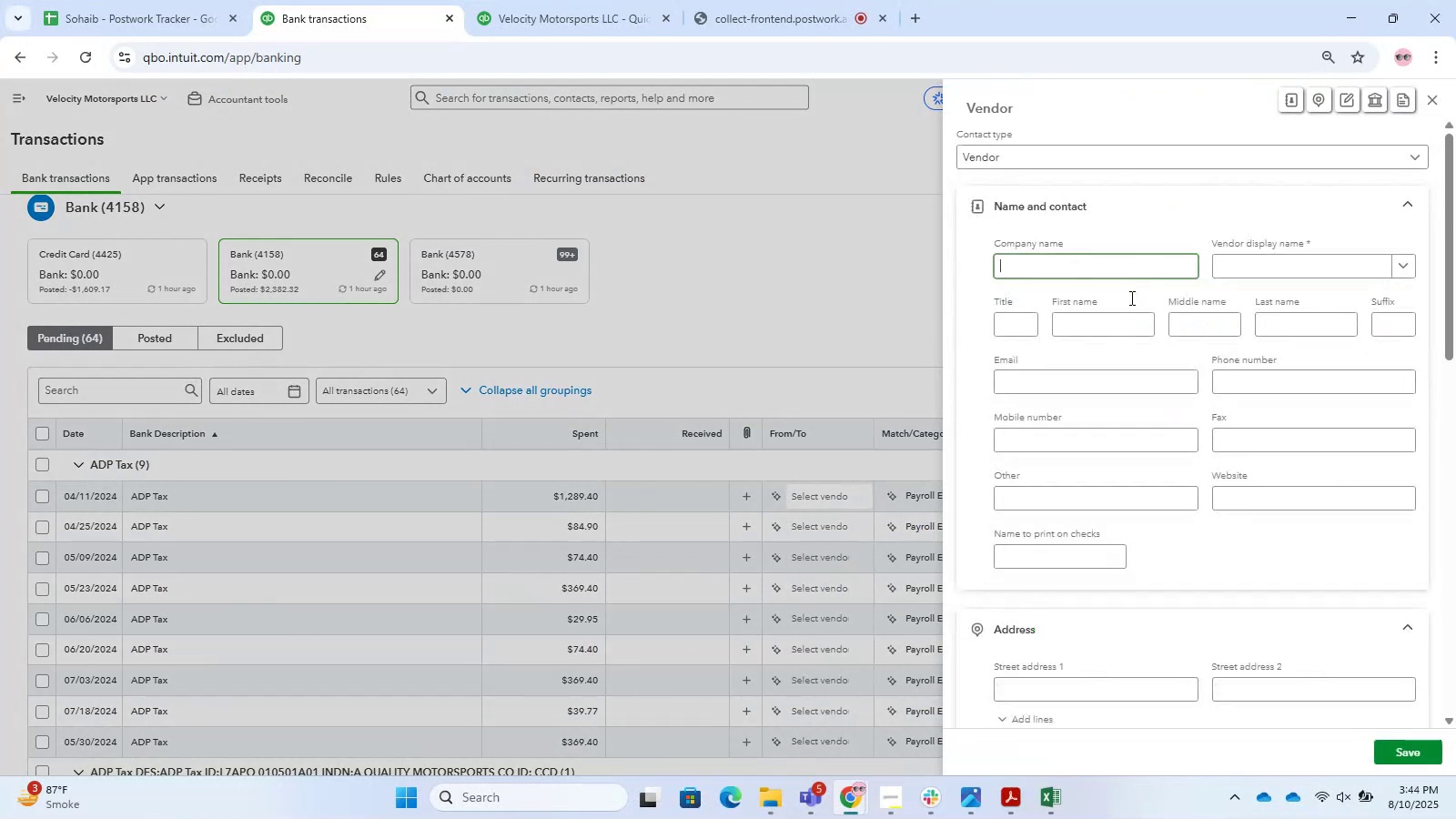 
type(Adp tax)
key(Backspace)
key(Backspace)
key(Backspace)
key(Backspace)
key(Backspace)
key(Backspace)
key(Backspace)
type(ADP TAX)
 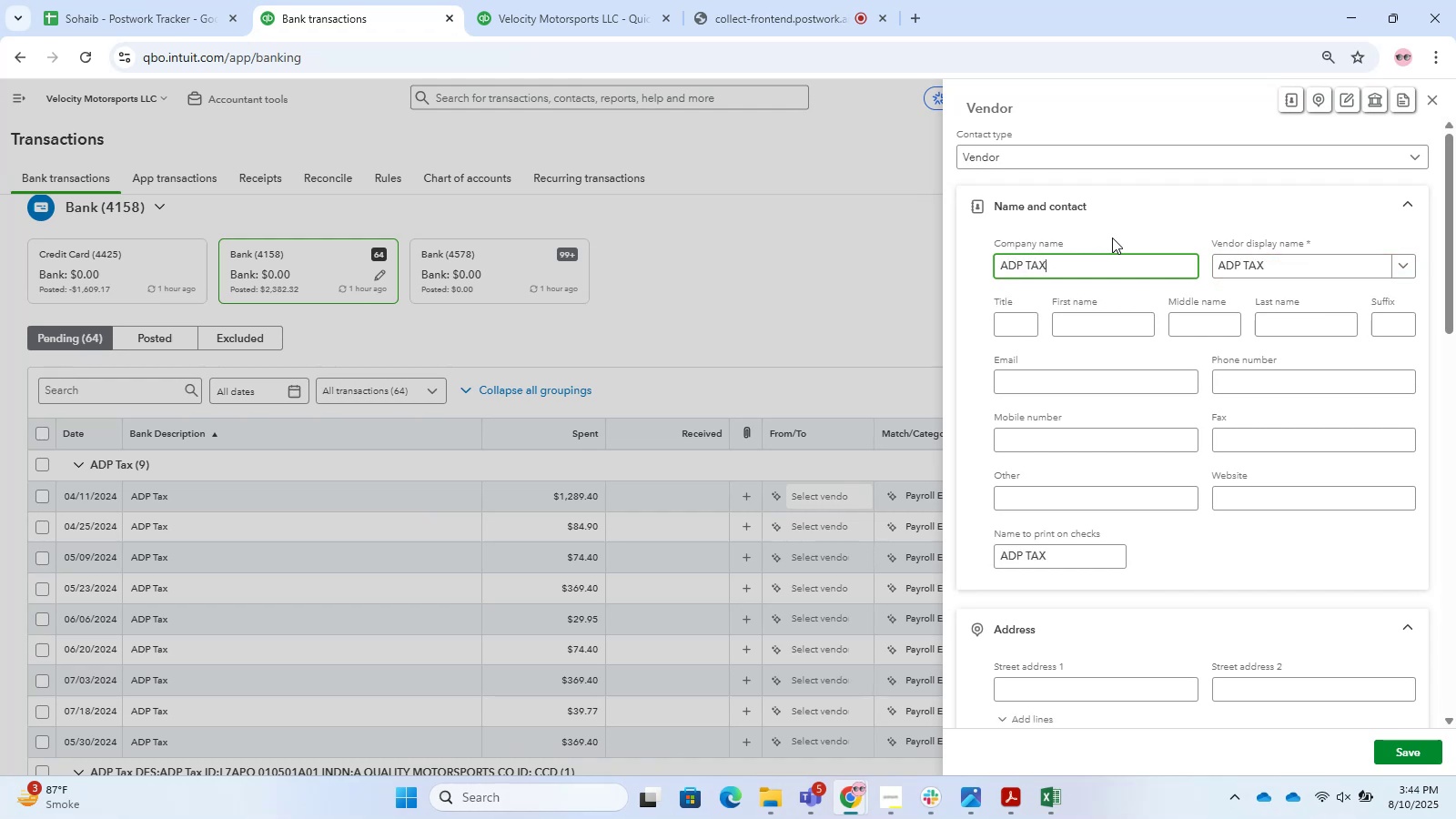 
key(Enter)
 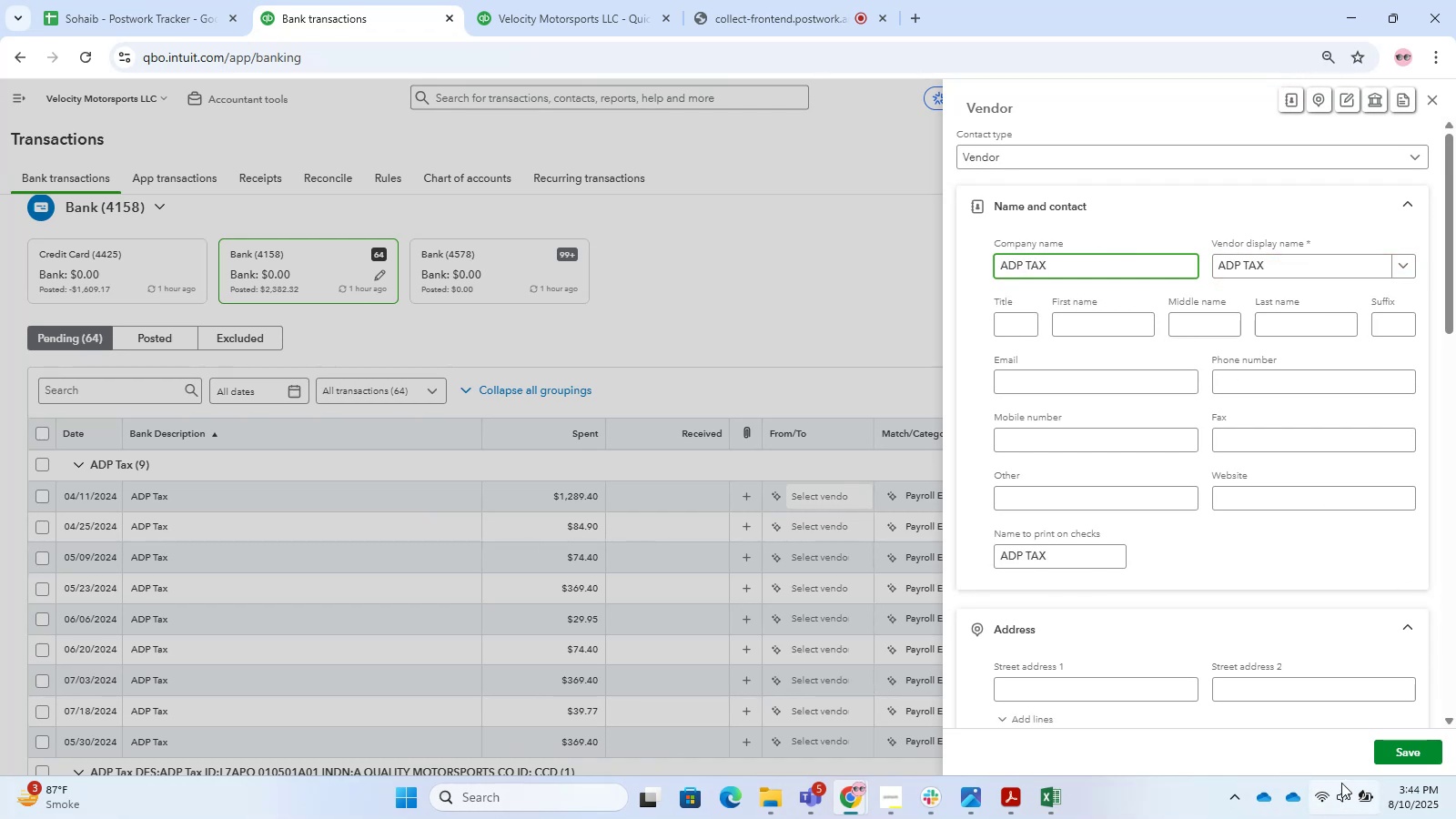 
left_click([1415, 745])
 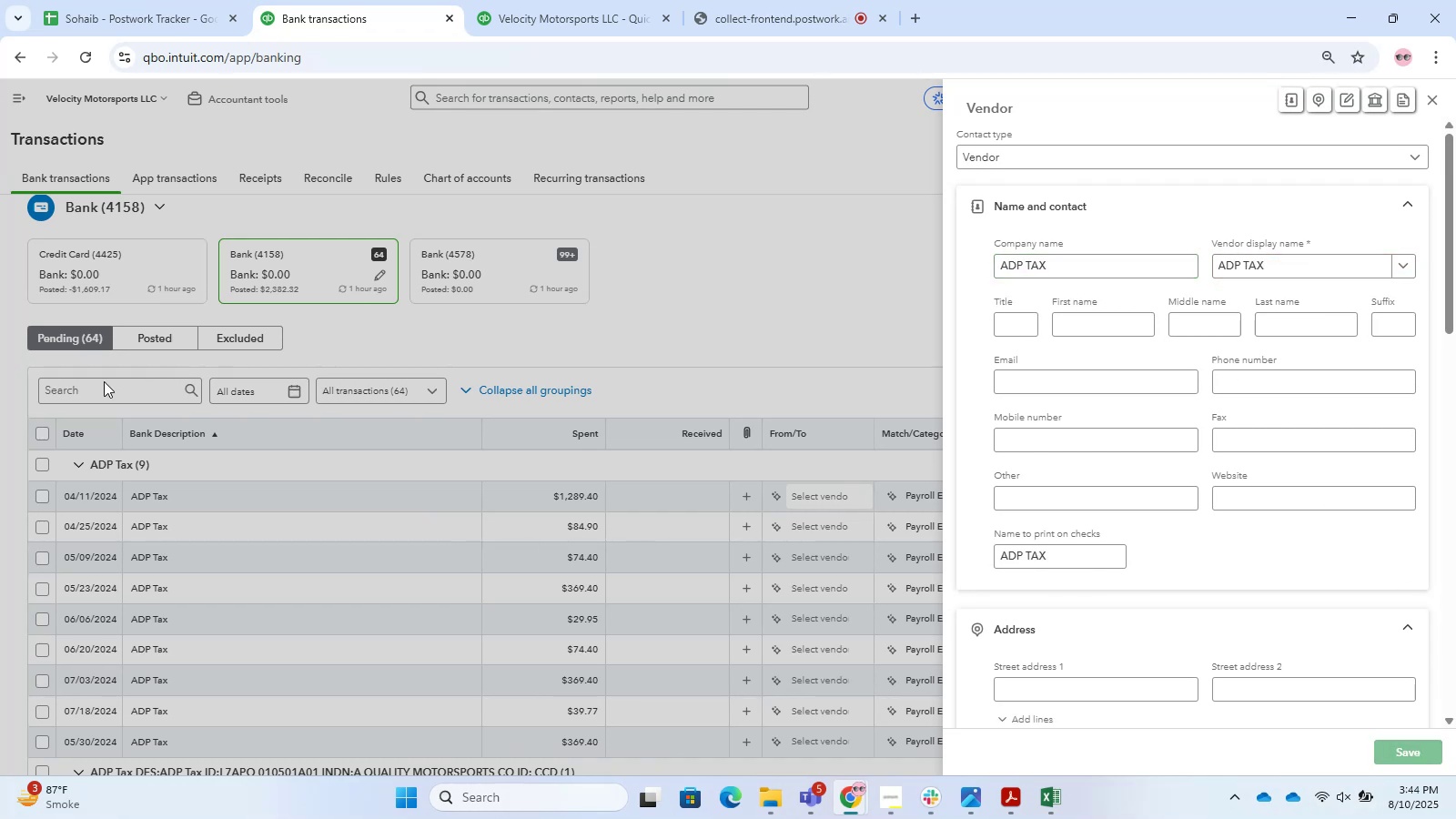 
left_click([106, 389])
 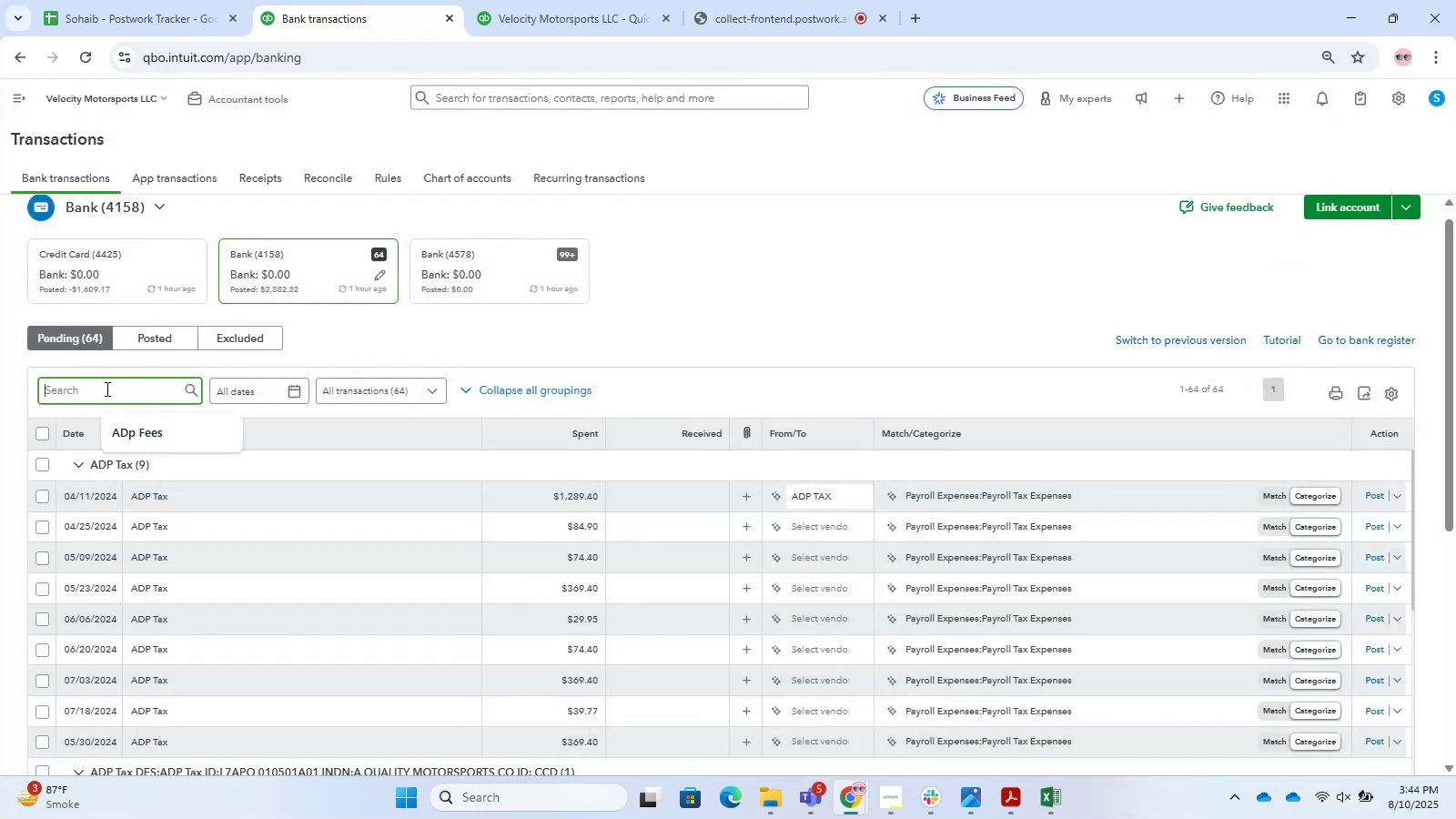 
type(ADP tax)
 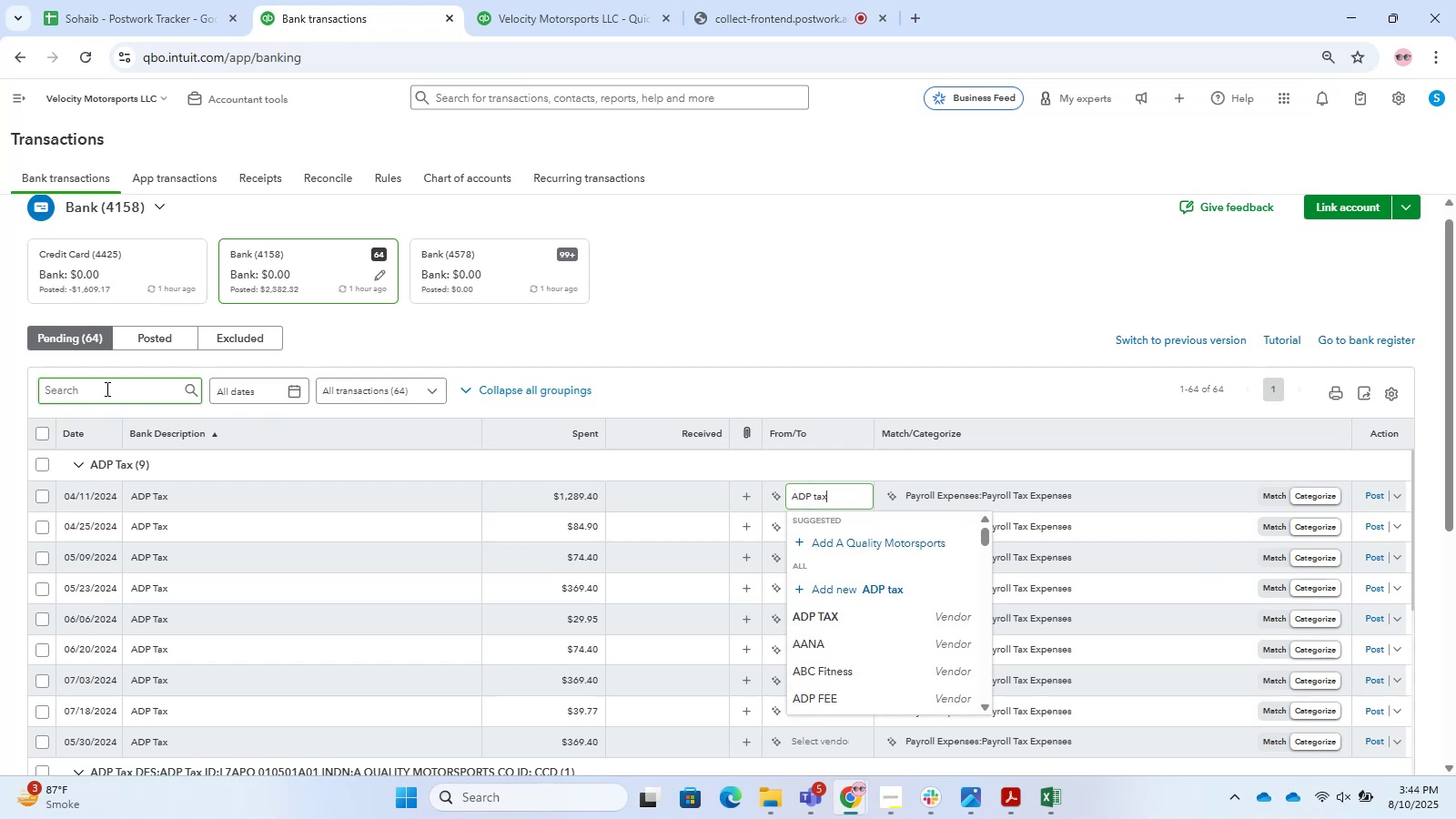 
key(Enter)
 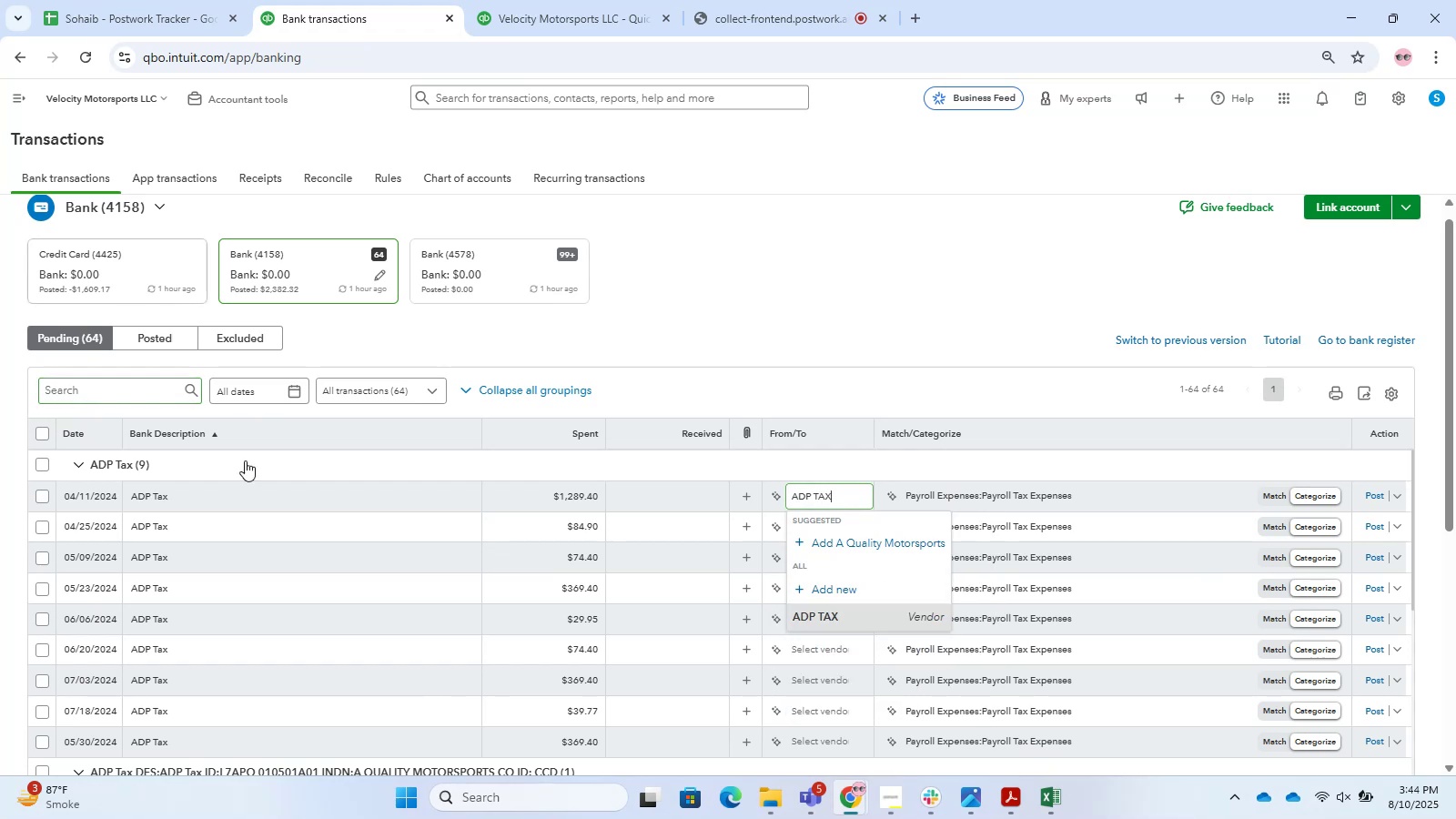 
left_click([836, 620])
 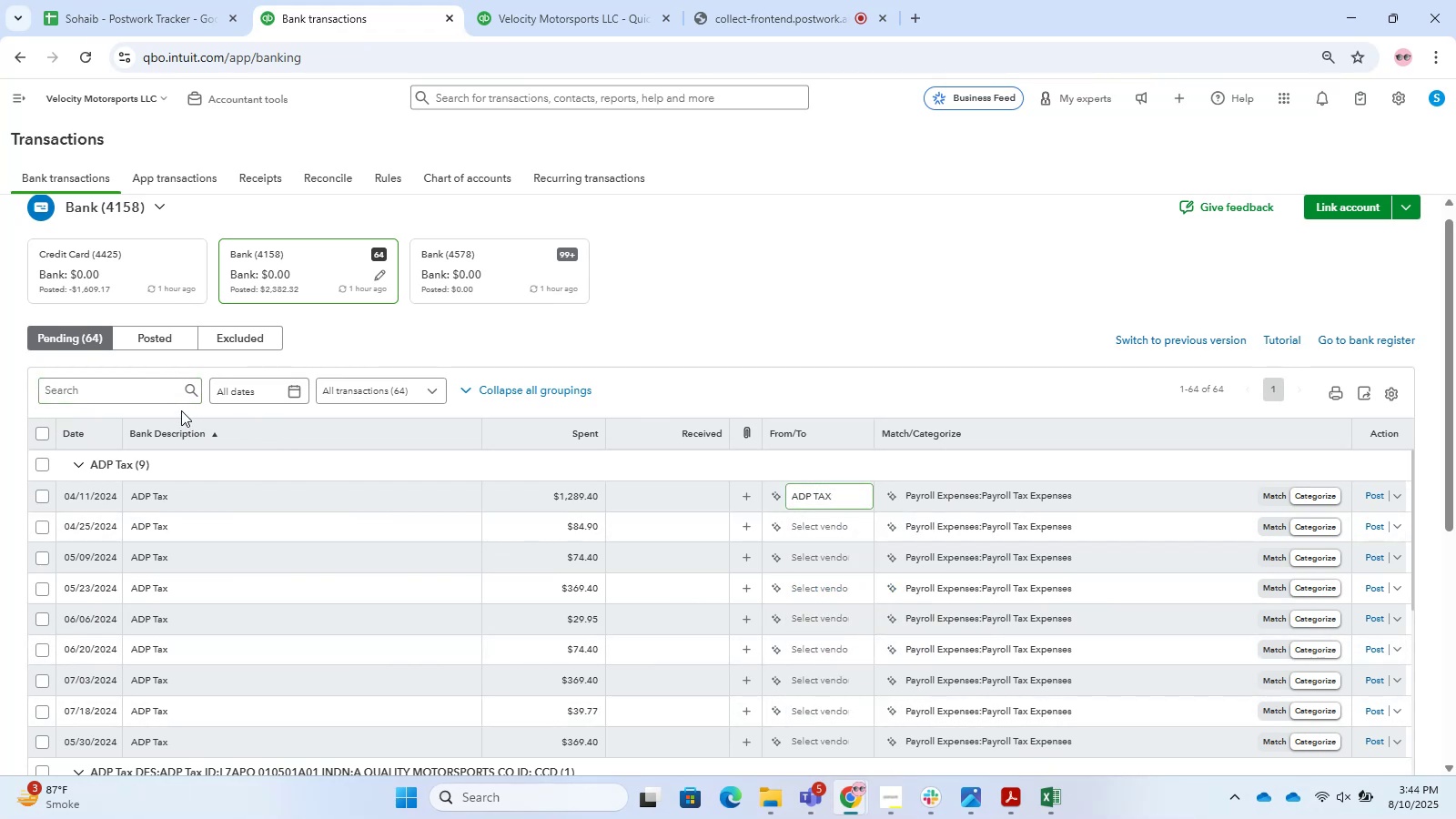 
left_click([165, 396])
 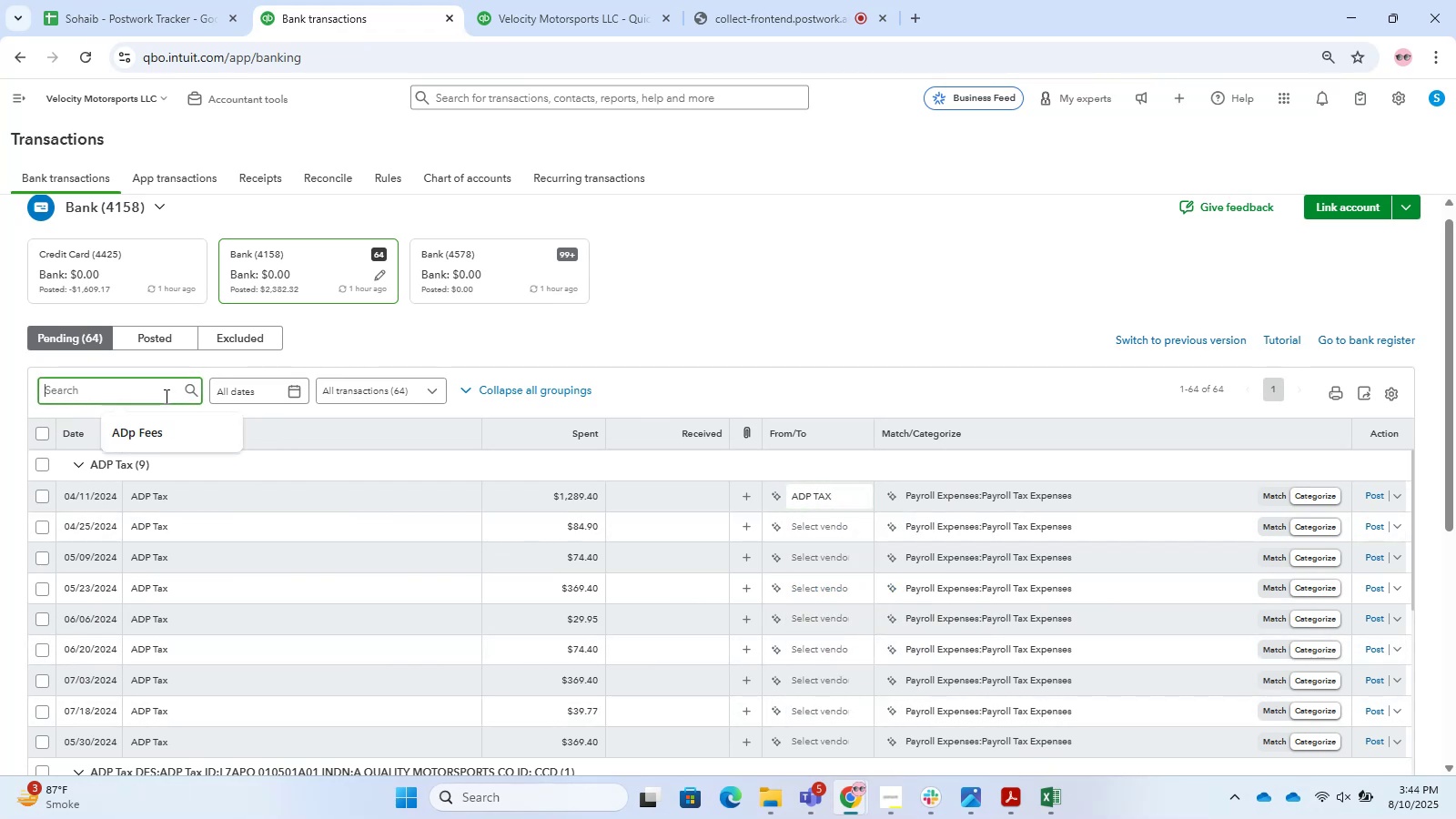 
type(ADp tax)
 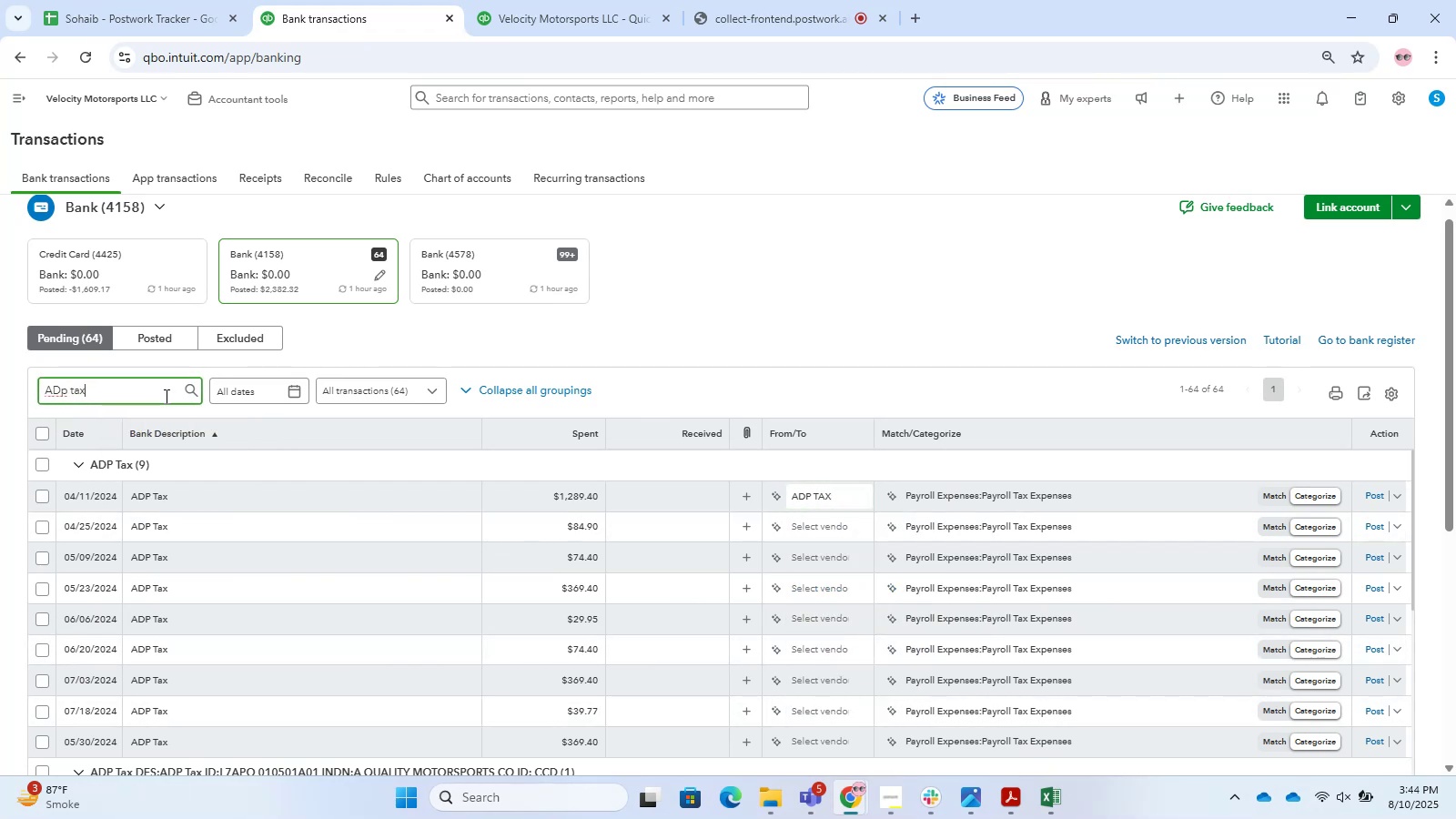 
key(Enter)
 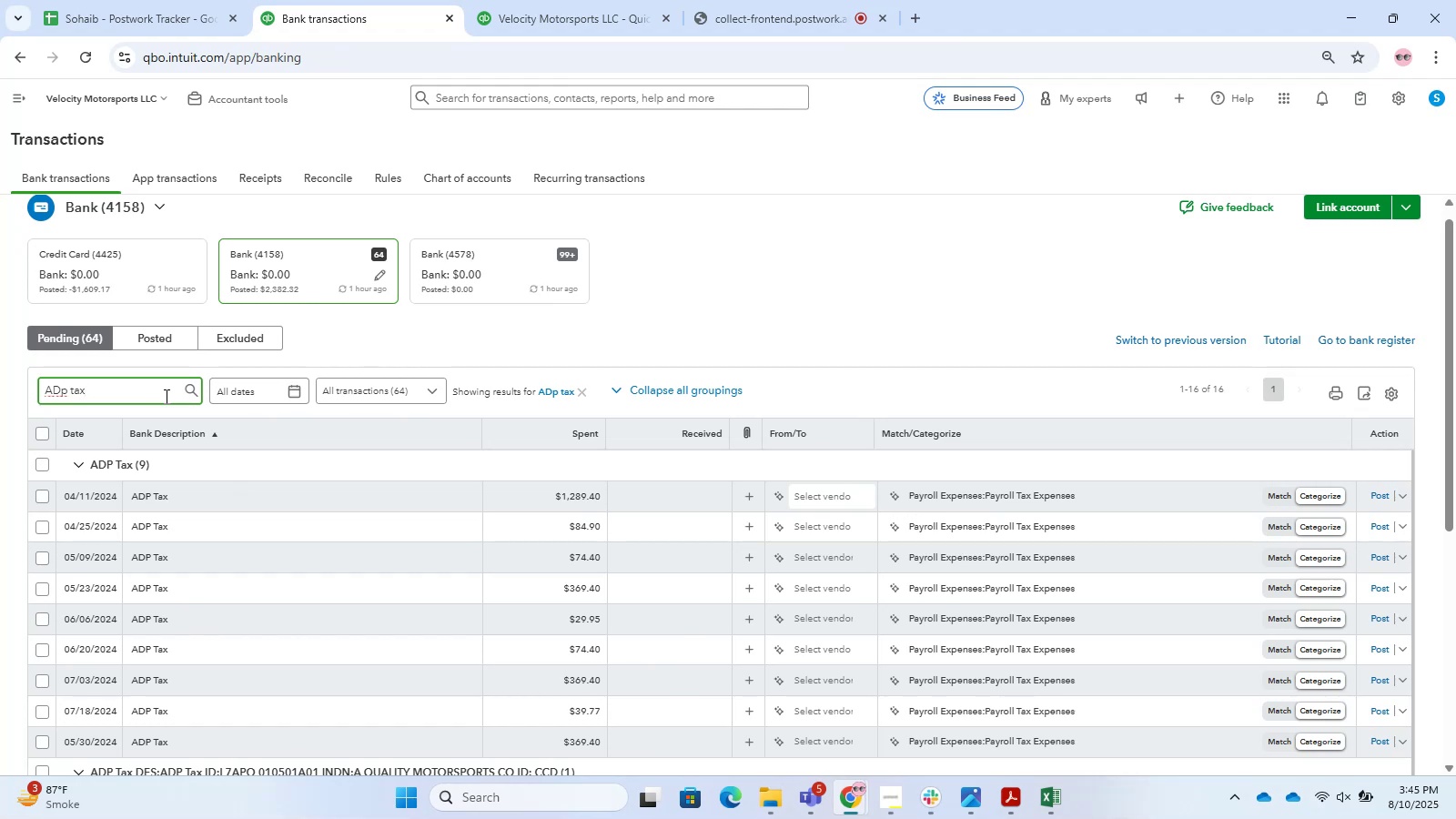 
wait(43.41)
 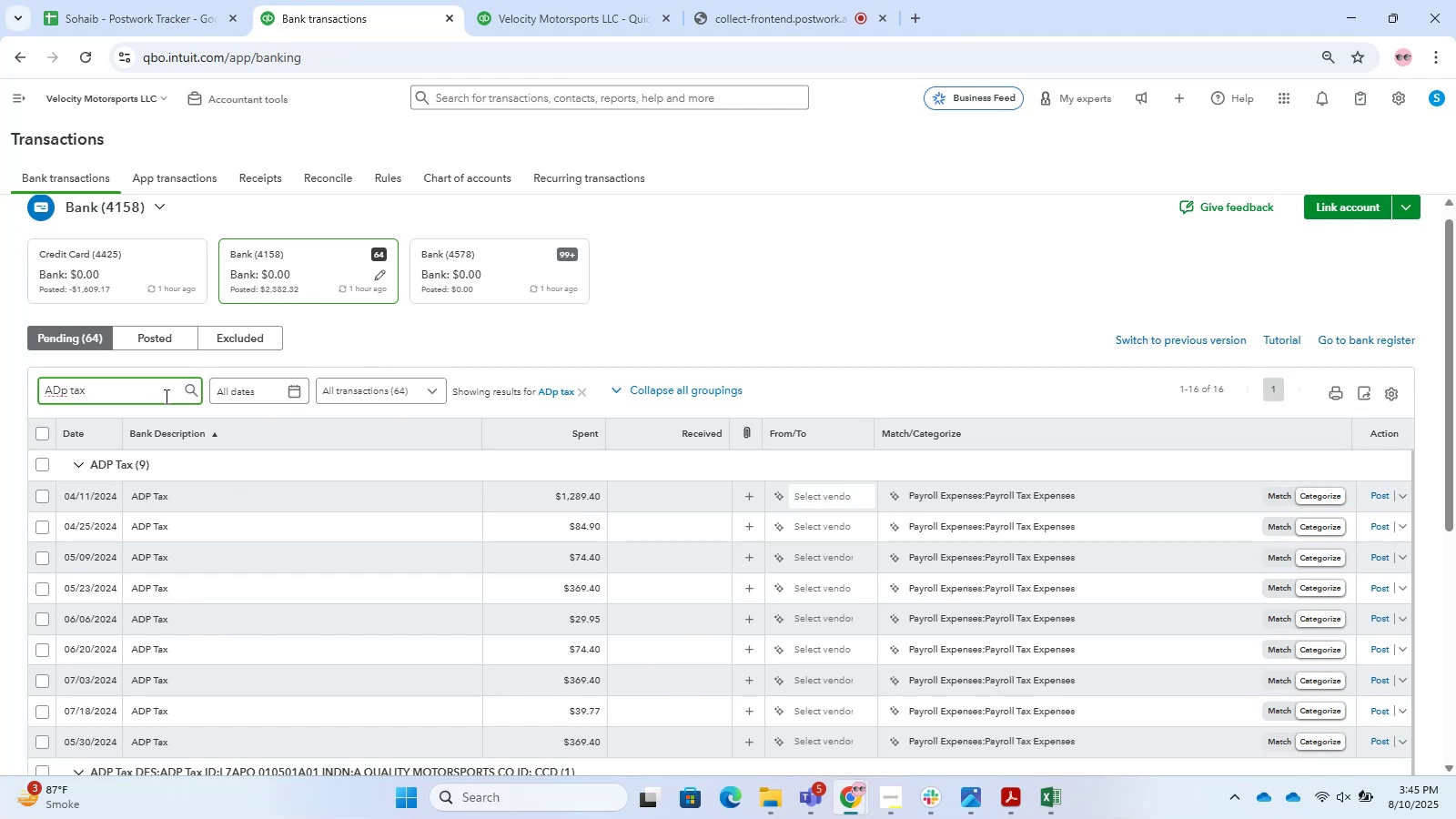 
left_click([1336, 810])
 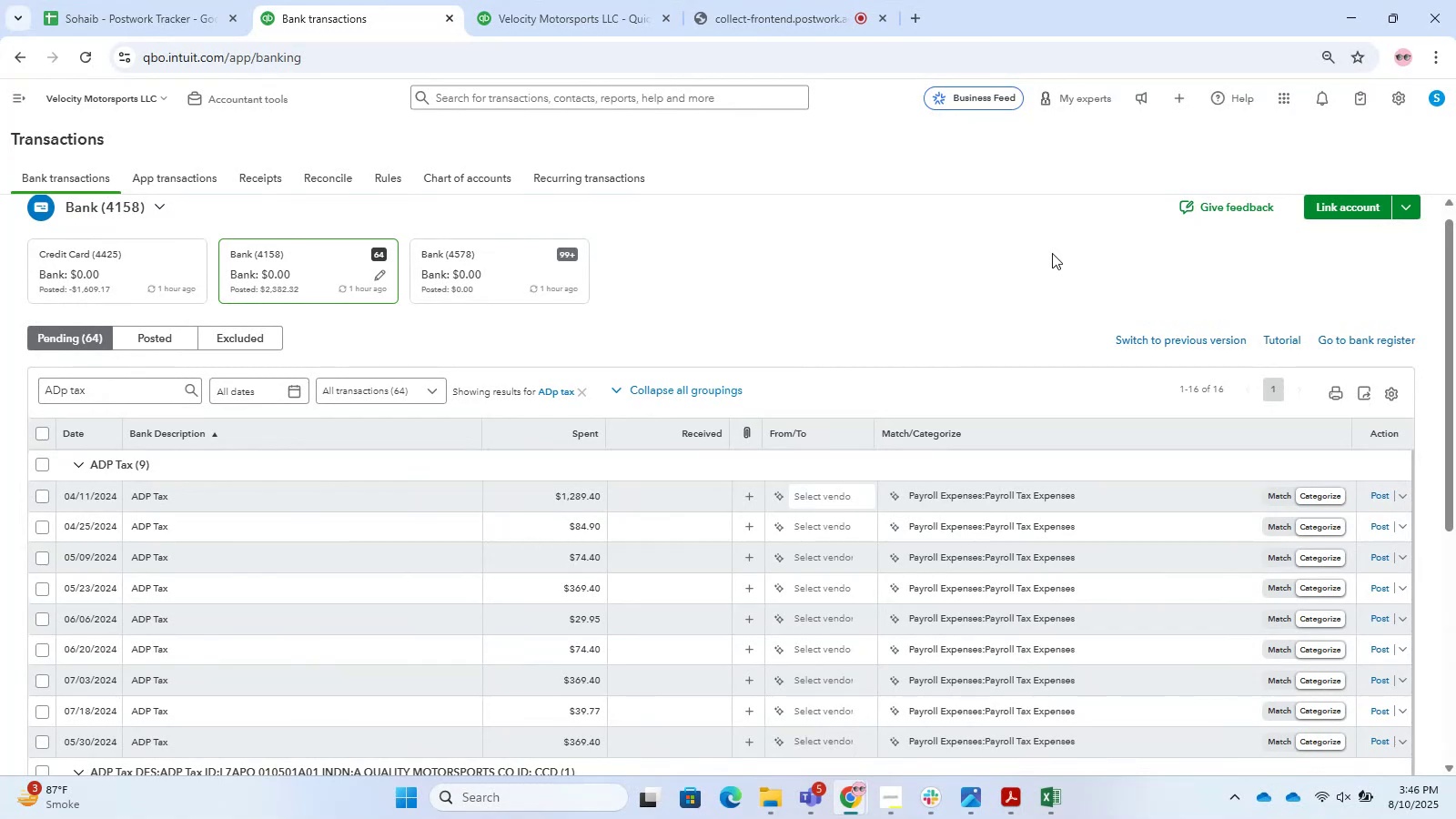 
wait(75.6)
 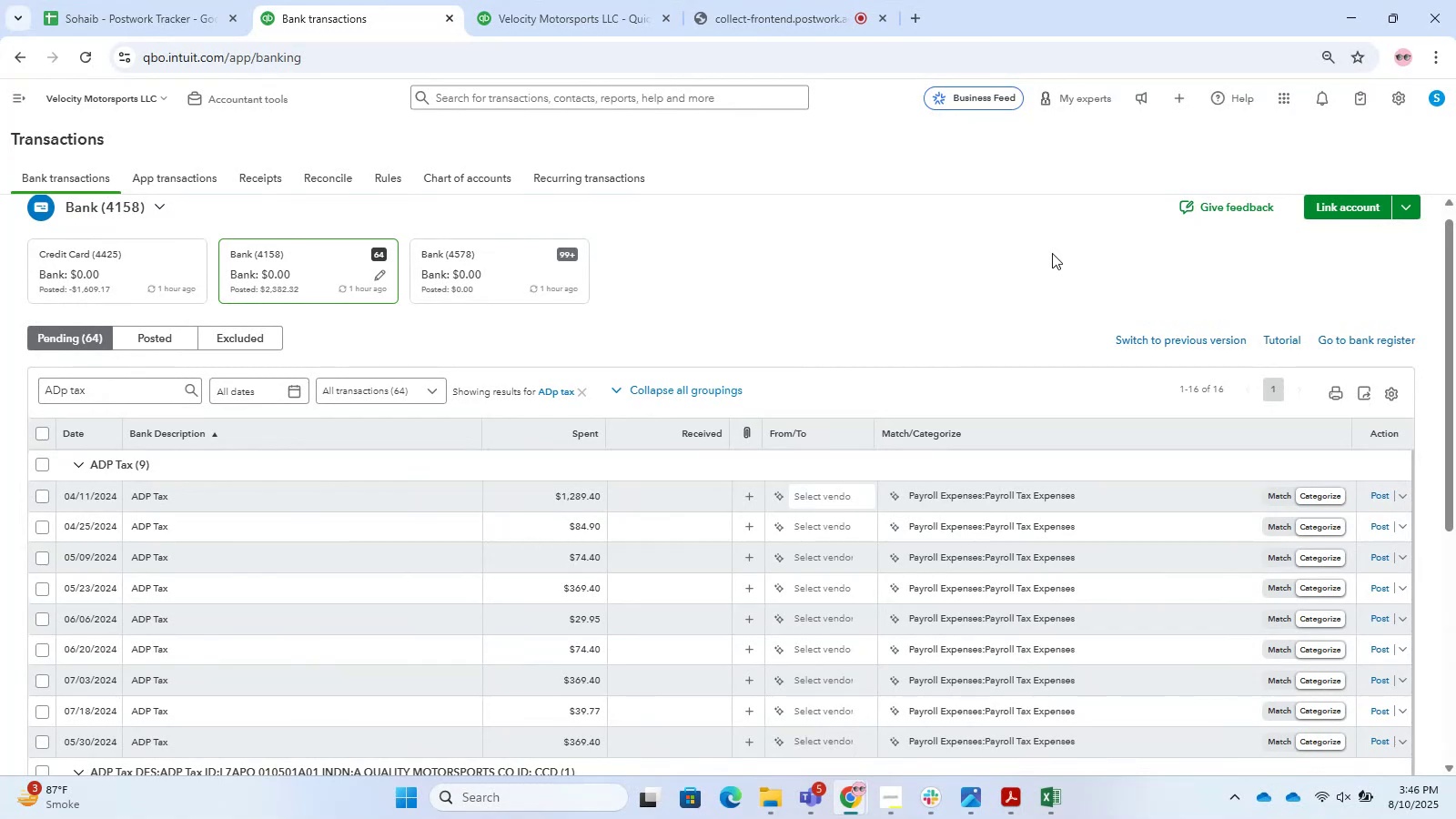 
left_click([141, 394])
 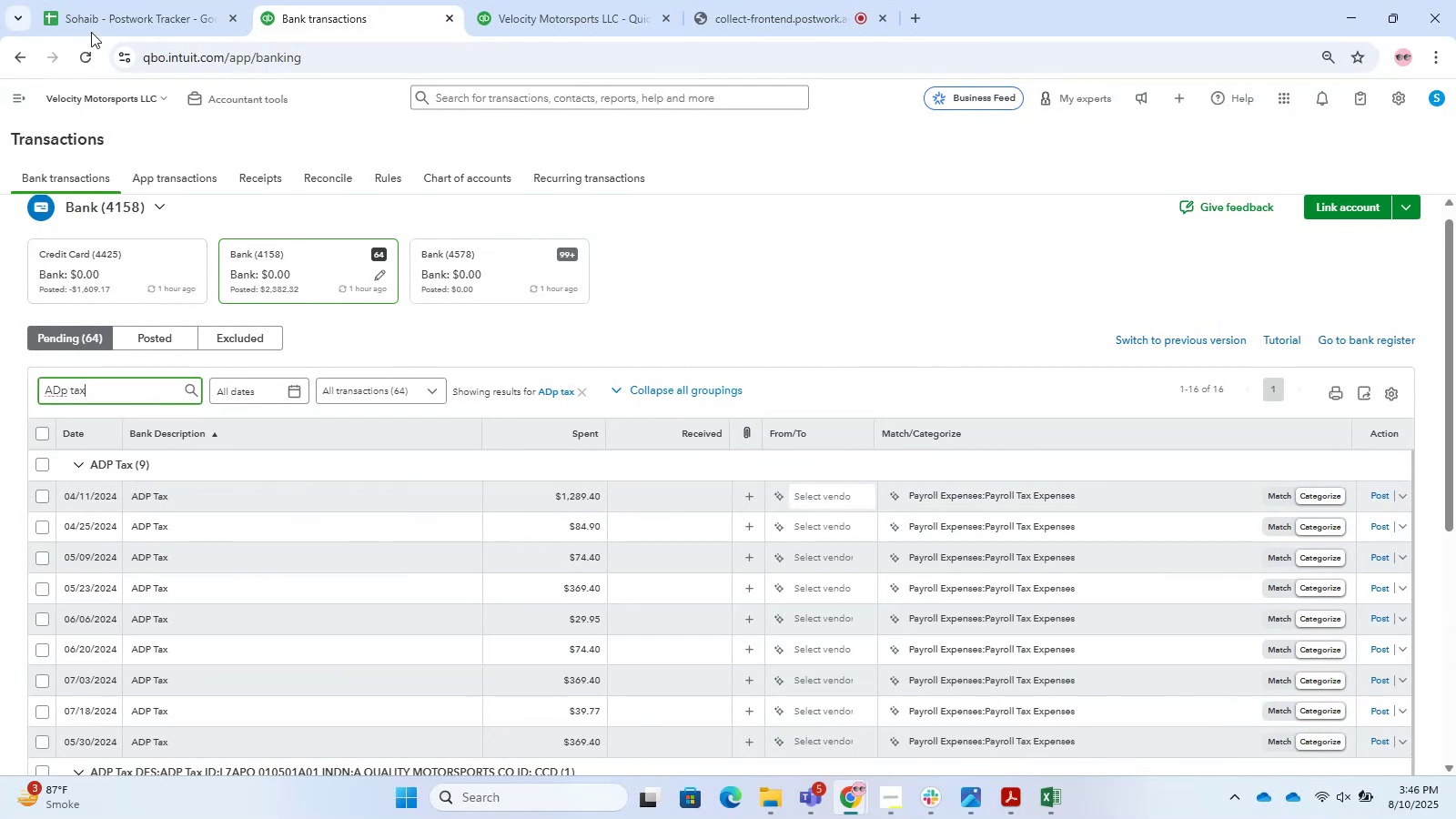 
left_click([189, 385])
 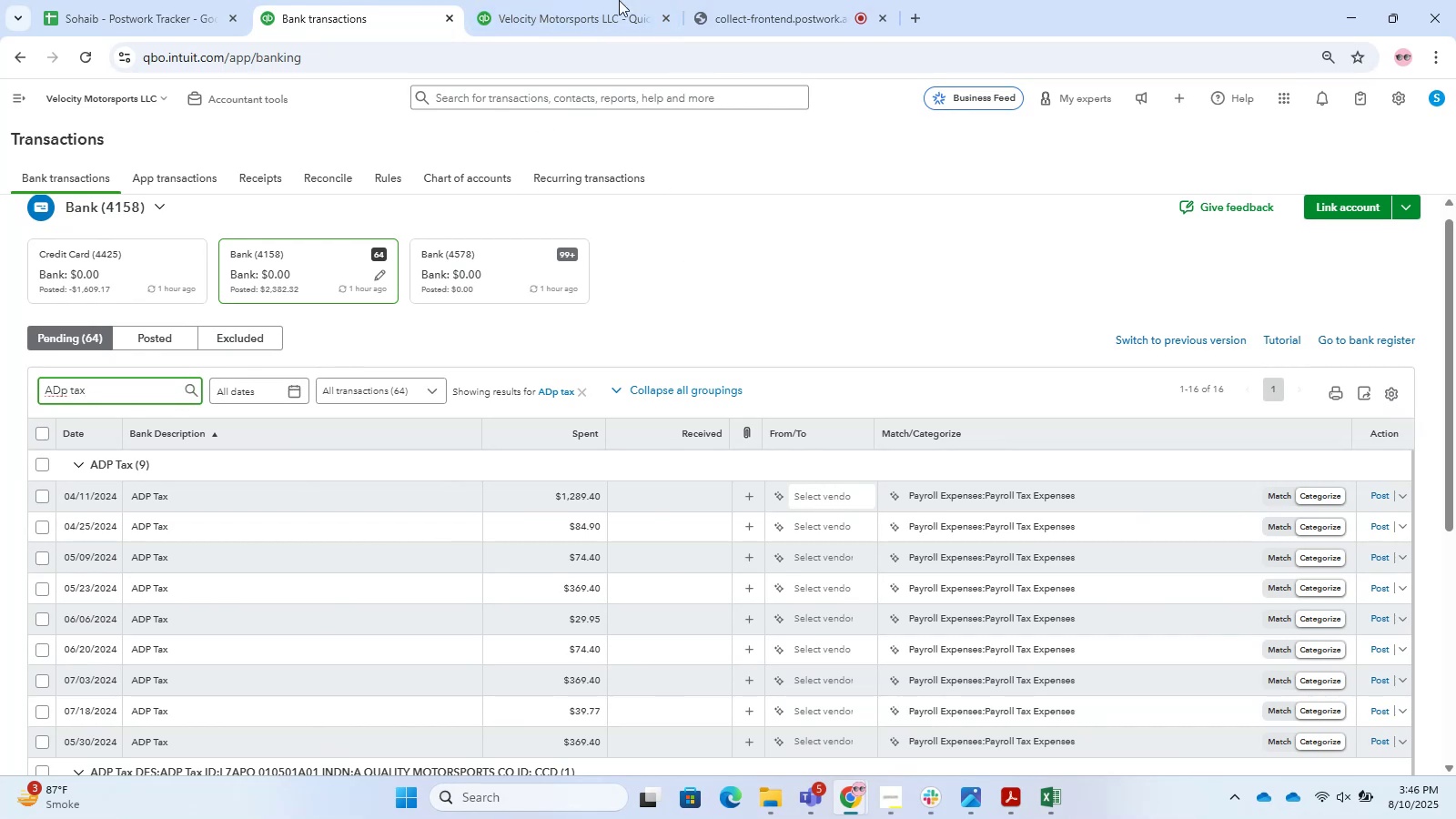 
wait(19.64)
 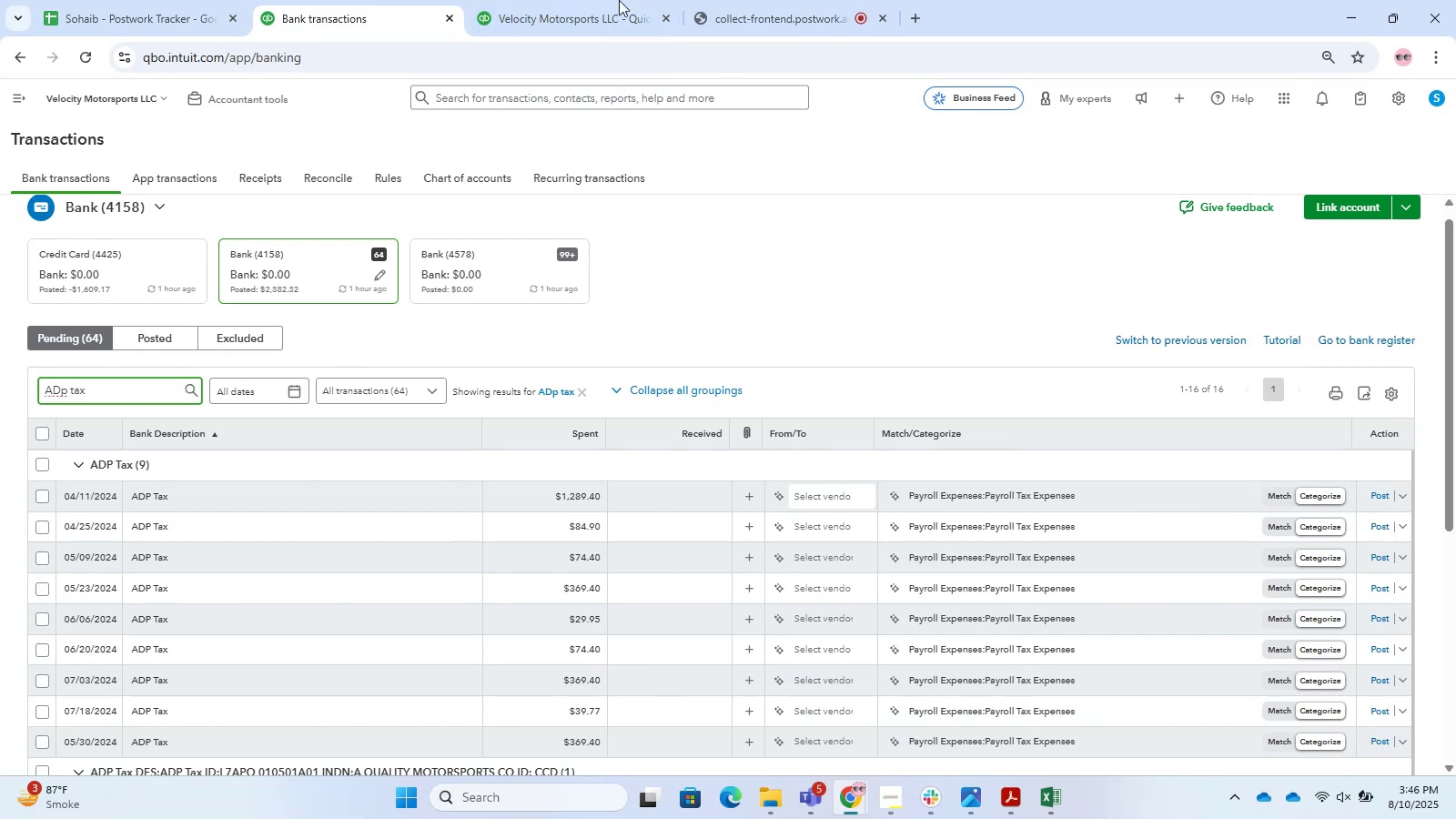 
left_click([194, 394])
 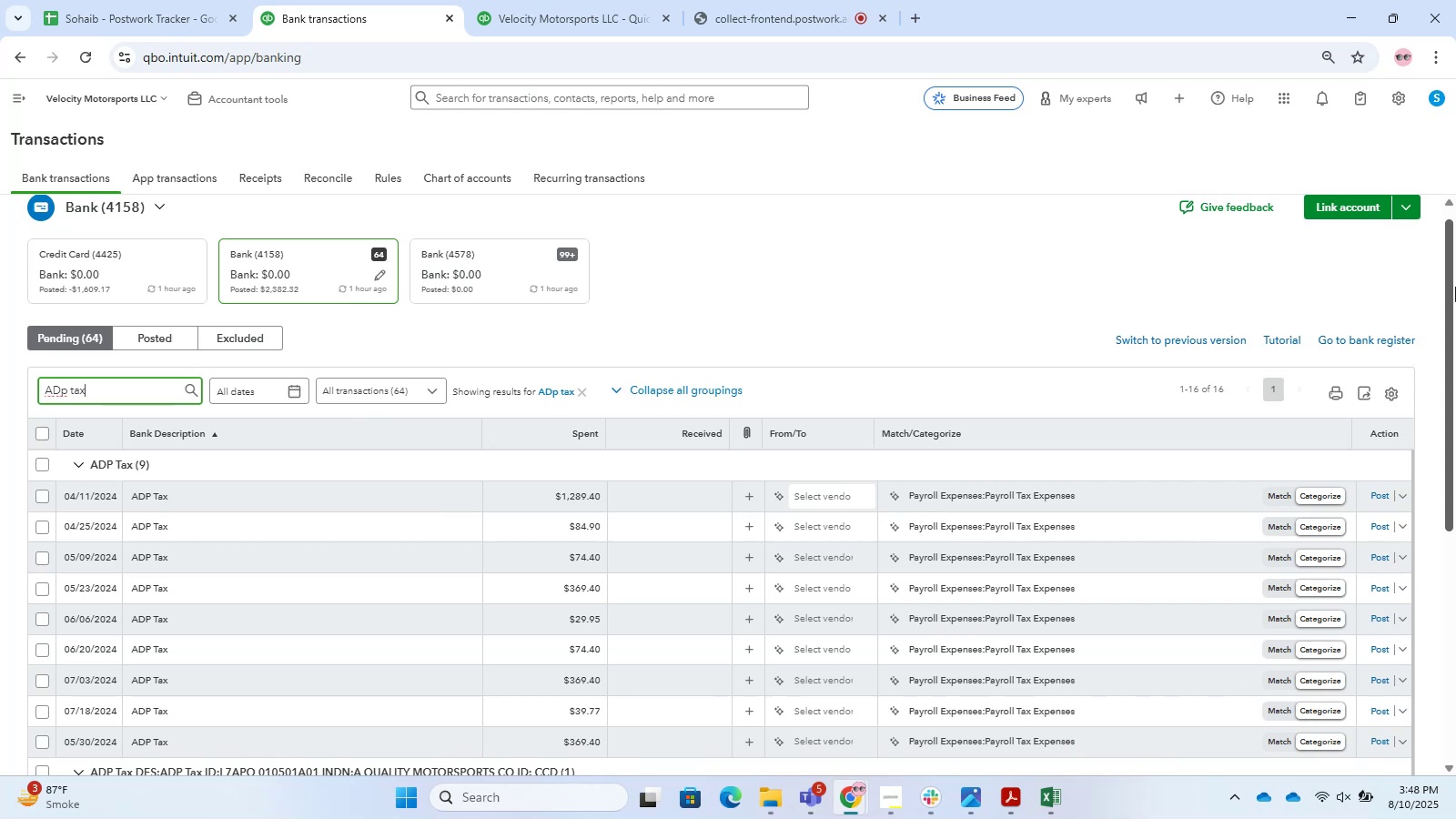 
wait(91.43)
 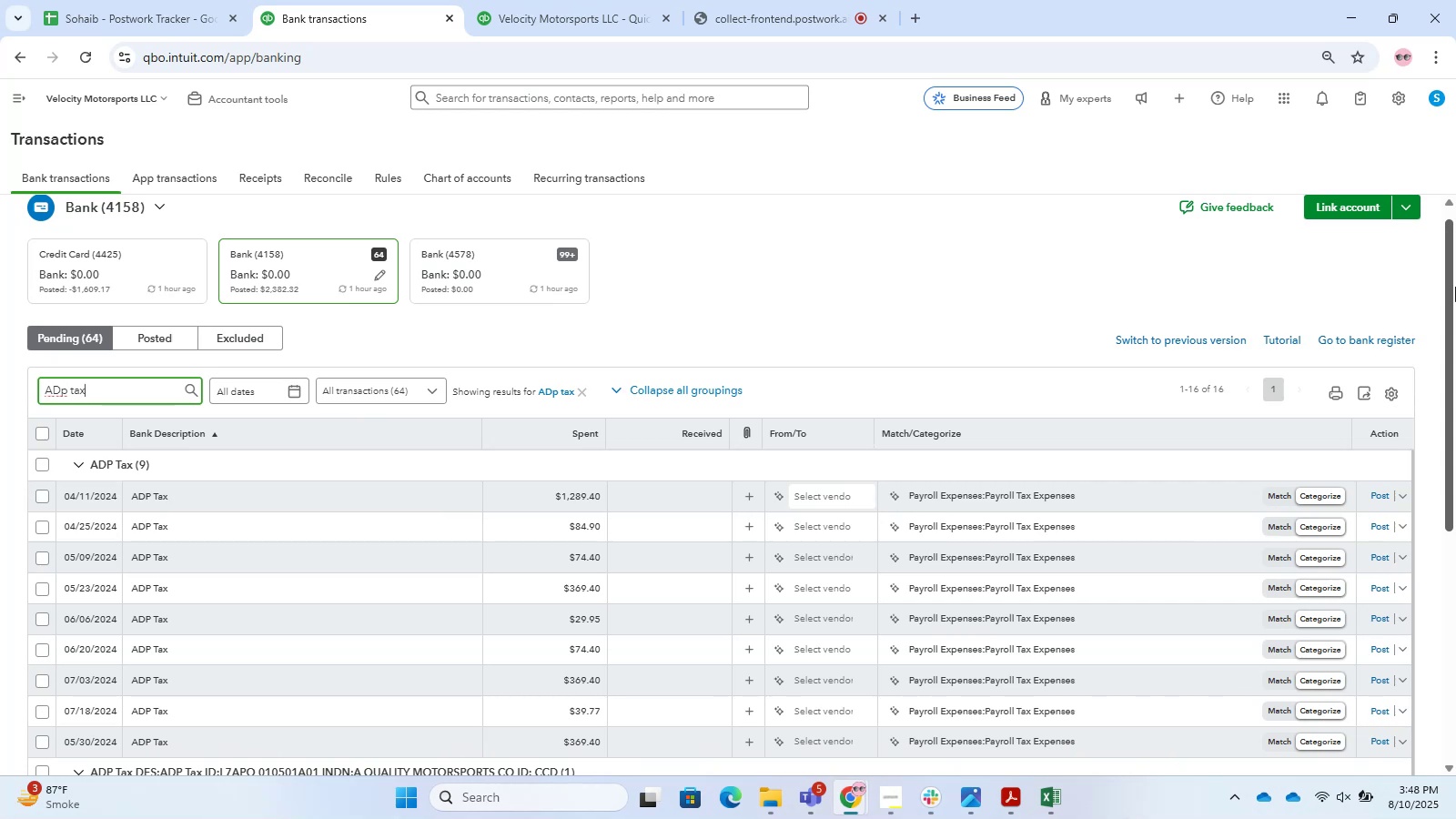 
scroll: coordinate [328, 322], scroll_direction: down, amount: 9.0
 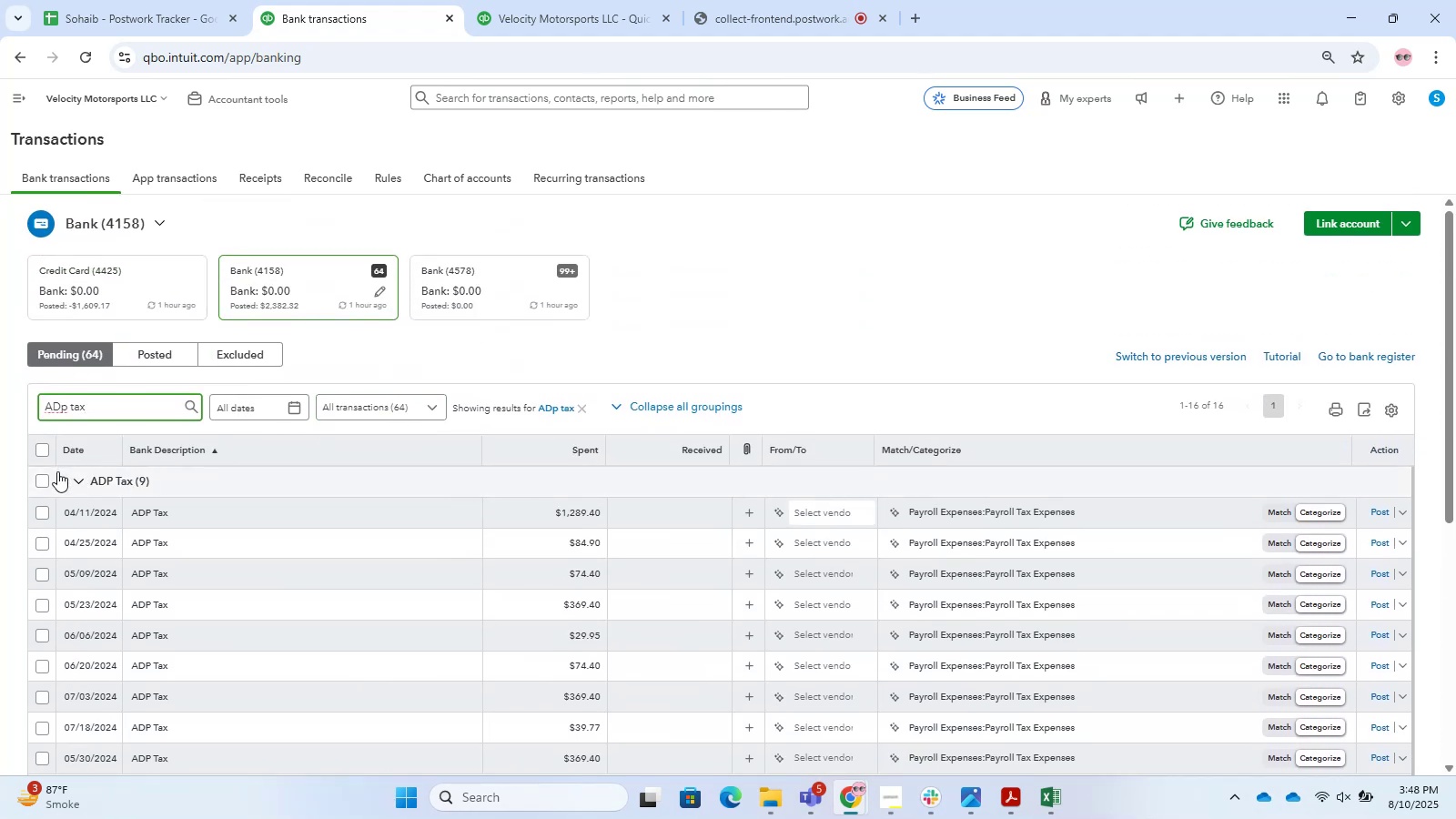 
left_click([46, 450])
 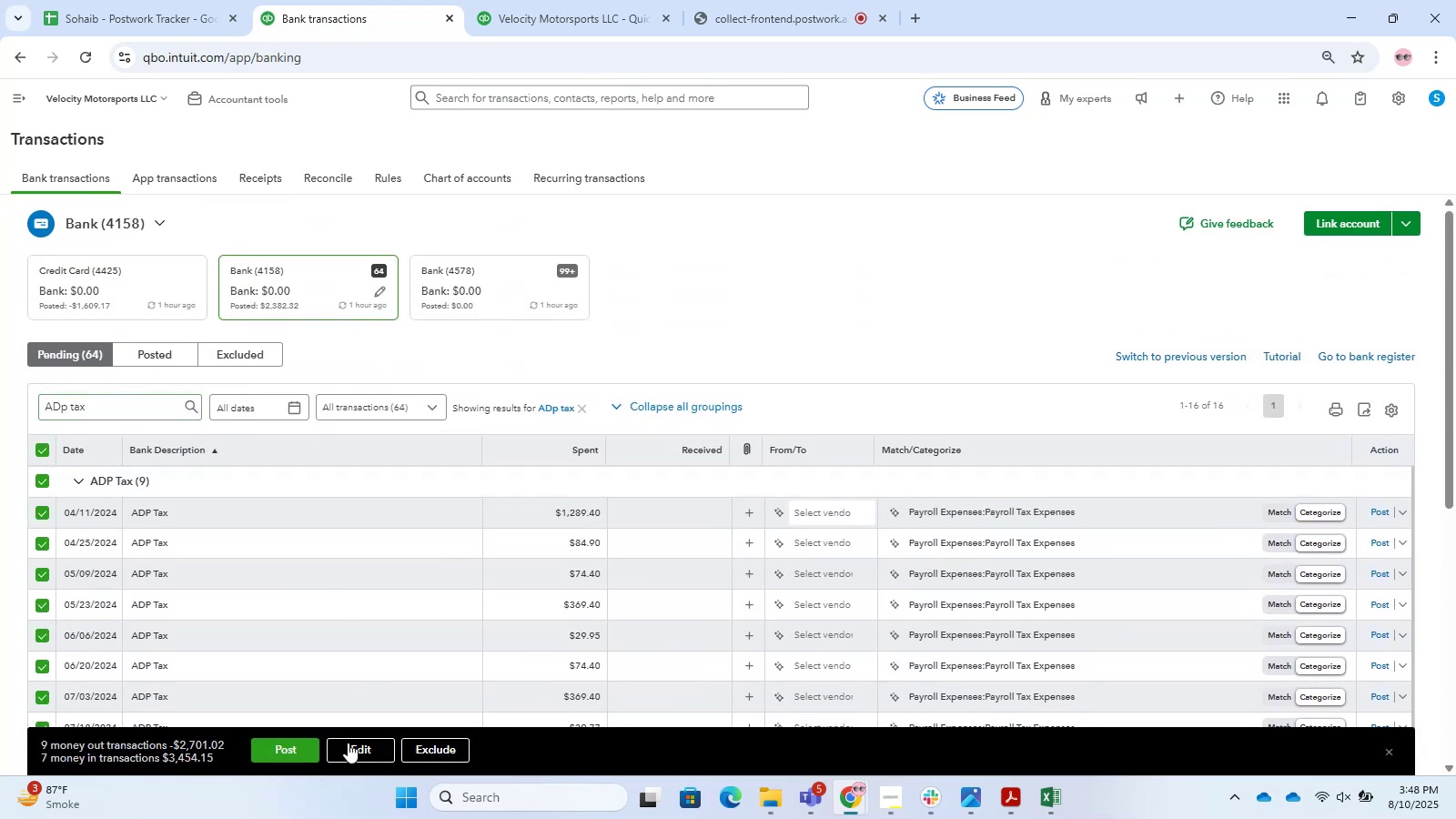 
left_click([349, 748])
 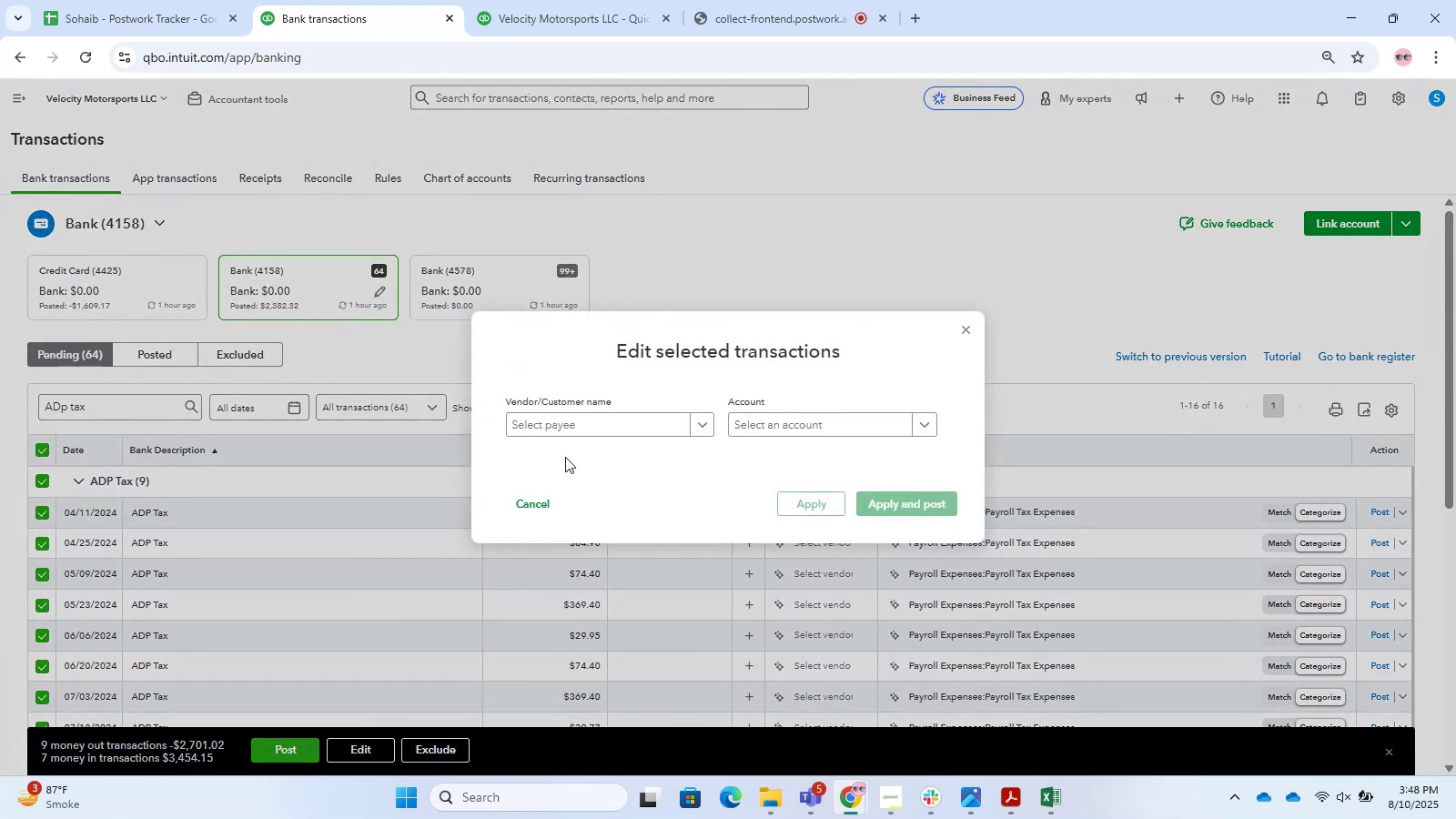 
left_click([631, 426])
 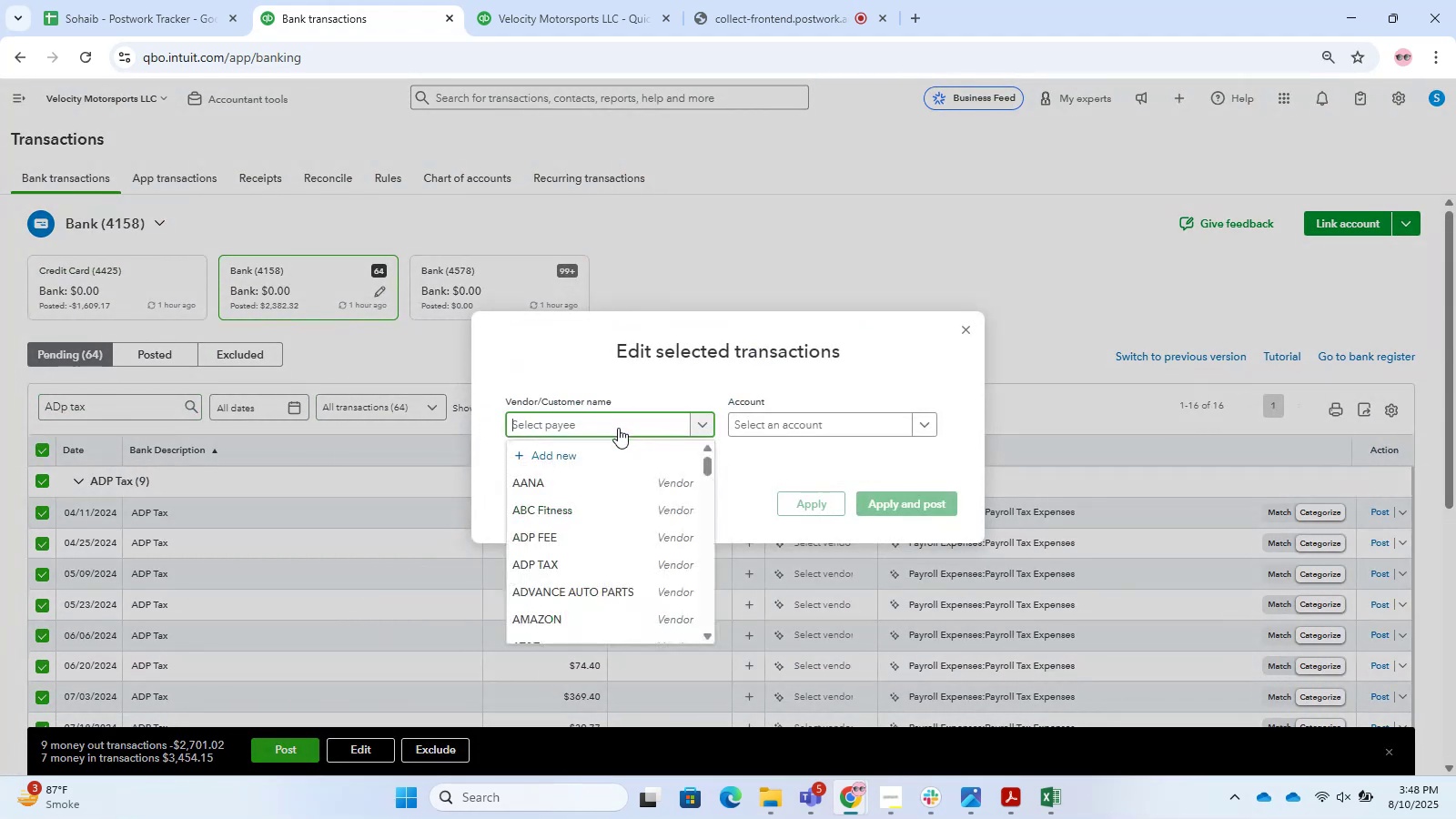 
type(ADp t)
key(Backspace)
key(Backspace)
key(Backspace)
key(Backspace)
key(Backspace)
type(x)
 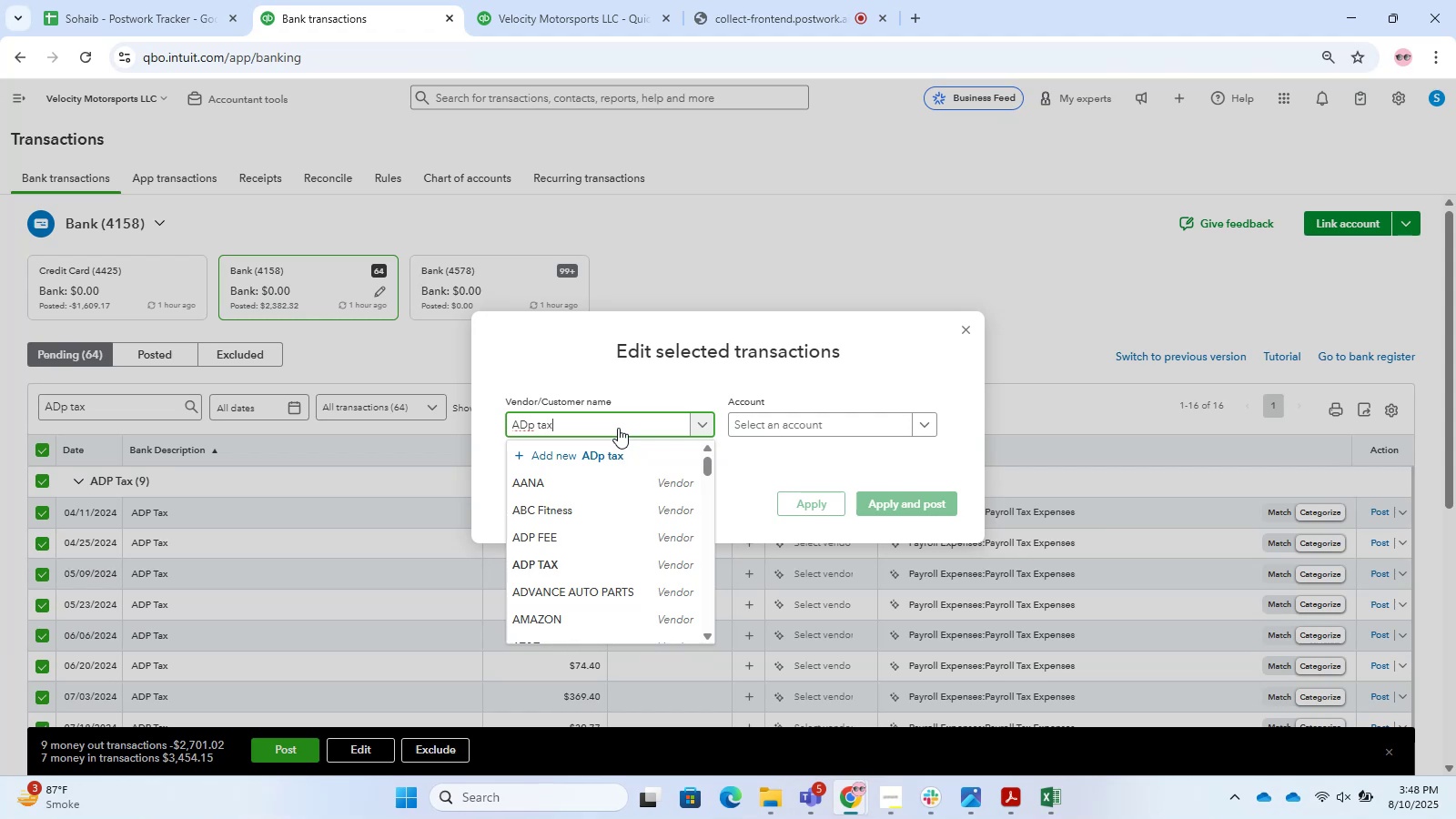 
type(Payroll)
 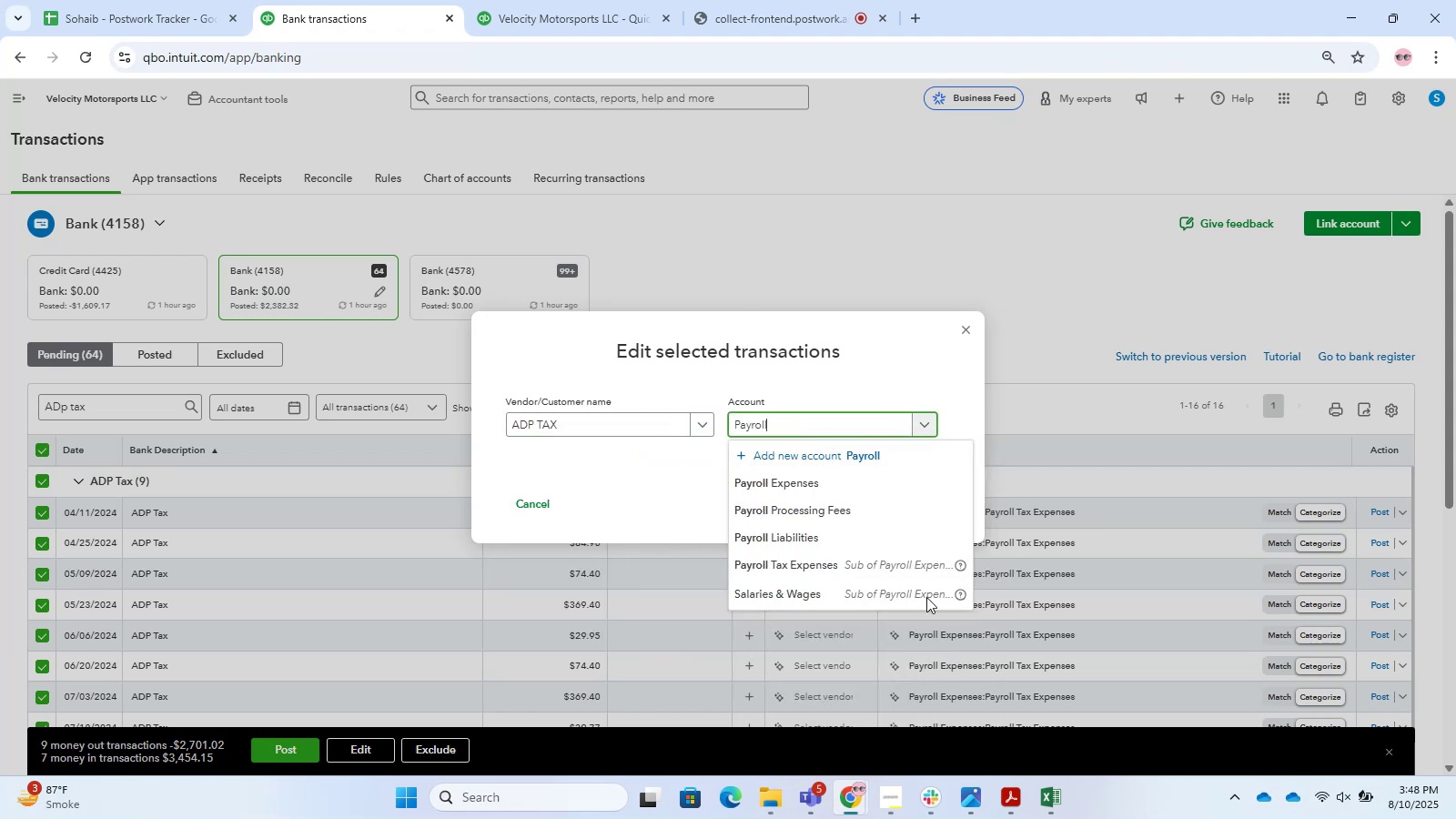 
left_click([845, 540])
 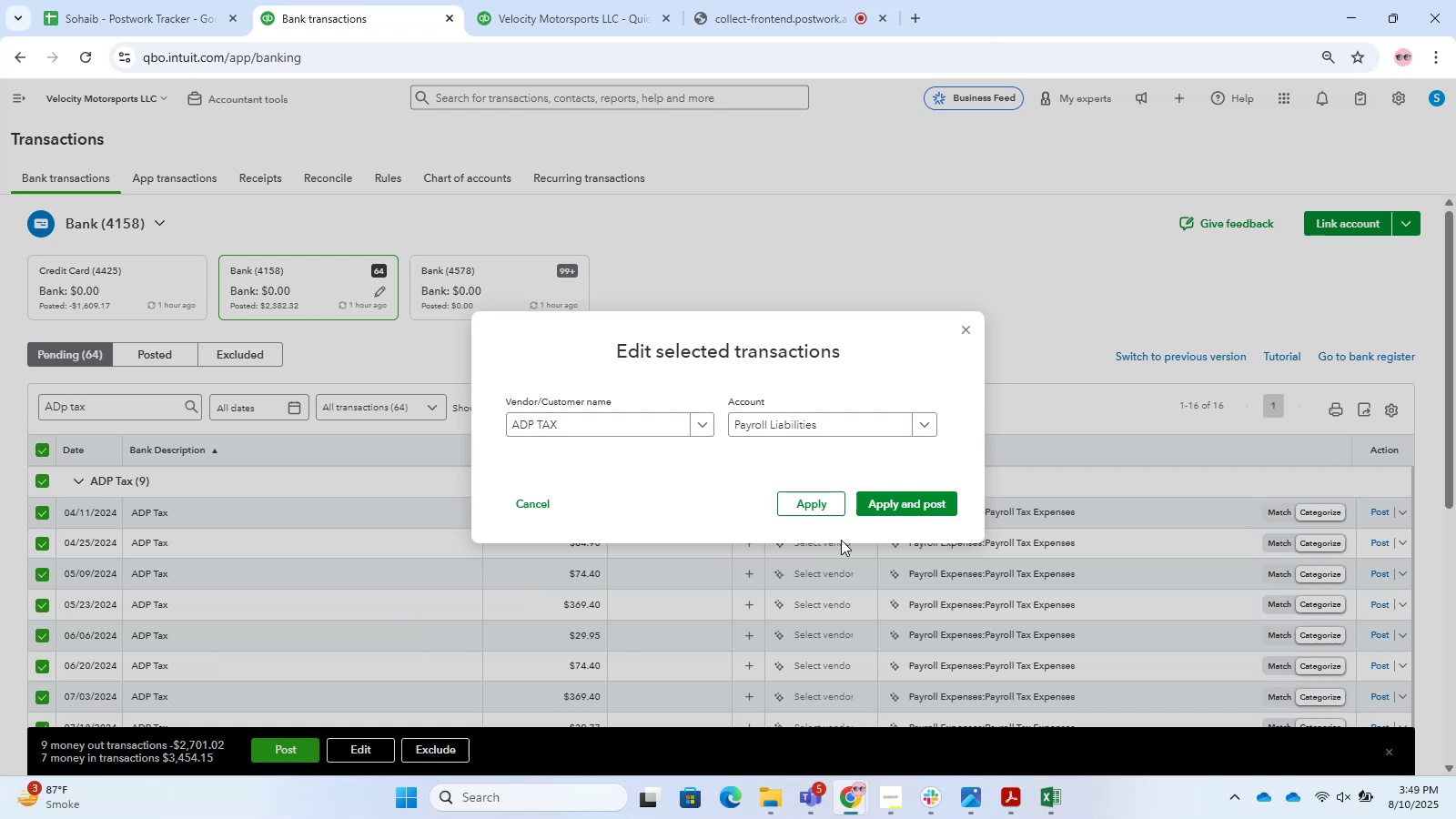 
wait(21.92)
 